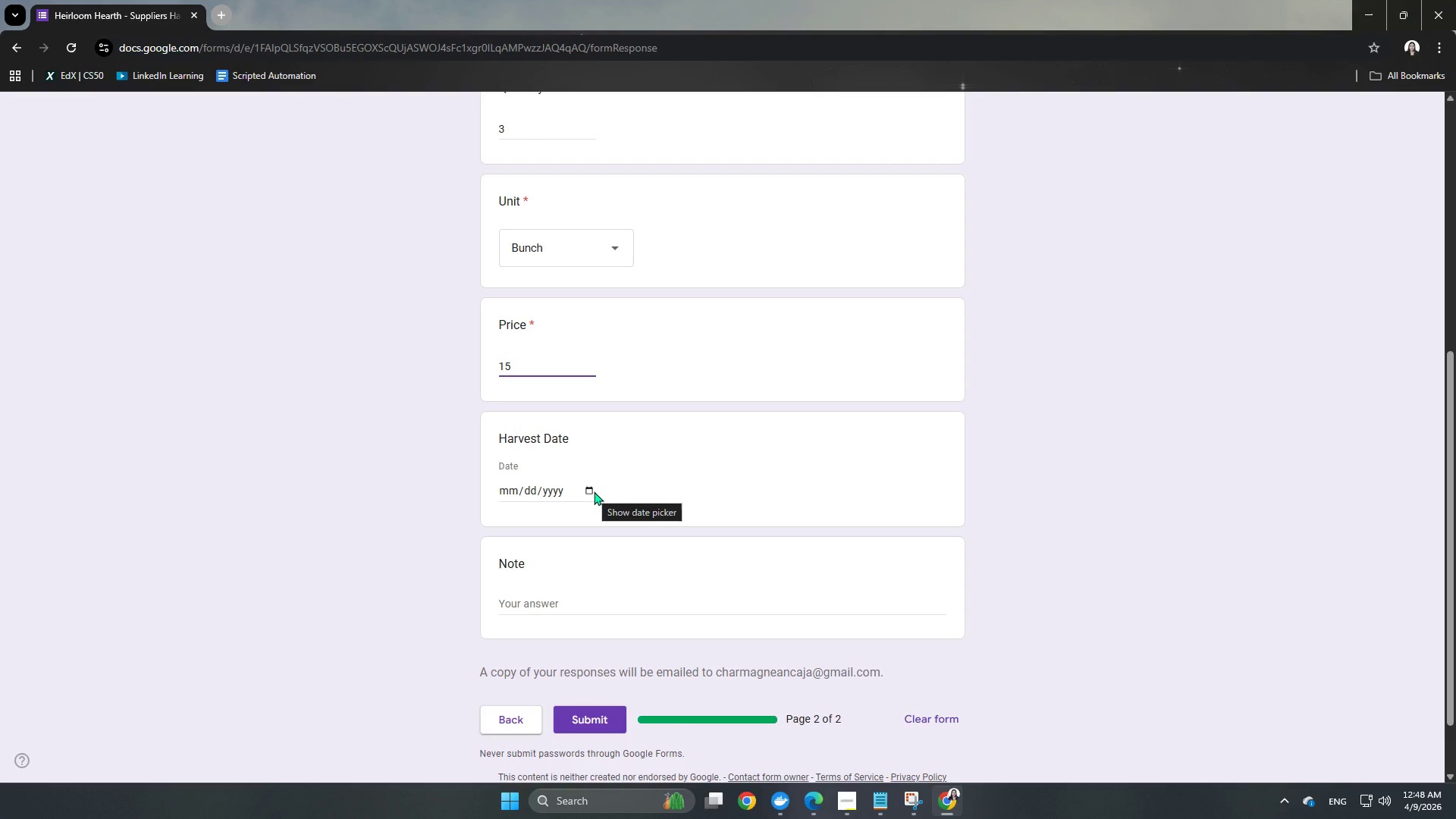 
scroll: coordinate [607, 490], scroll_direction: down, amount: 1.0
 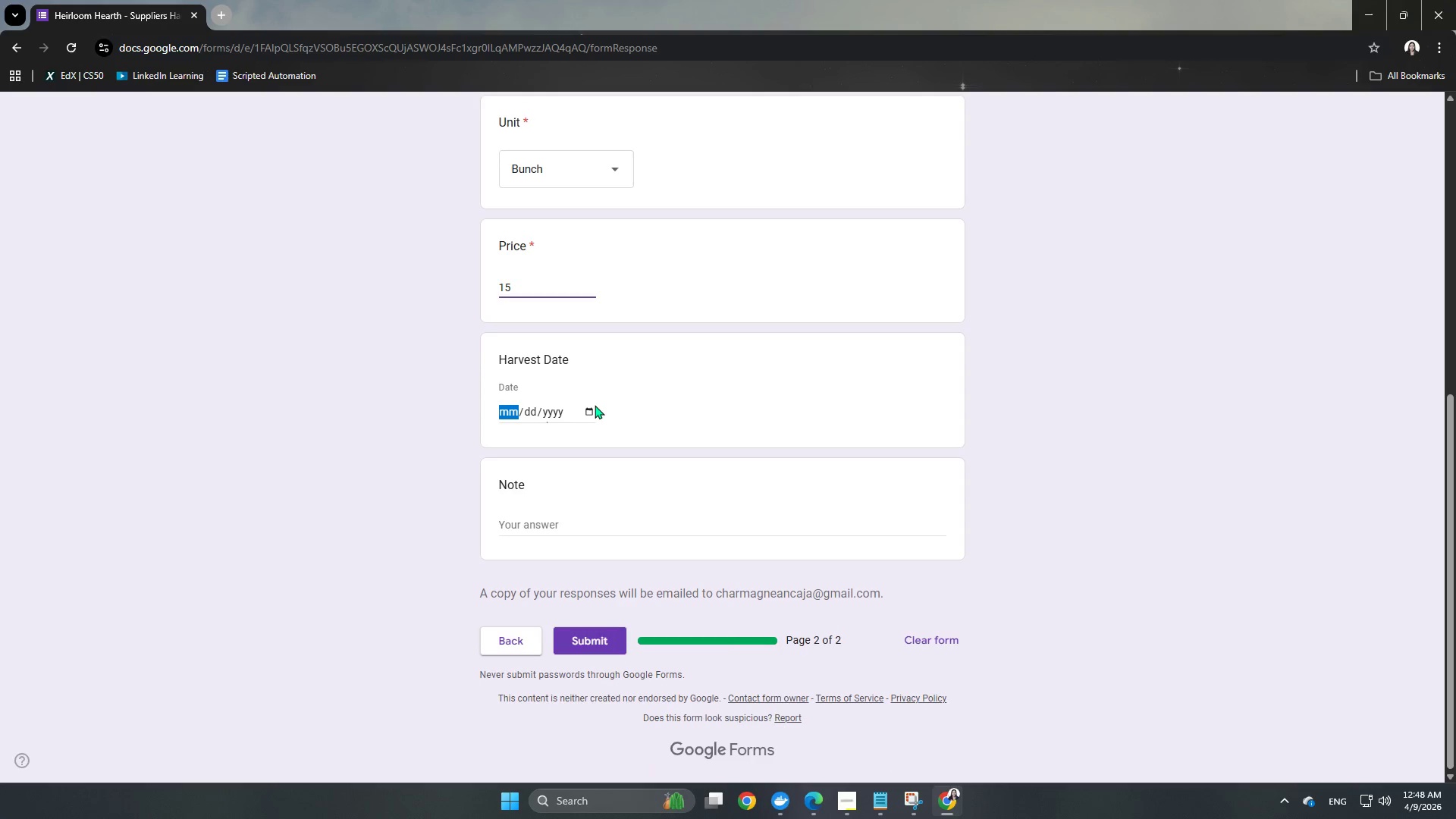 
left_click([587, 408])
 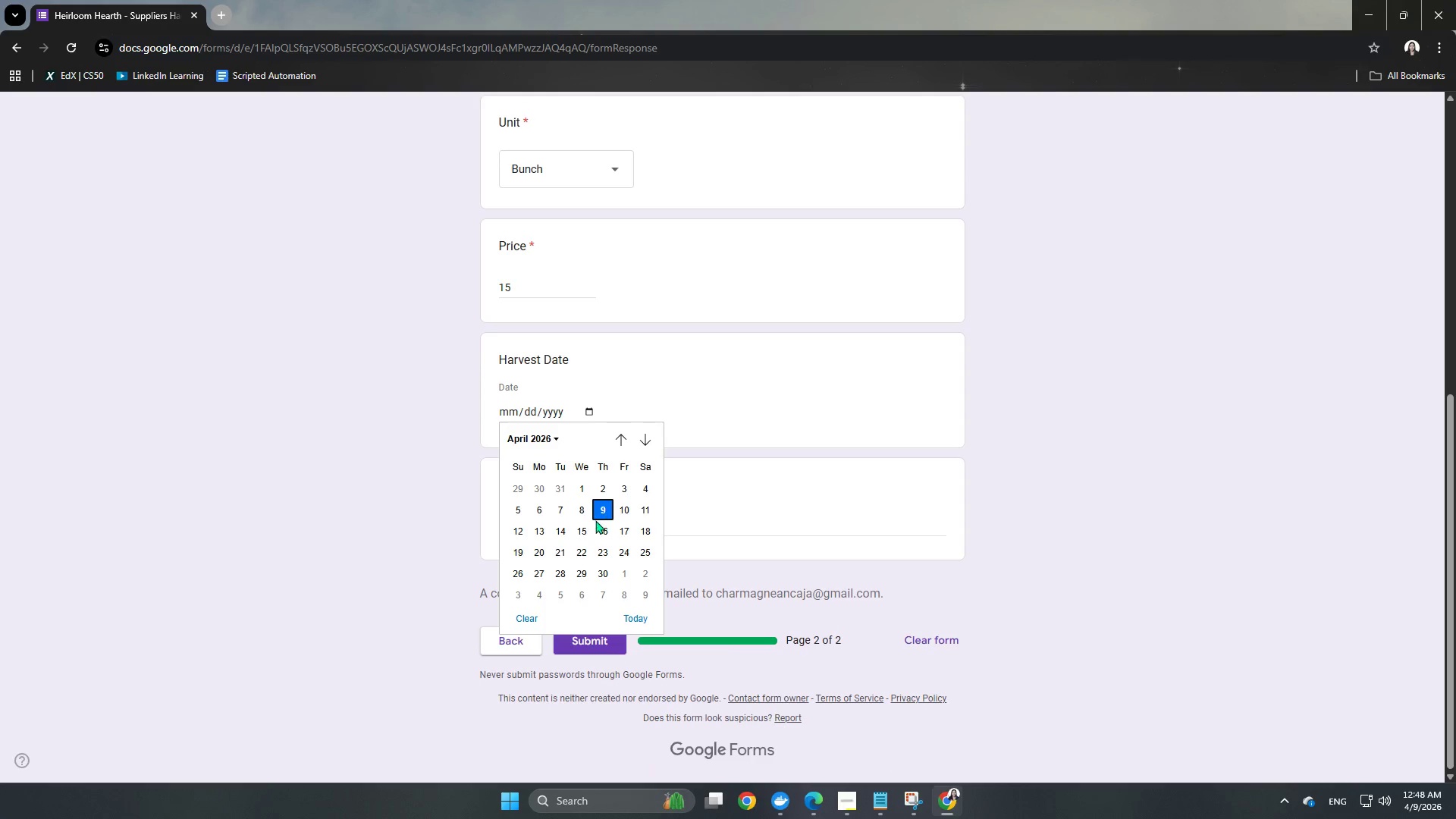 
left_click([604, 516])
 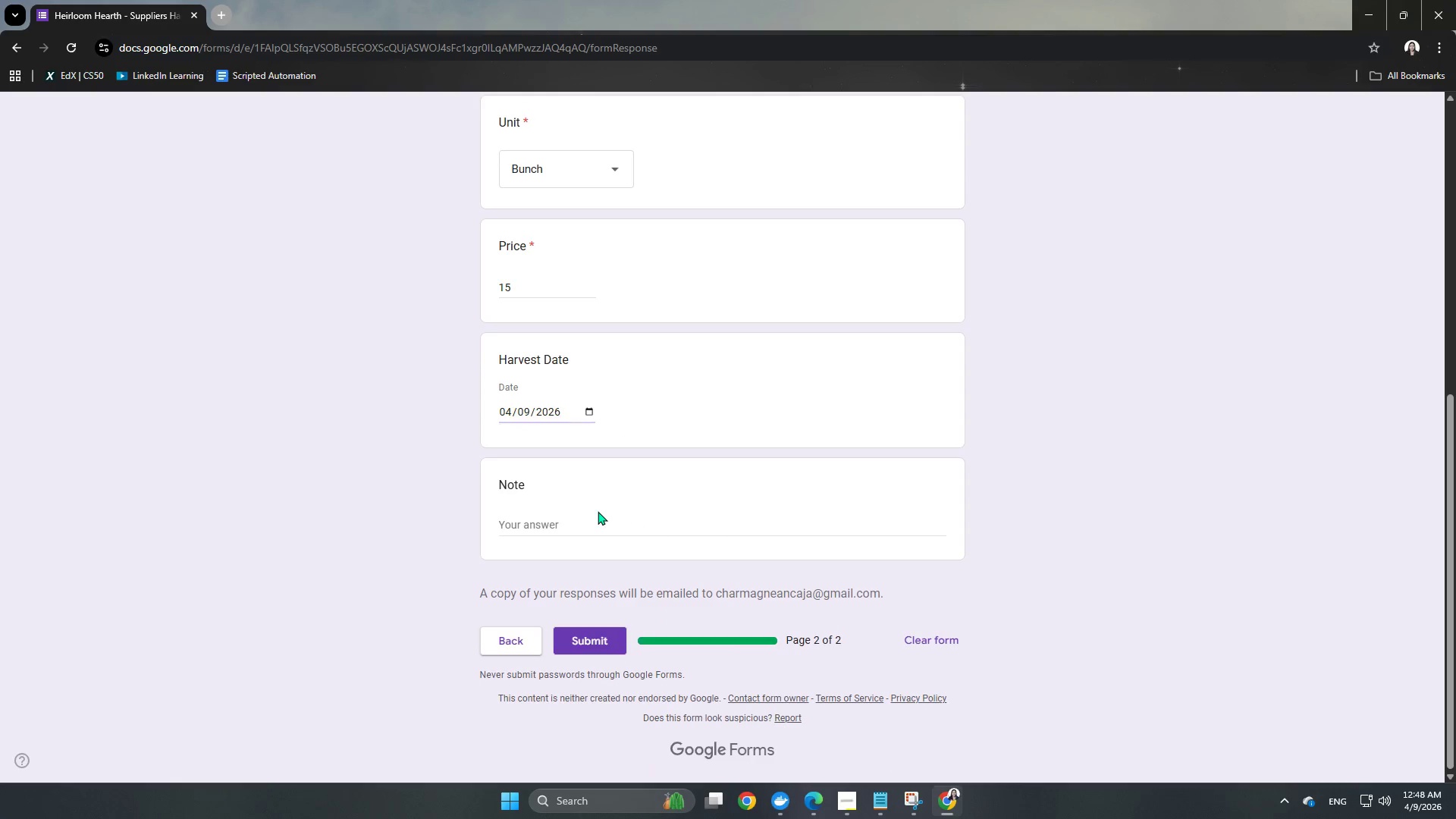 
double_click([585, 525])
 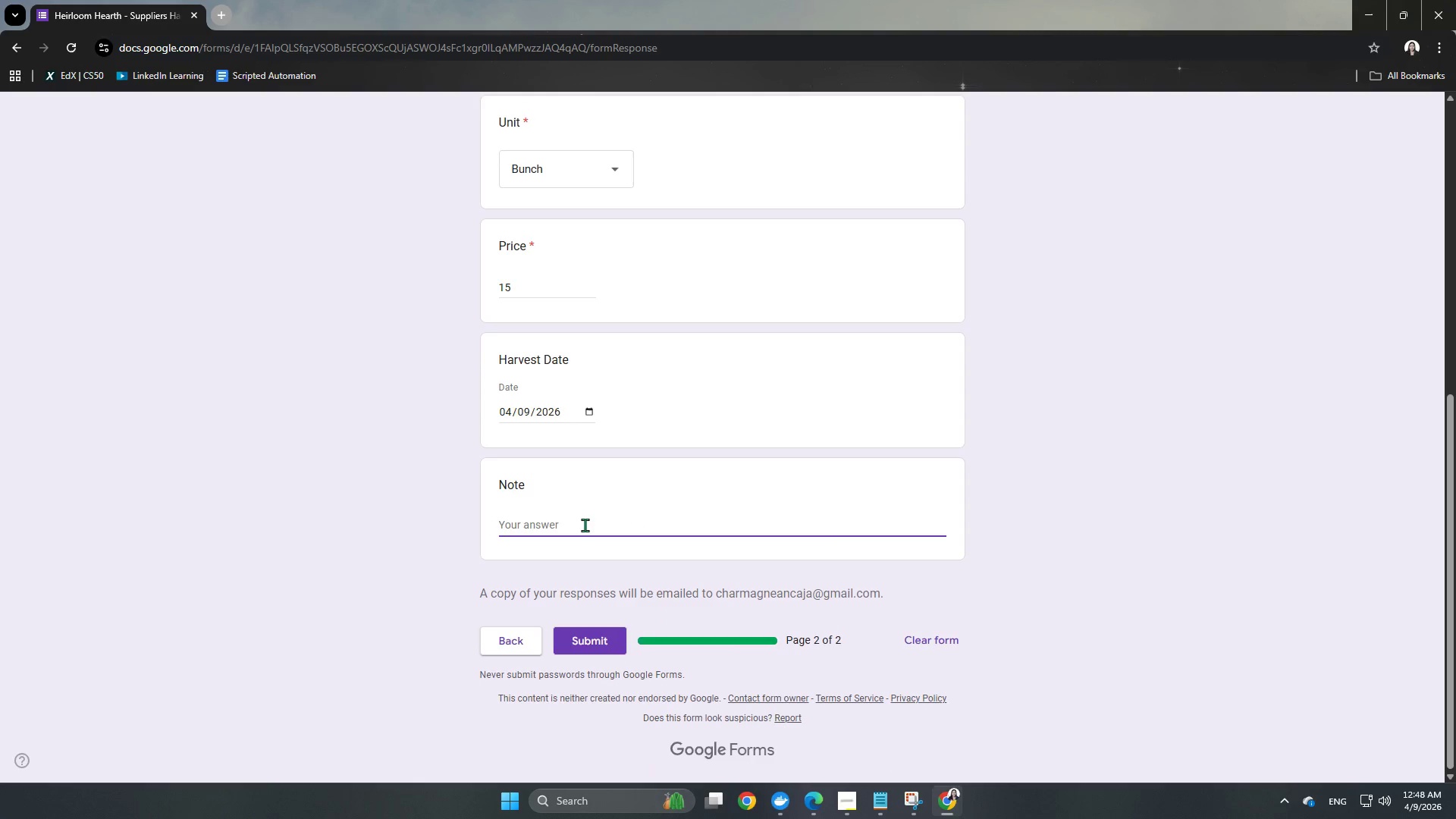 
type(Fresh Harvest This )
key(Backspace)
key(Backspace)
key(Backspace)
type(harvst this morning.)
 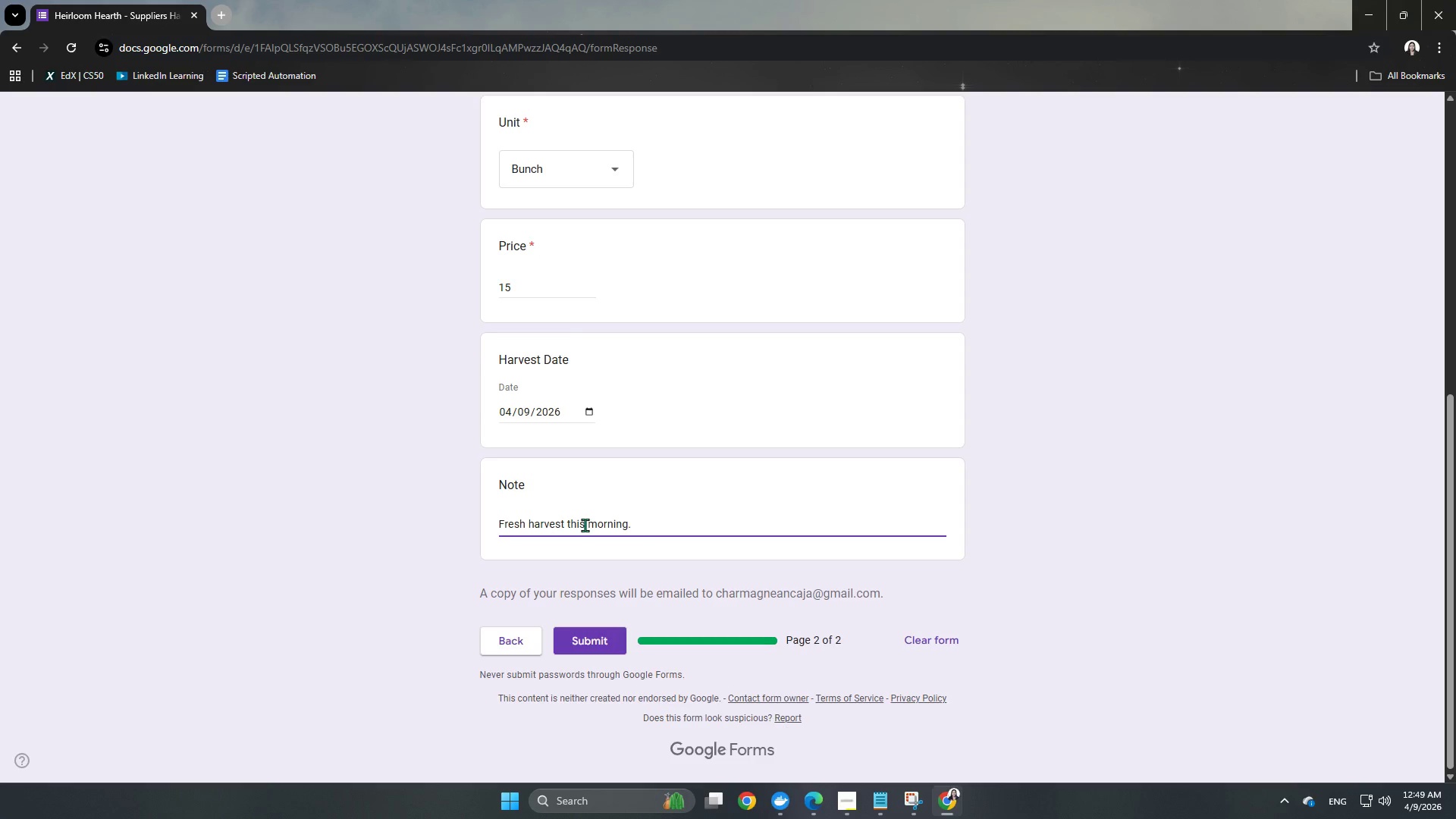 
mouse_move([799, 793])
 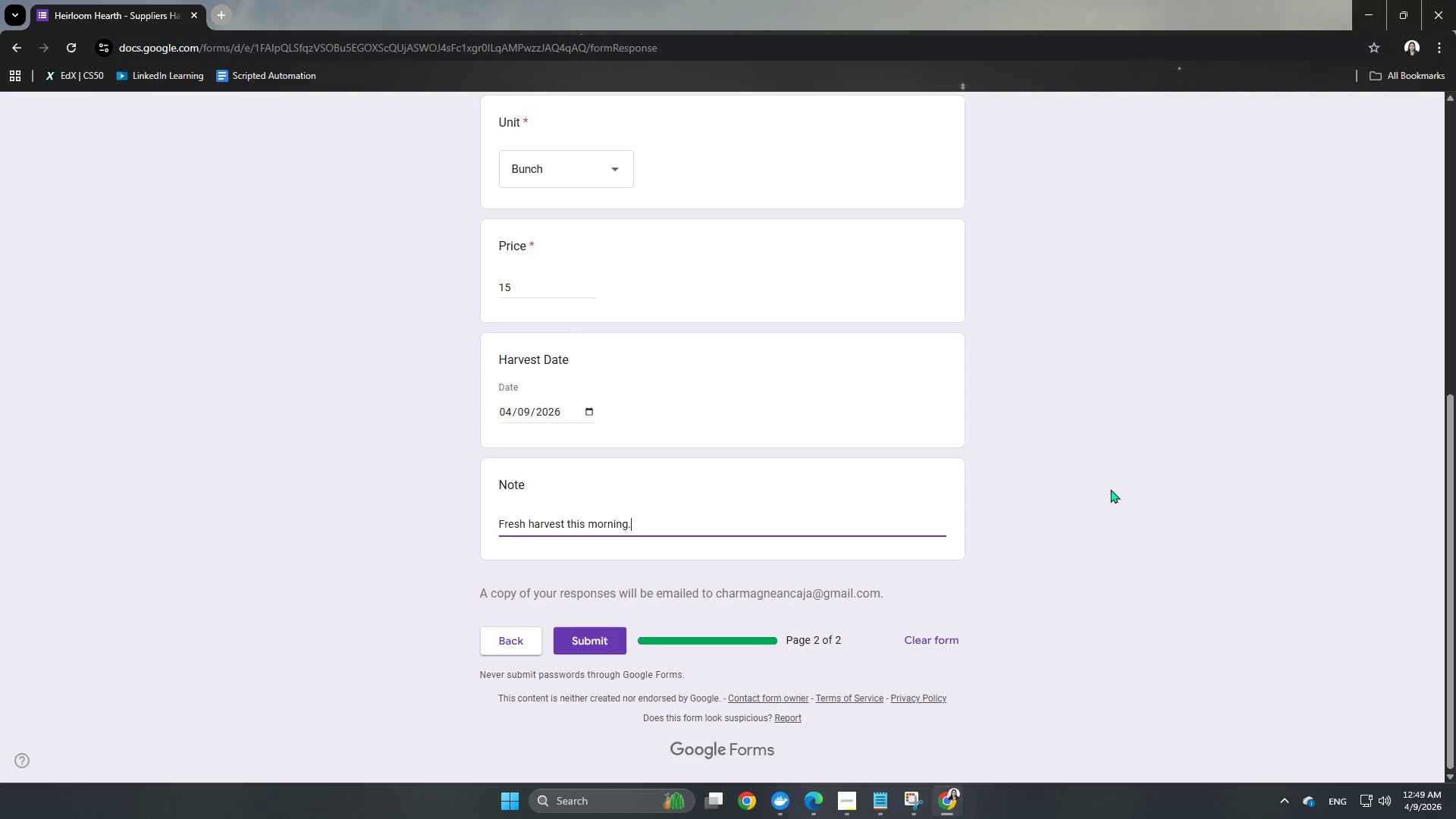 
left_click([1110, 489])
 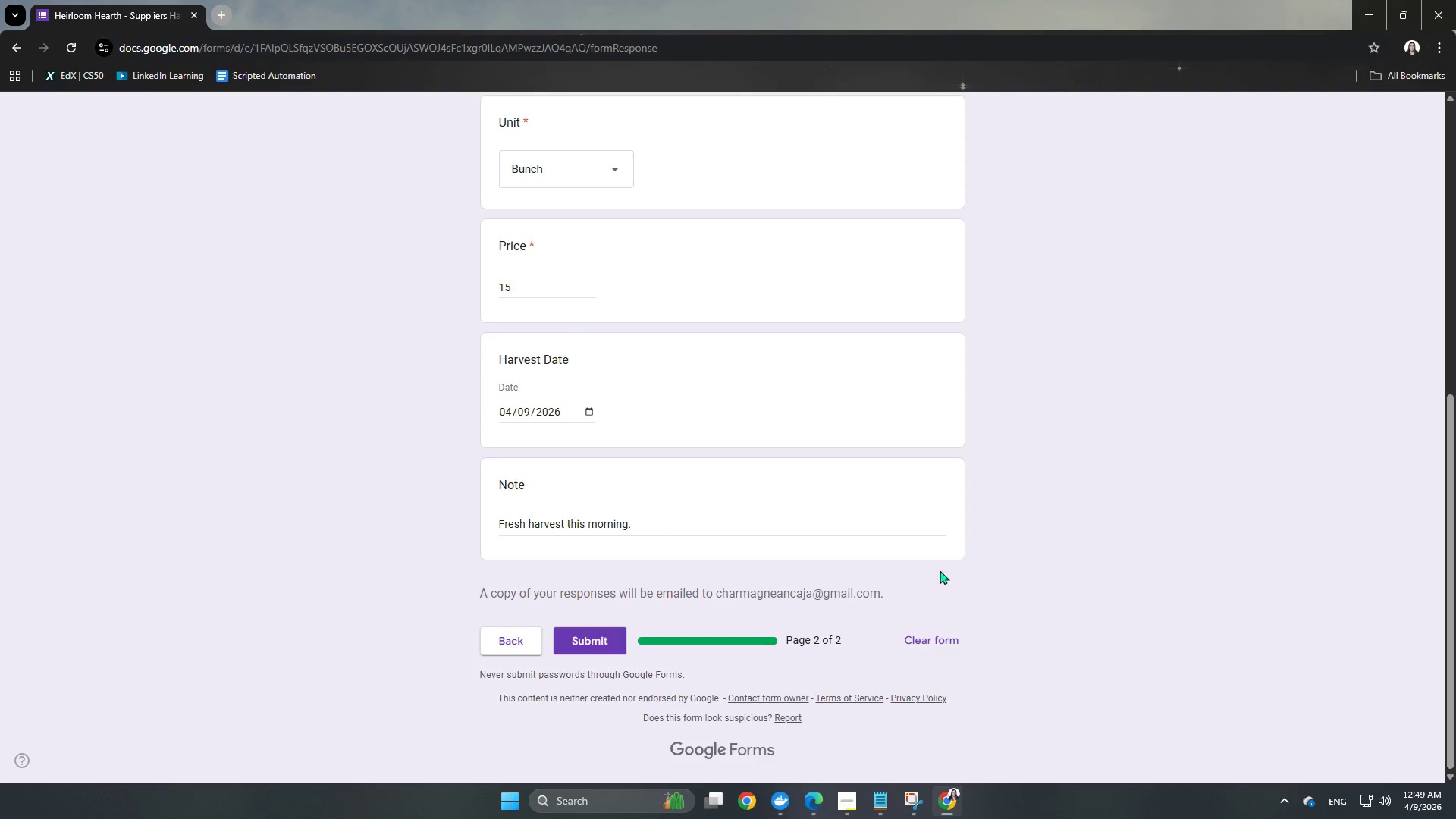 
scroll: coordinate [780, 660], scroll_direction: up, amount: 2.0
 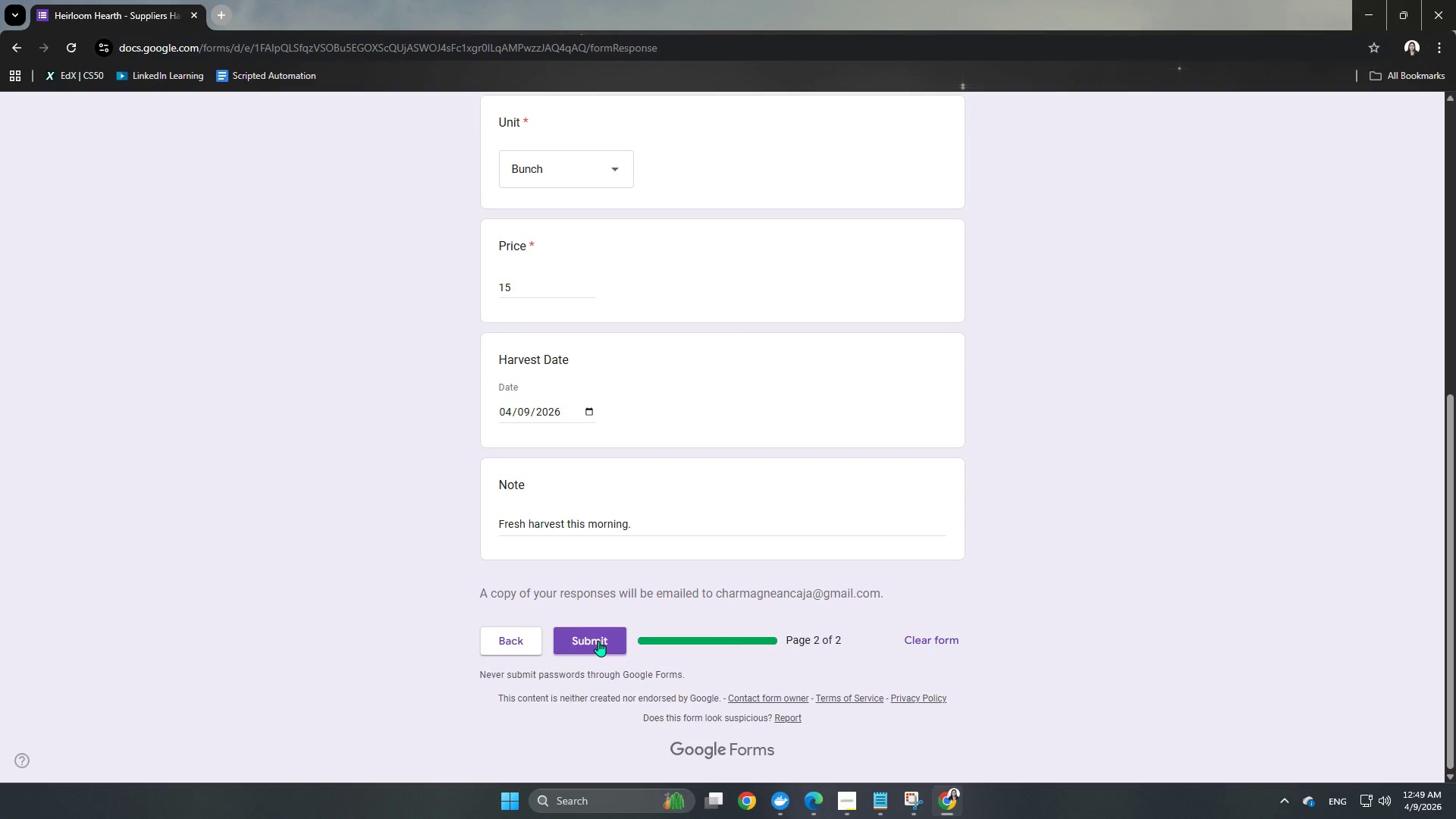 
left_click([598, 641])
 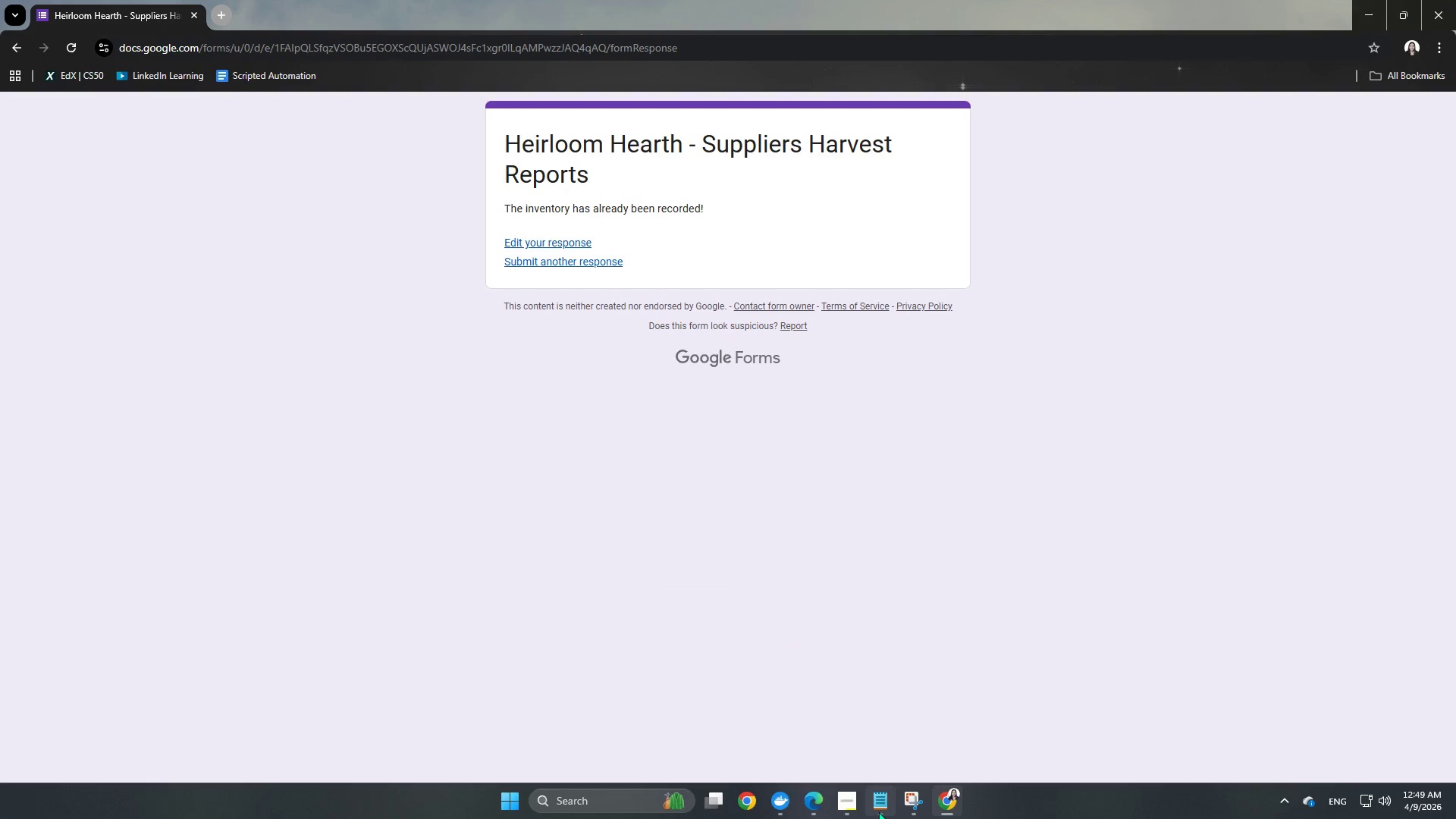 
left_click([819, 802])
 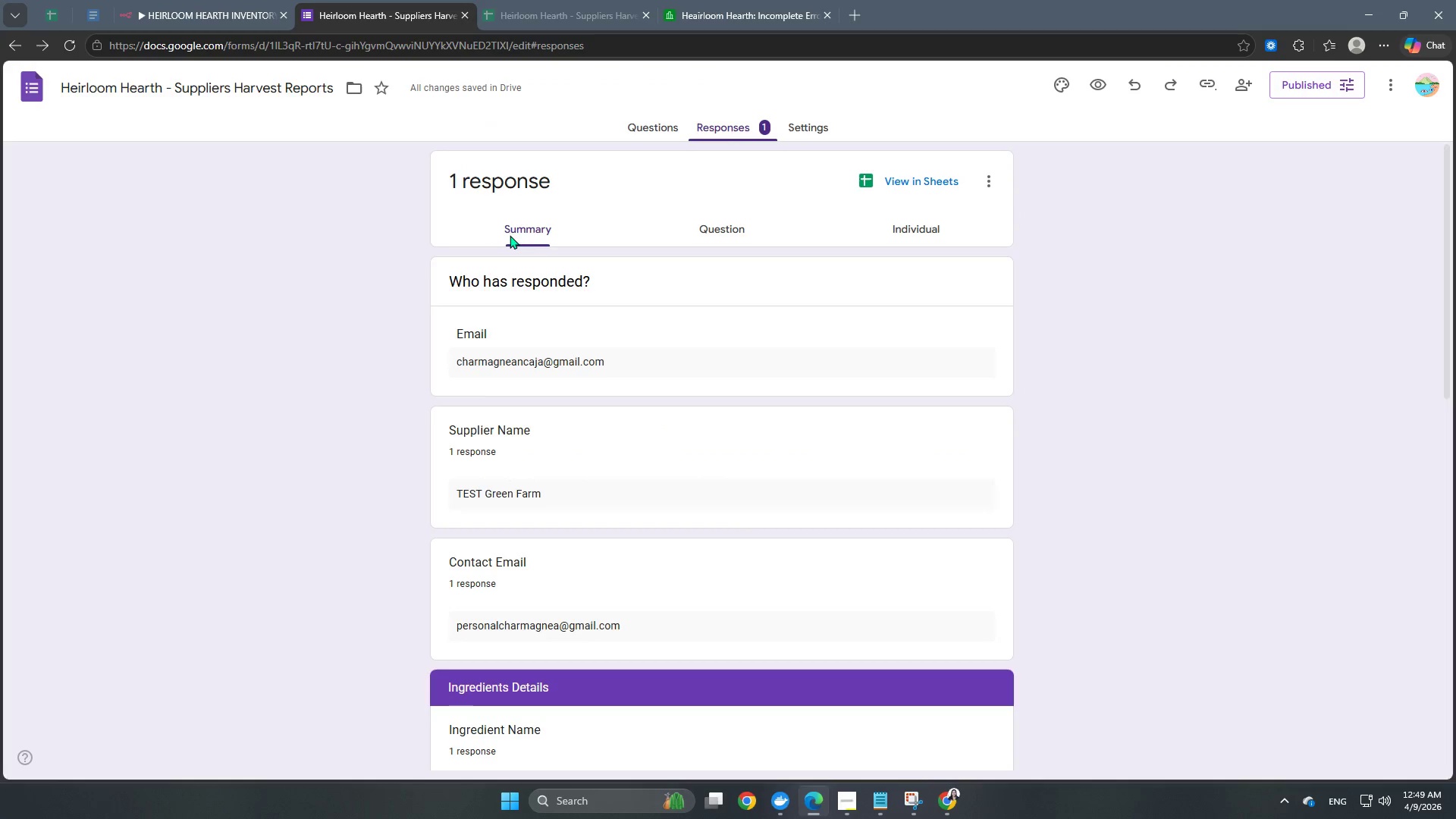 
scroll: coordinate [698, 466], scroll_direction: down, amount: 3.0
 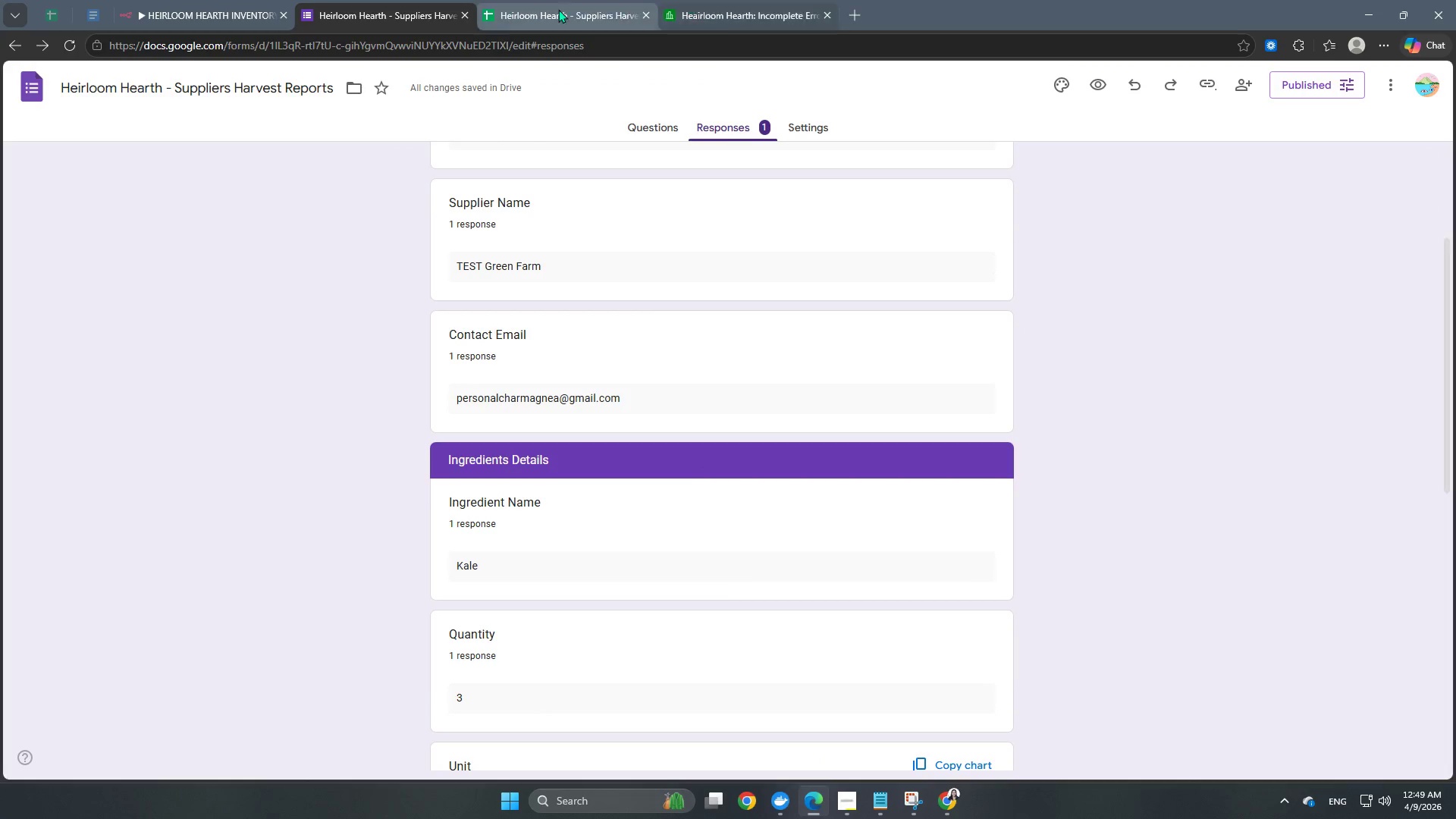 
left_click([522, 10])
 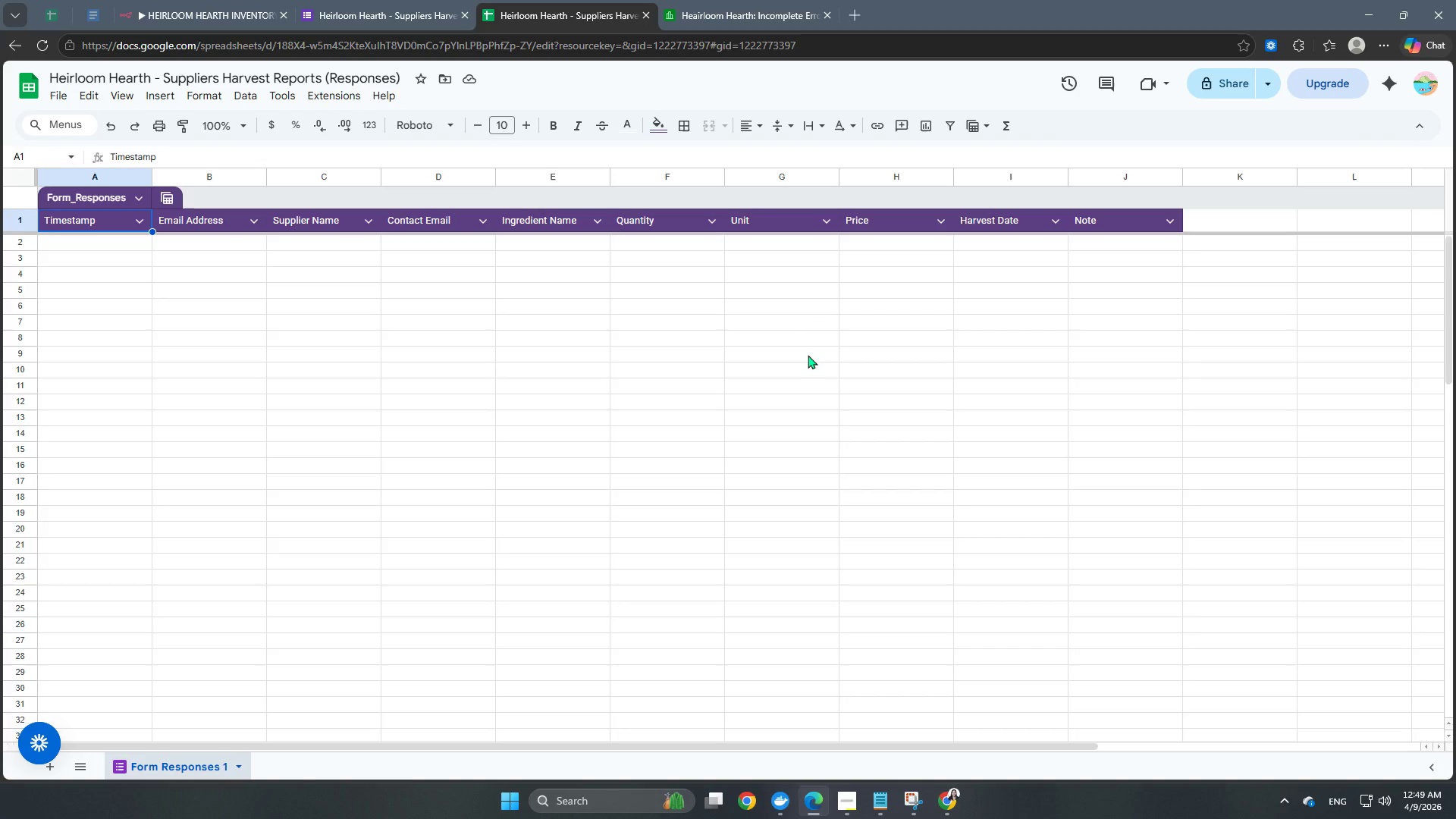 
scroll: coordinate [720, 454], scroll_direction: up, amount: 5.0
 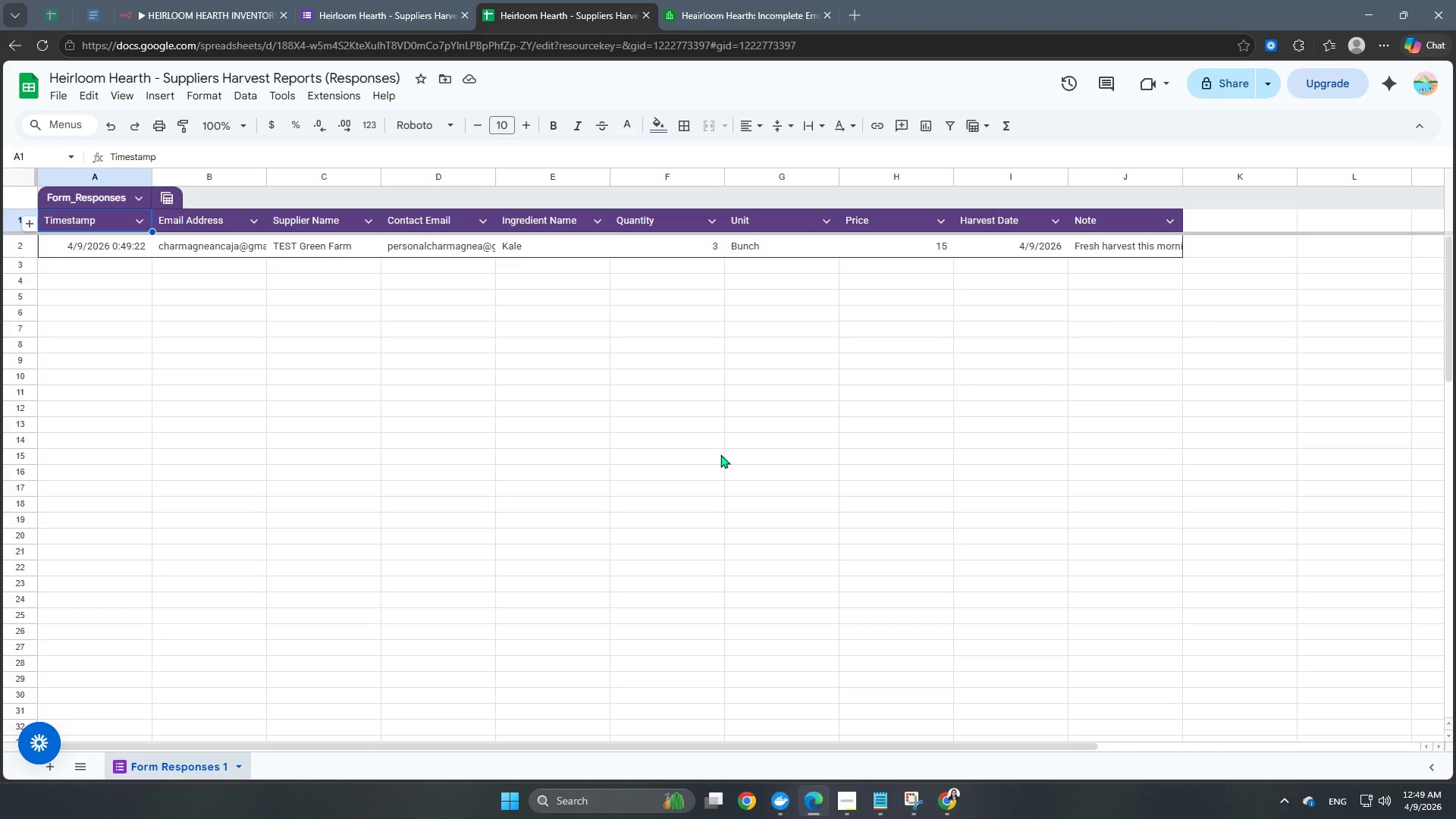 
wait(8.26)
 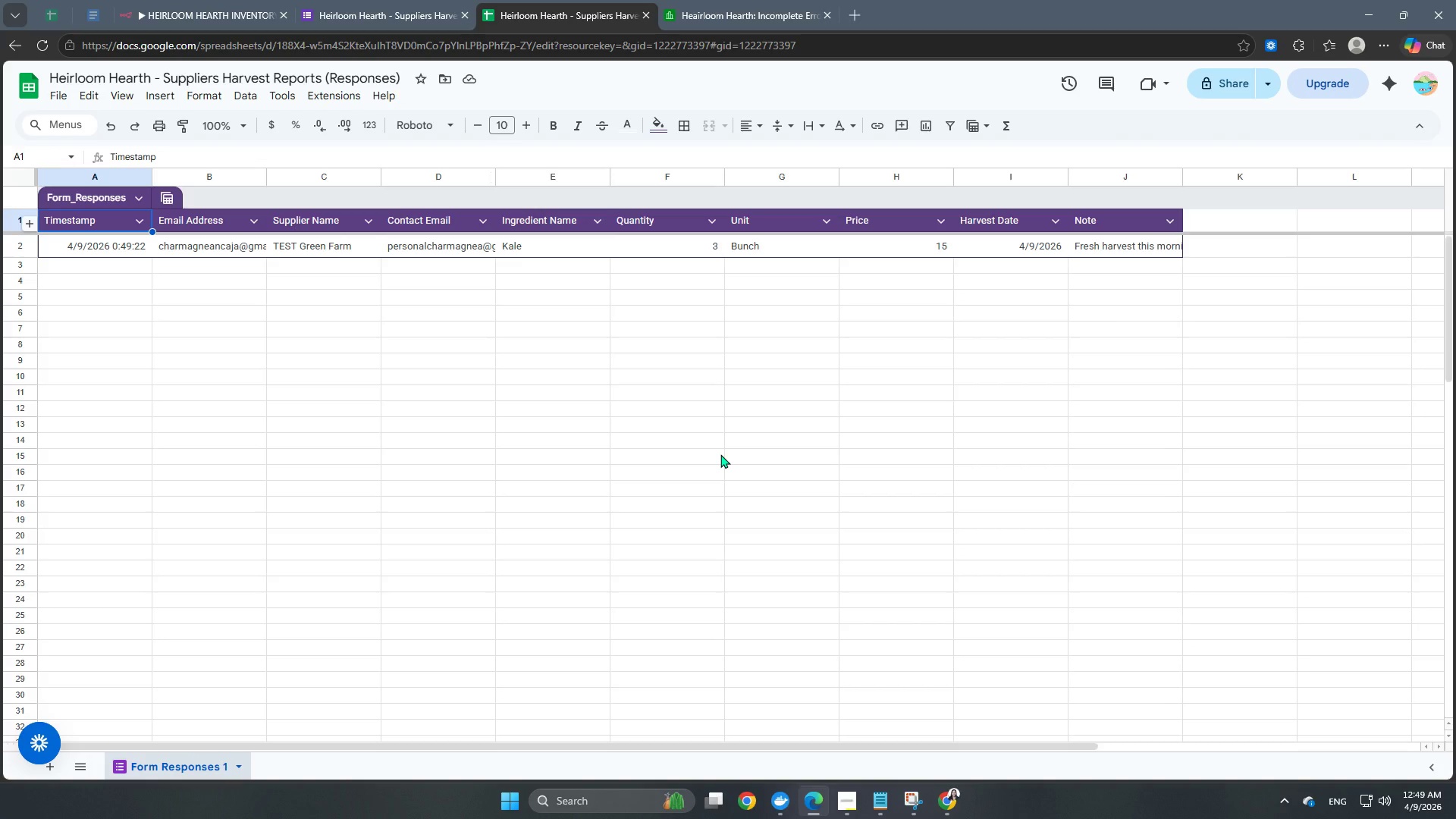 
left_click([162, 8])
 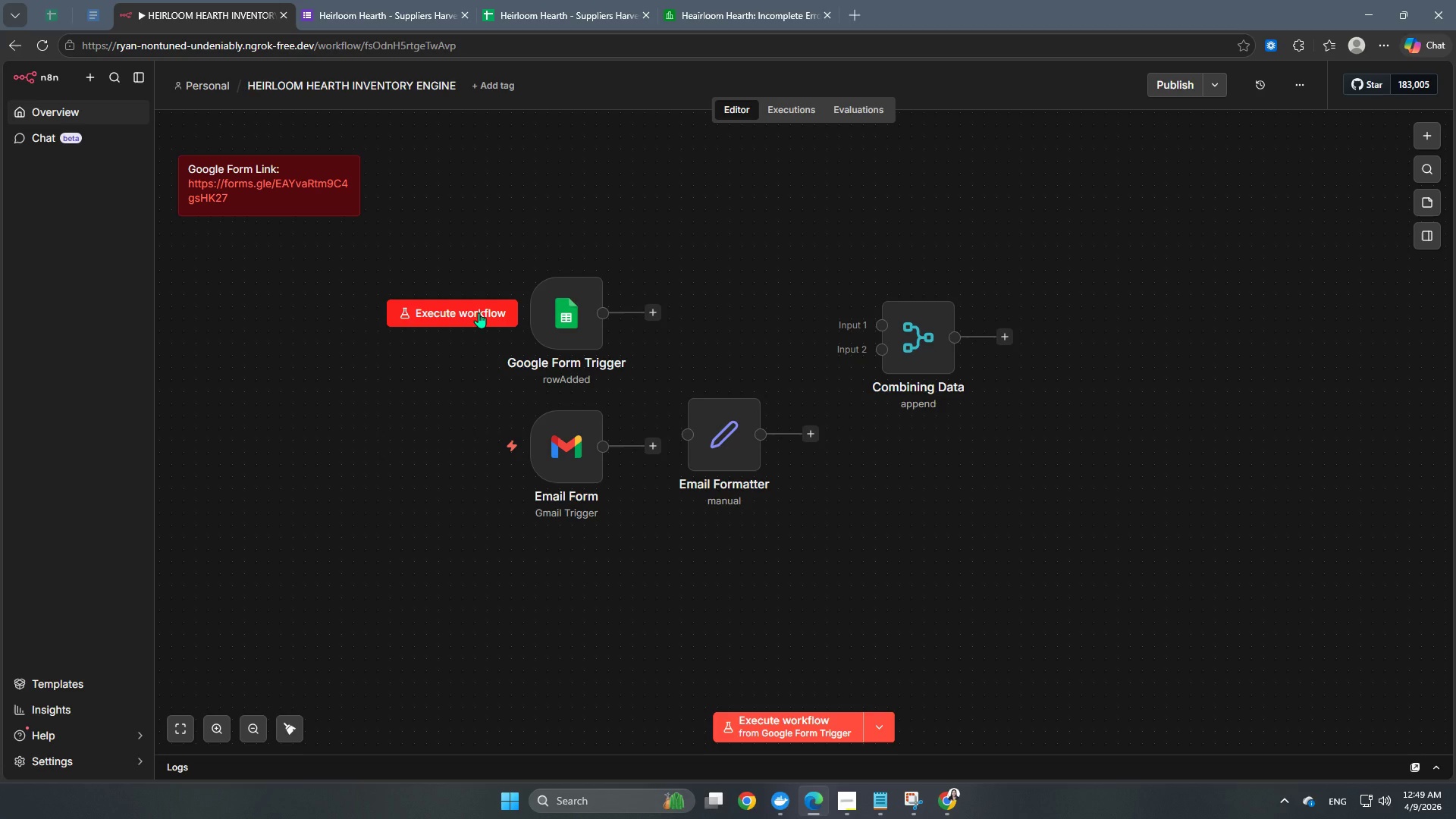 
left_click([479, 312])
 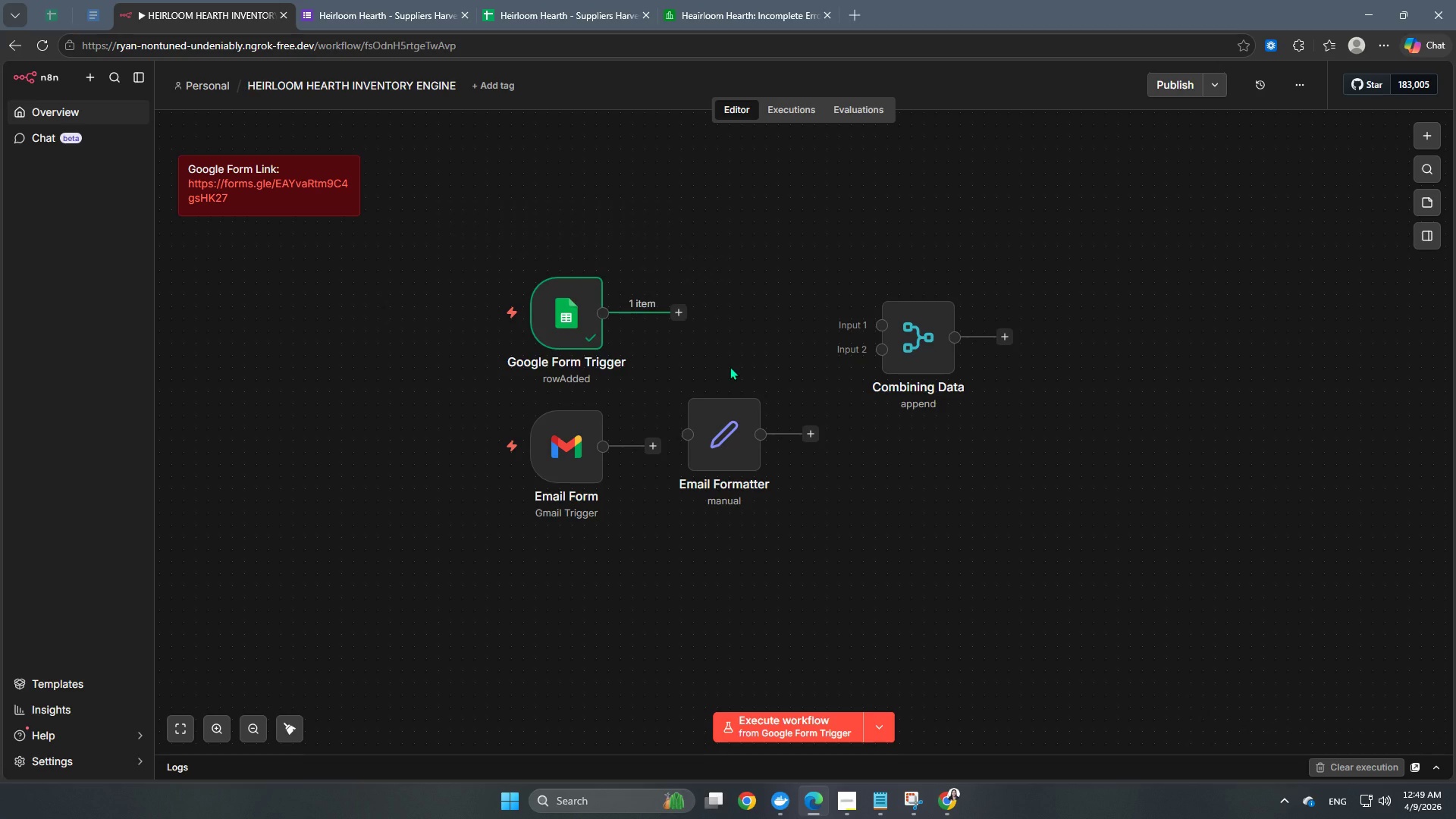 
wait(15.06)
 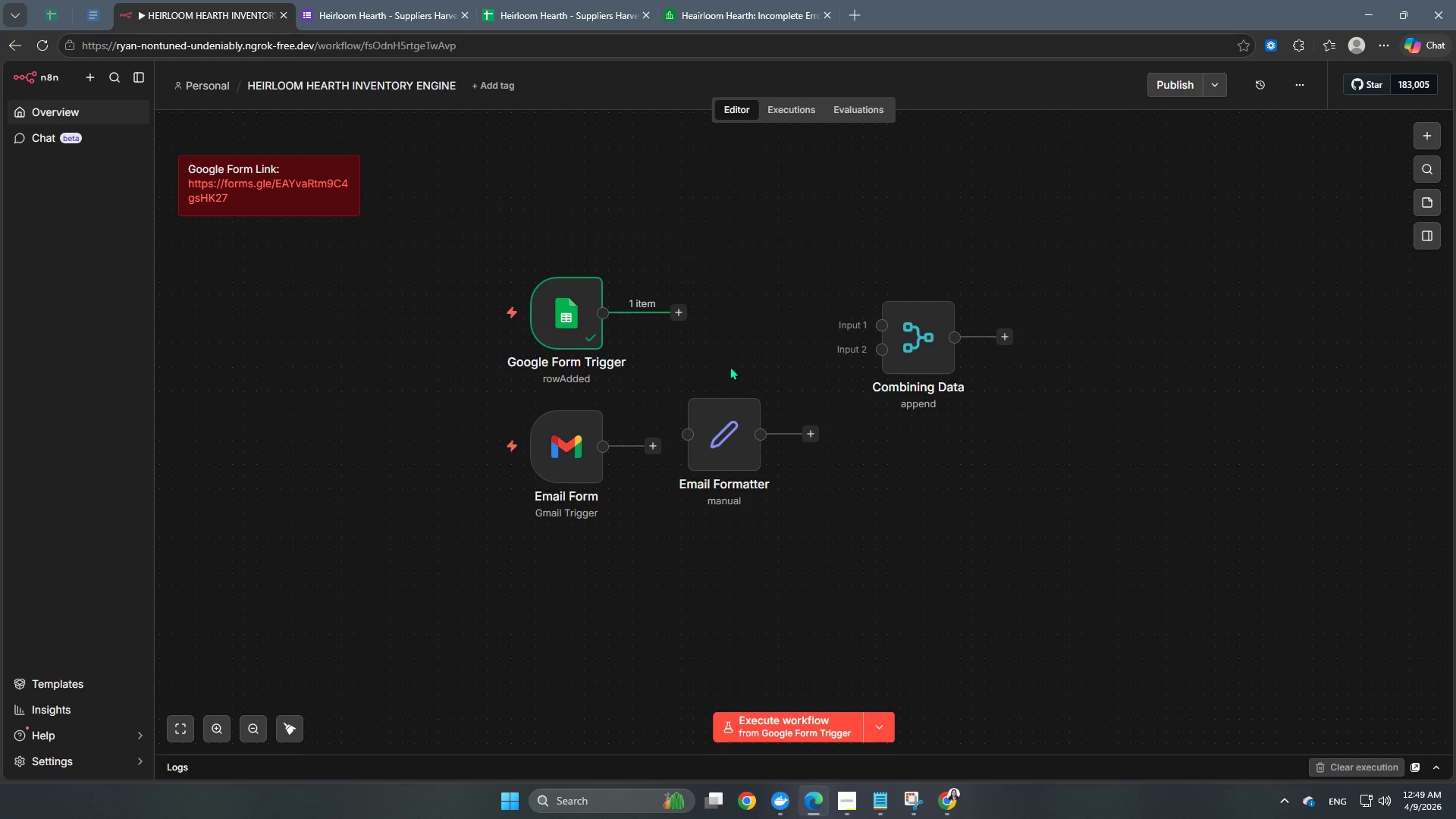 
scroll: coordinate [914, 463], scroll_direction: down, amount: 1.0
 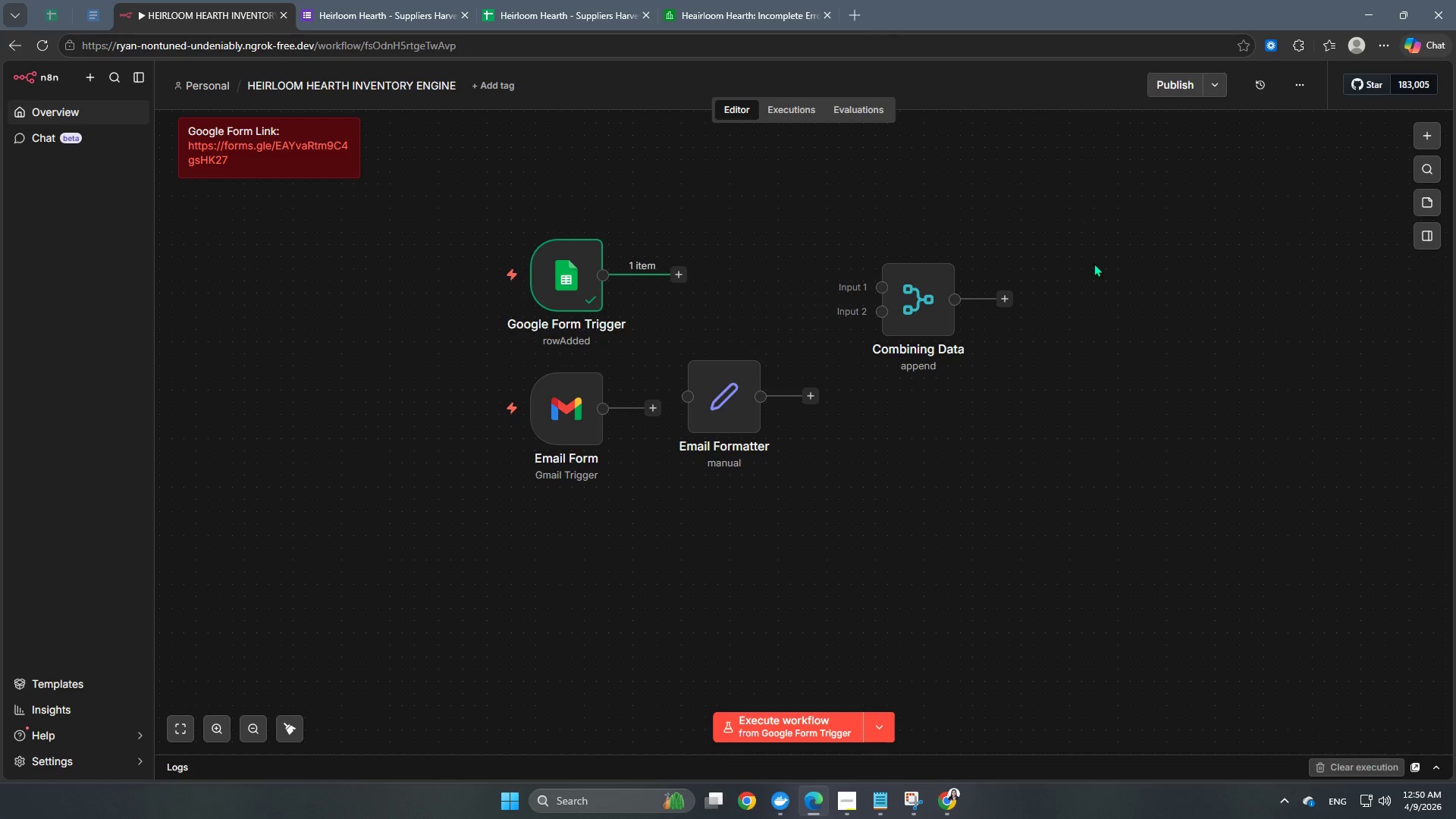 
wait(27.74)
 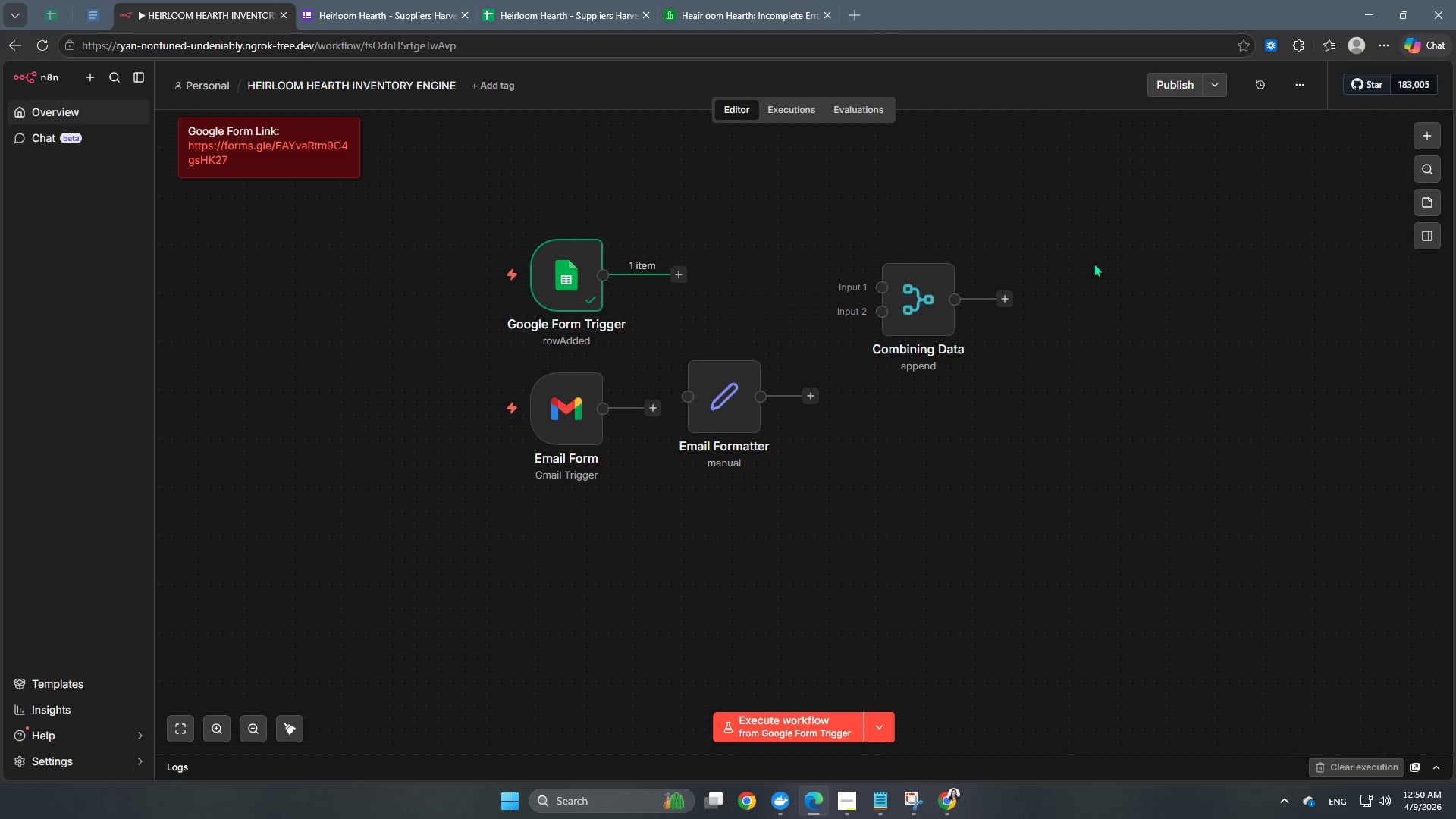 
left_click([939, 802])
 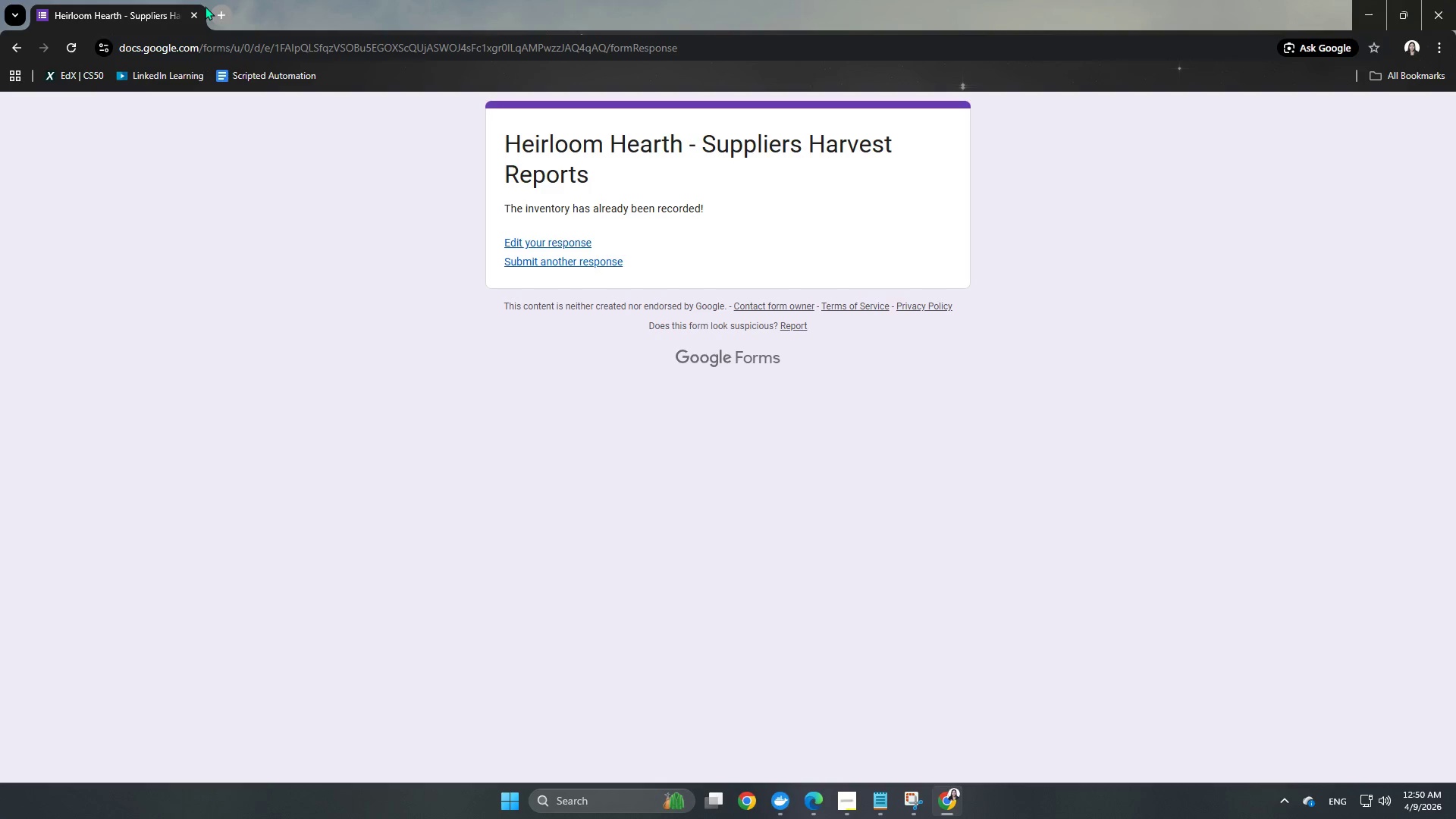 
double_click([220, 14])
 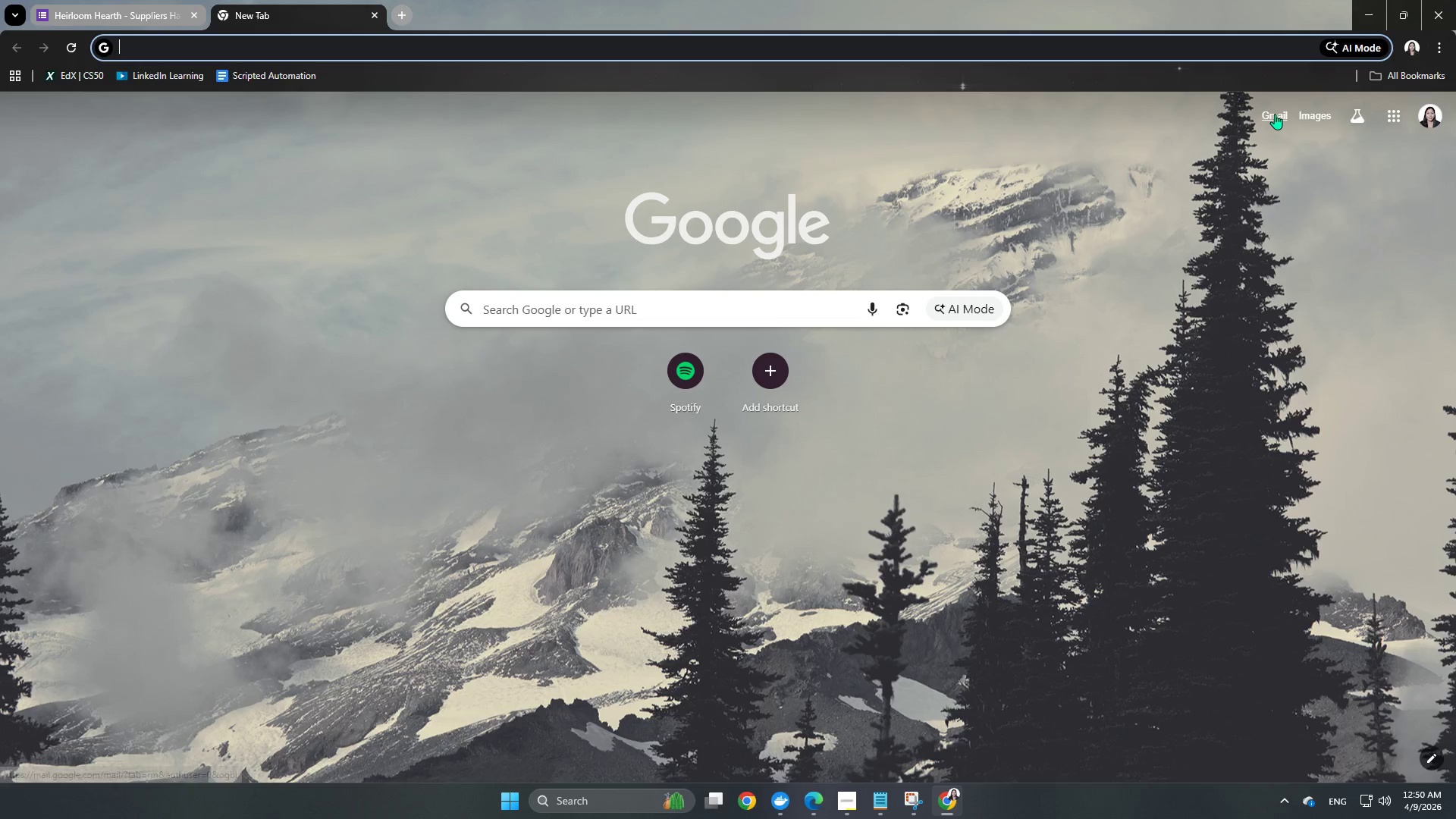 
left_click([1275, 124])
 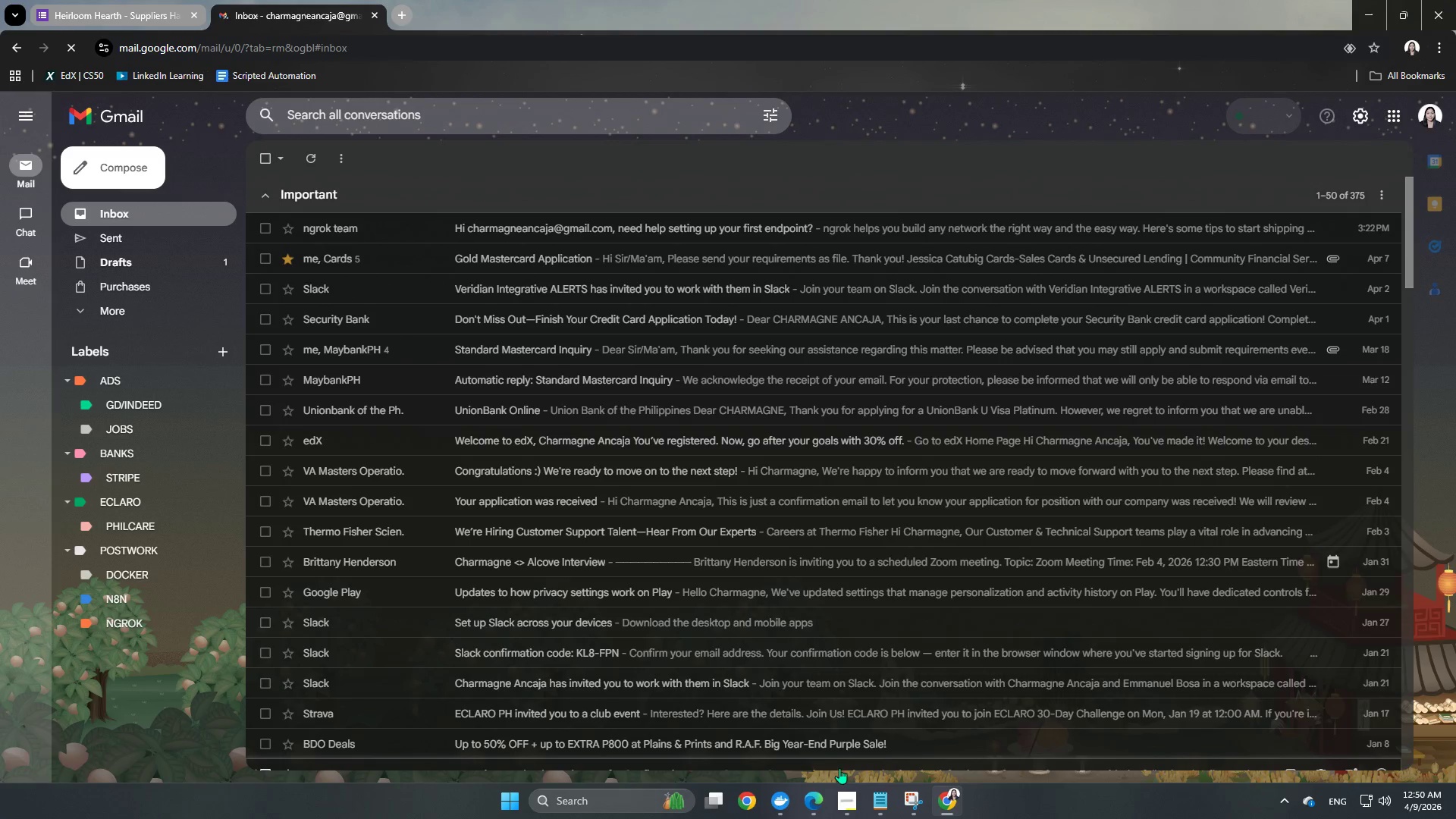 
wait(7.28)
 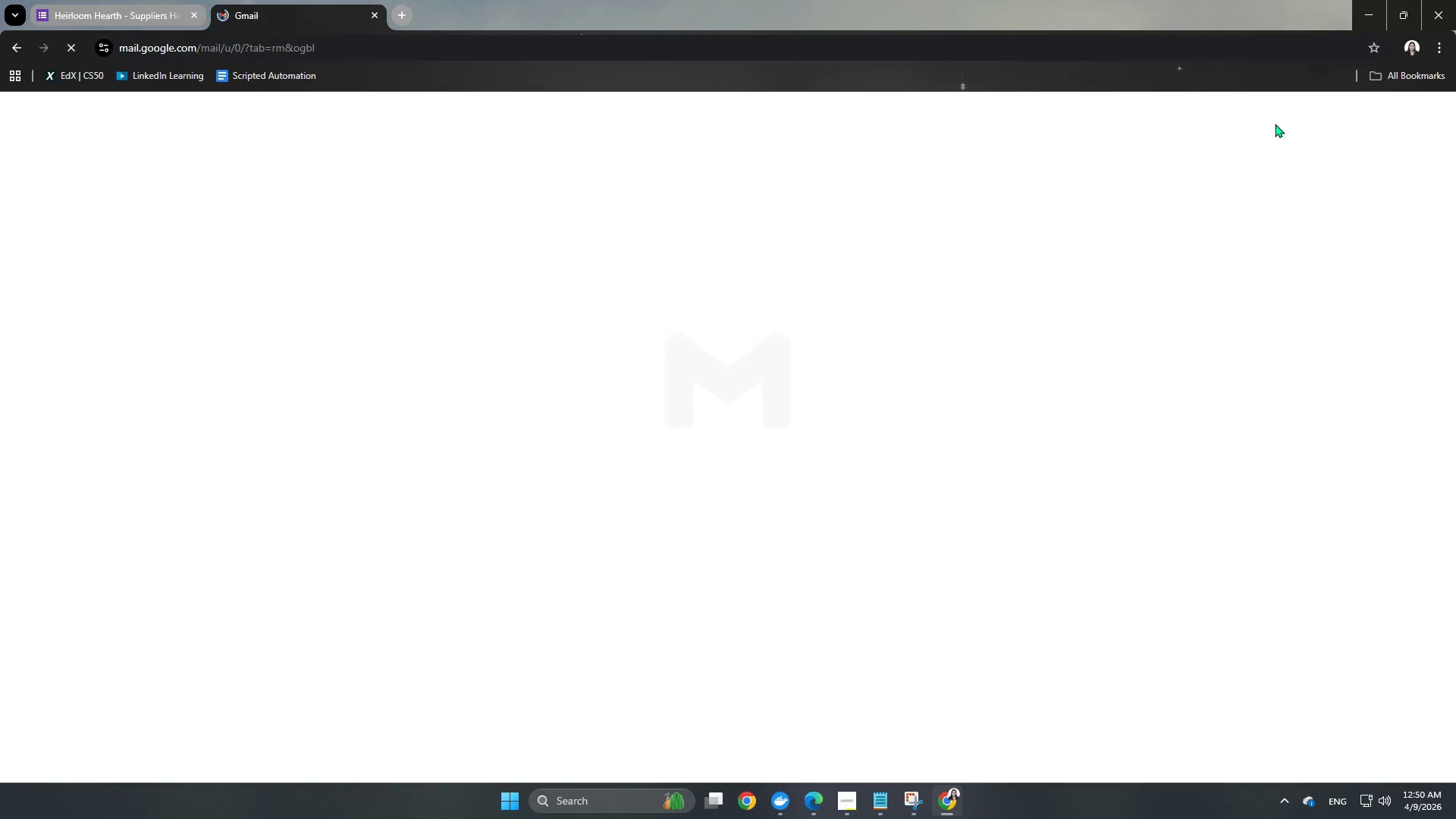 
left_click([114, 166])
 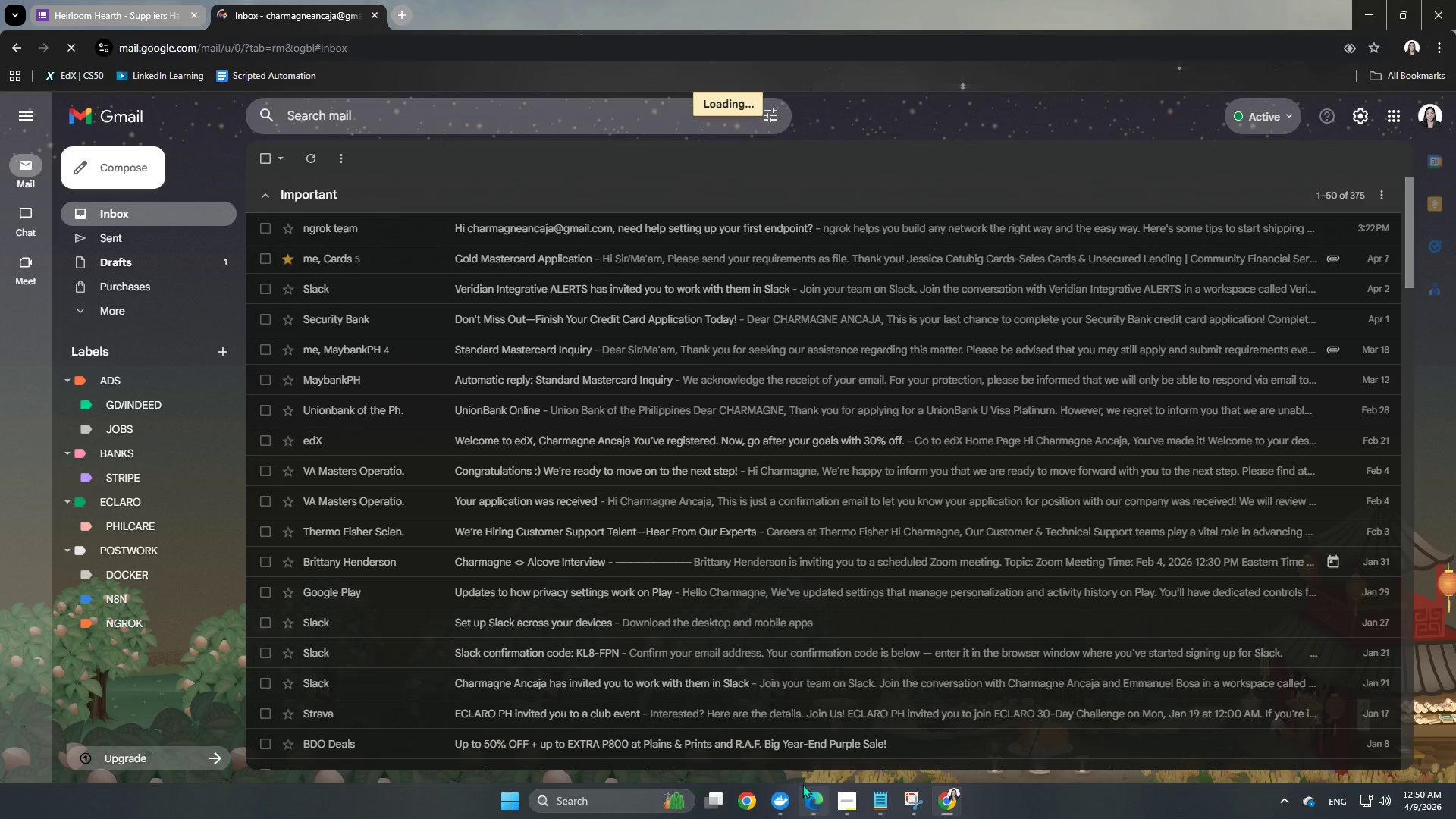 
left_click([806, 802])
 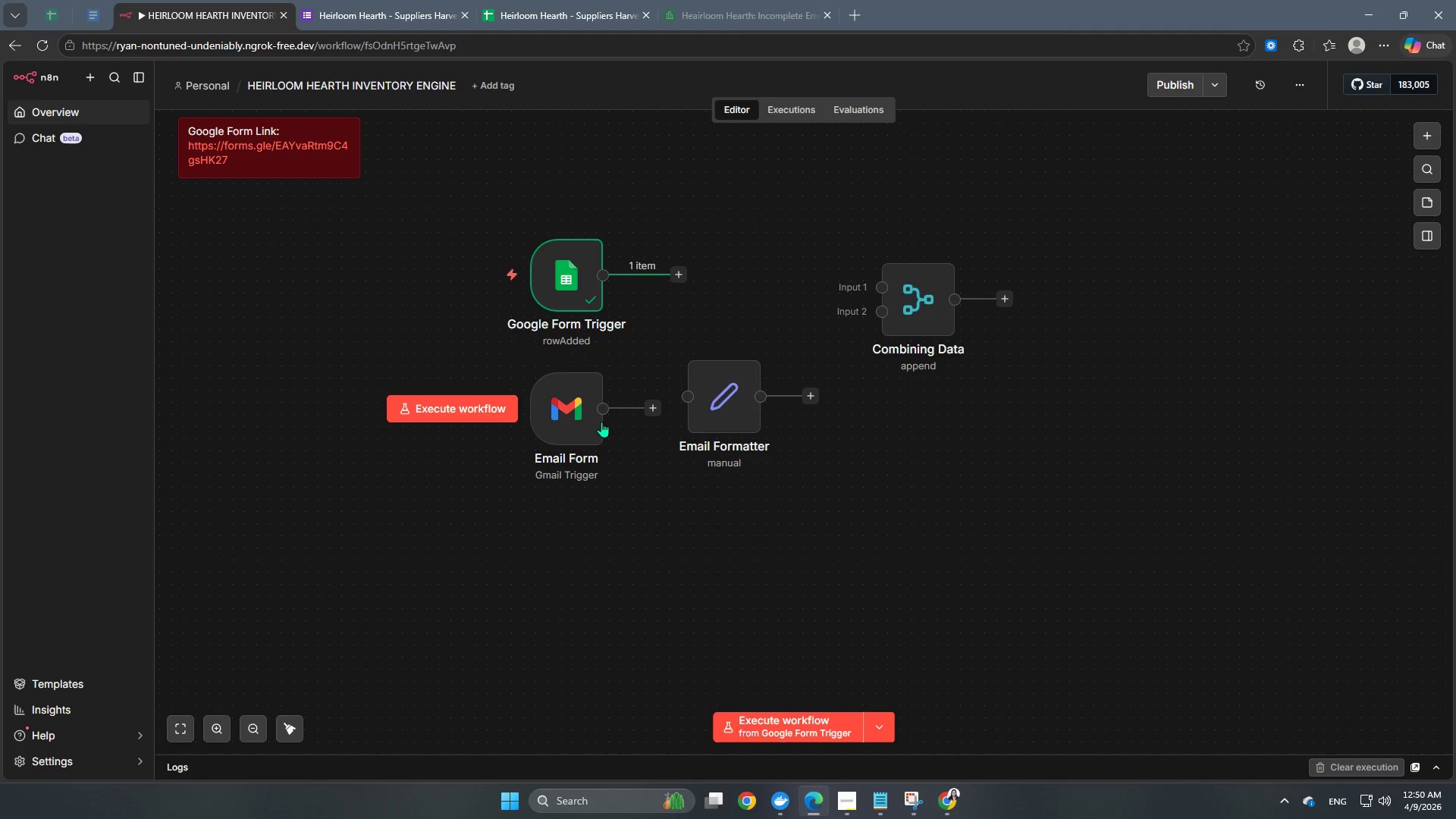 
double_click([590, 422])
 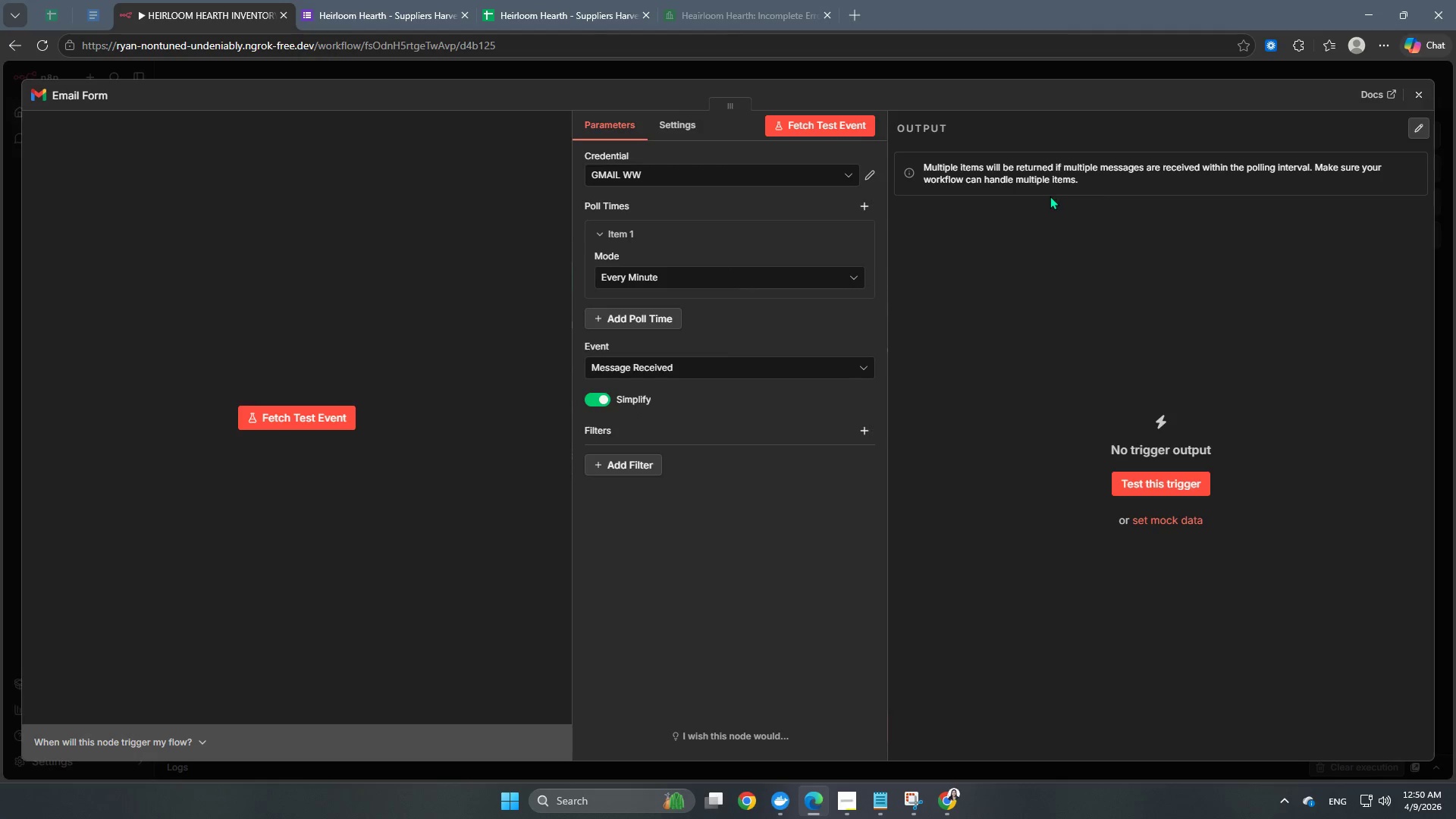 
wait(8.89)
 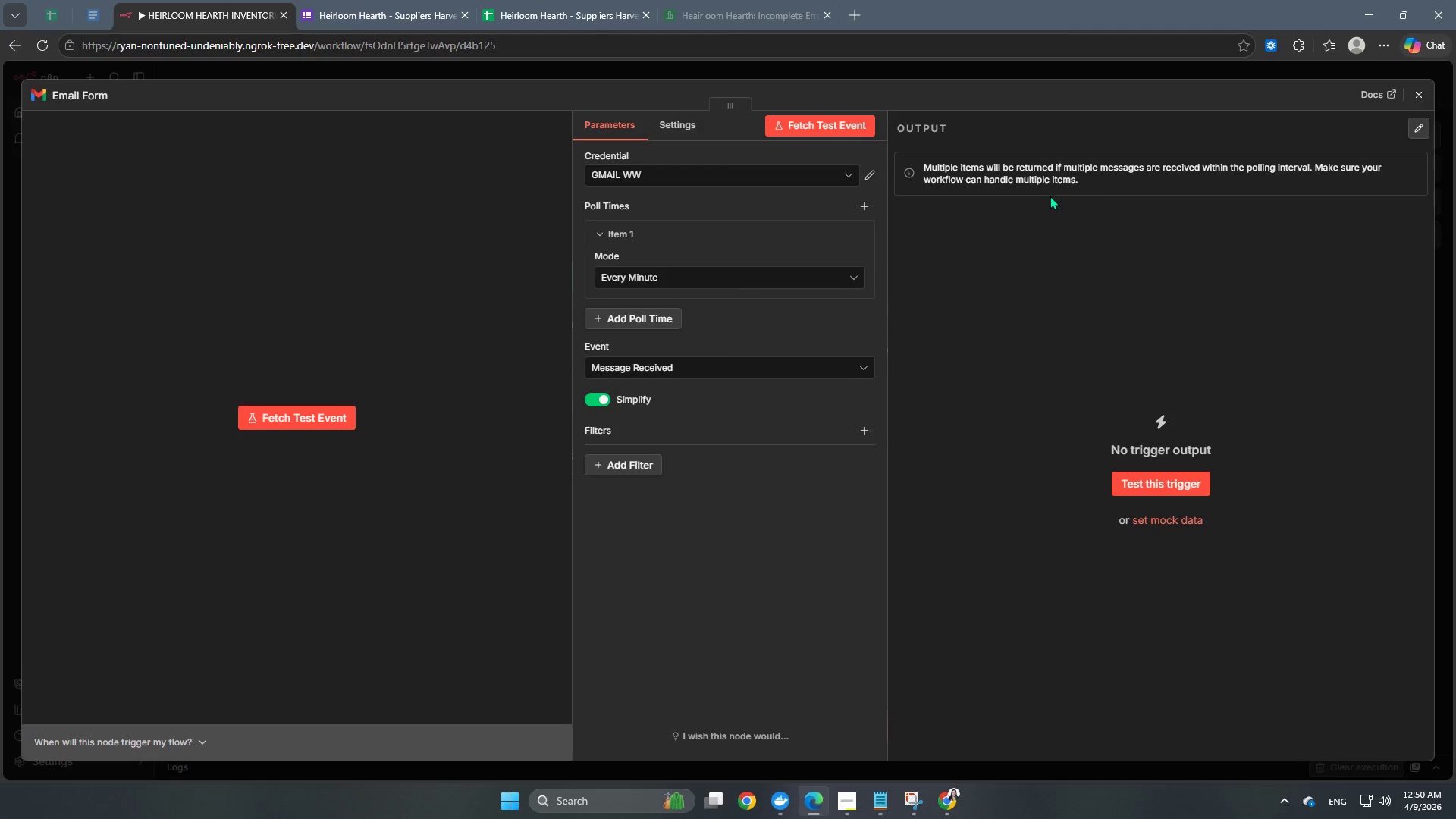 
left_click([724, 74])
 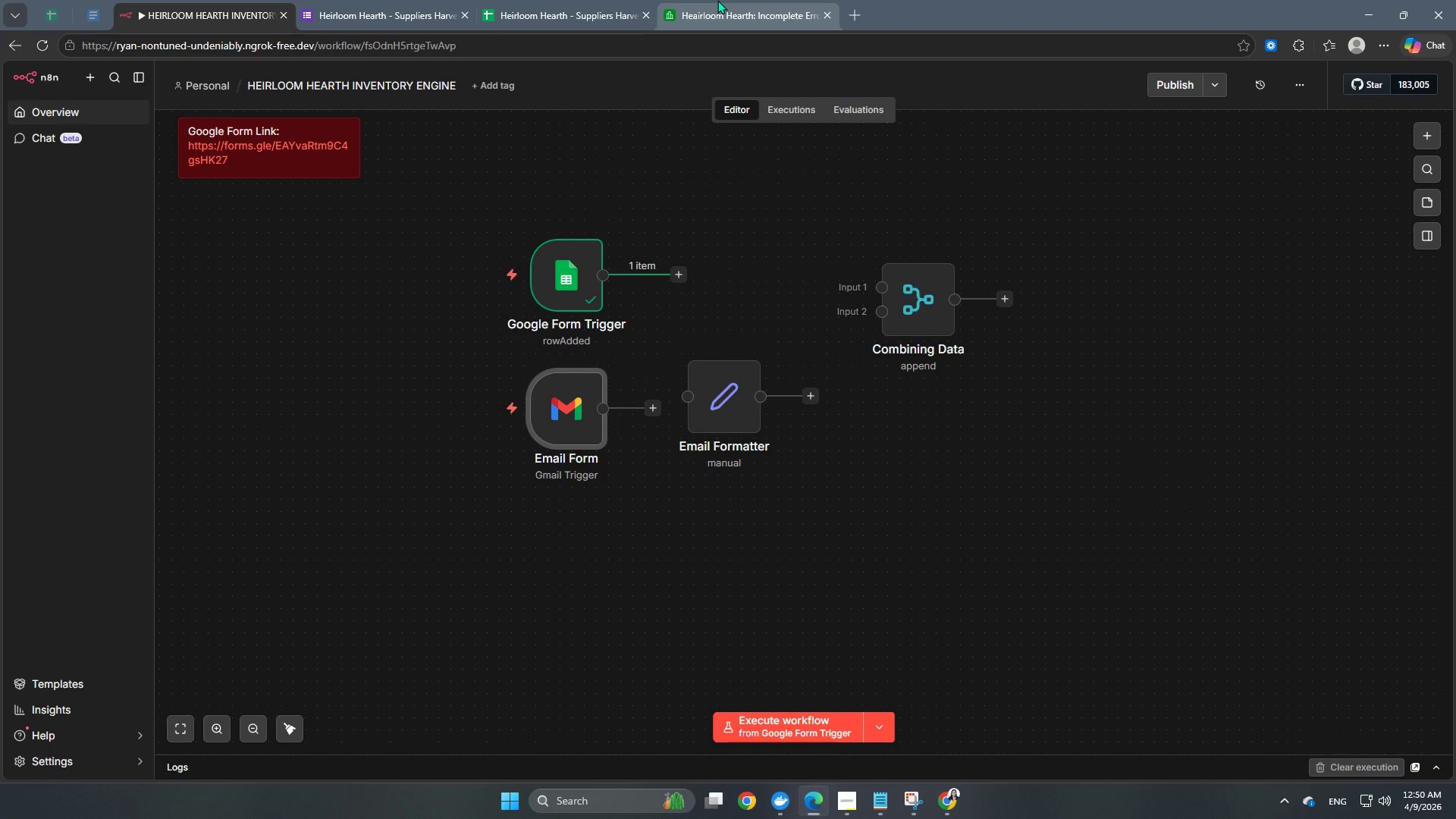 
hold_key(key=Space, duration=0.97)
 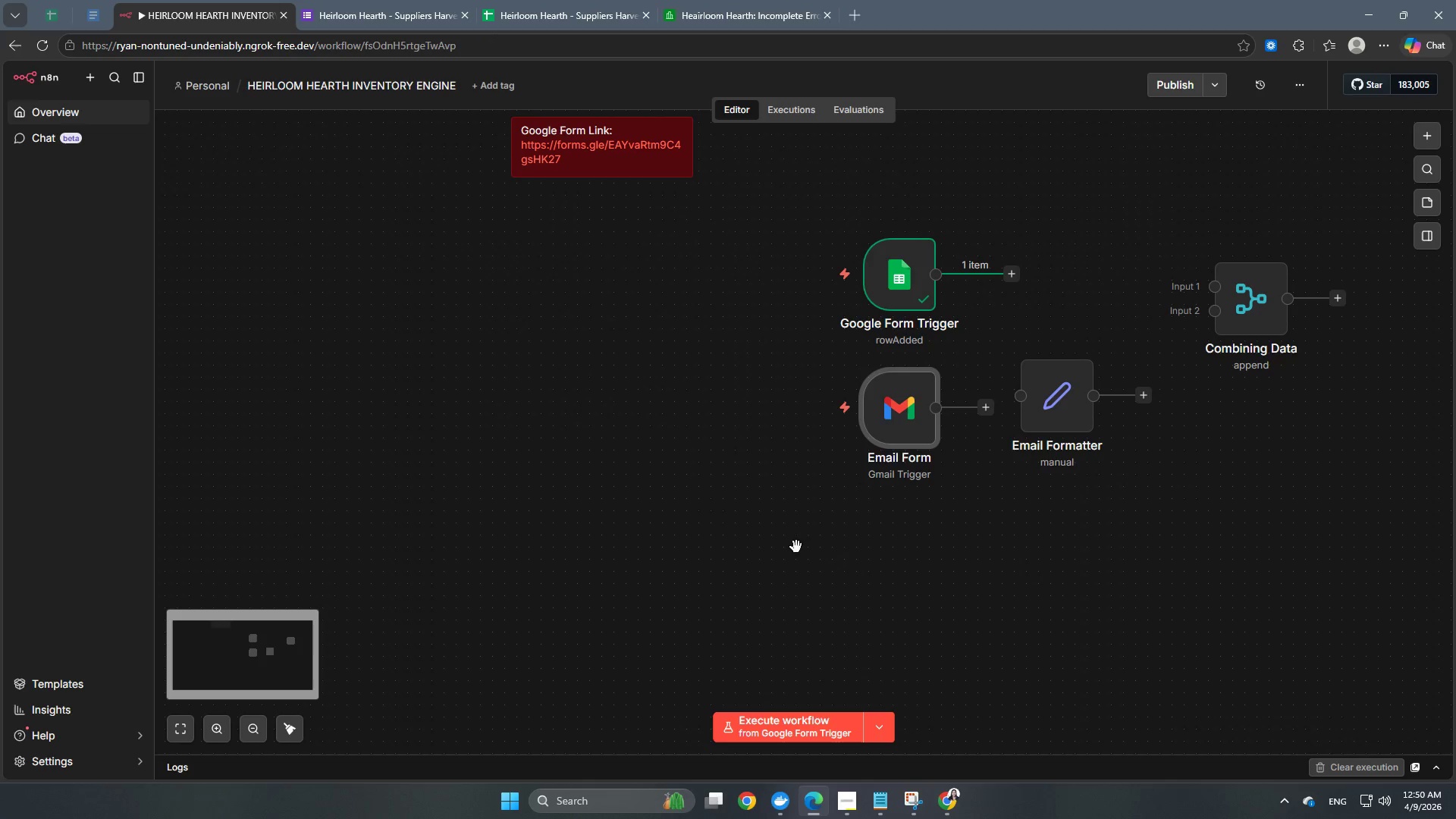 
left_click_drag(start_coordinate=[714, 577], to_coordinate=[1046, 576])
 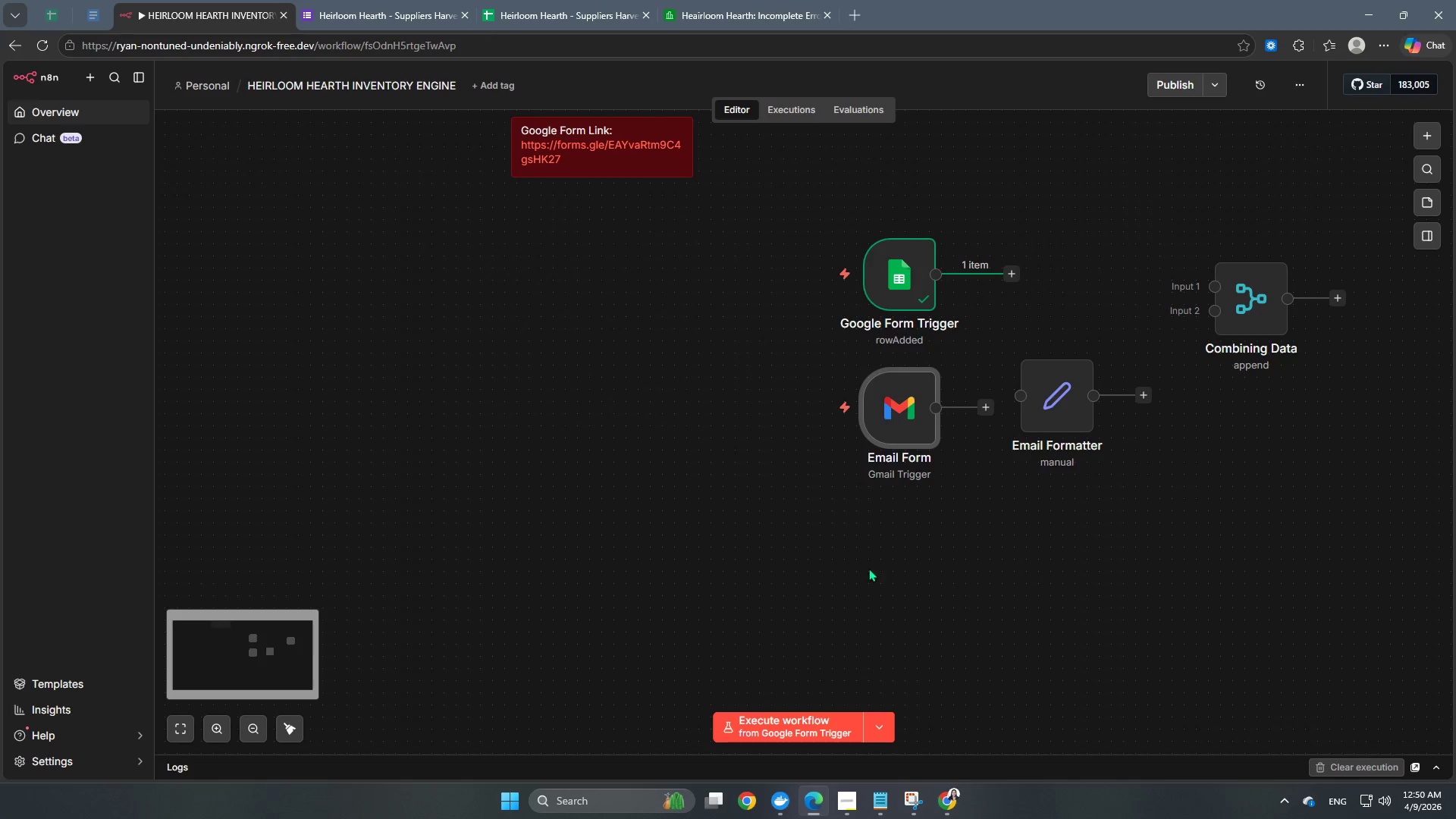 
hold_key(key=Space, duration=1.25)
 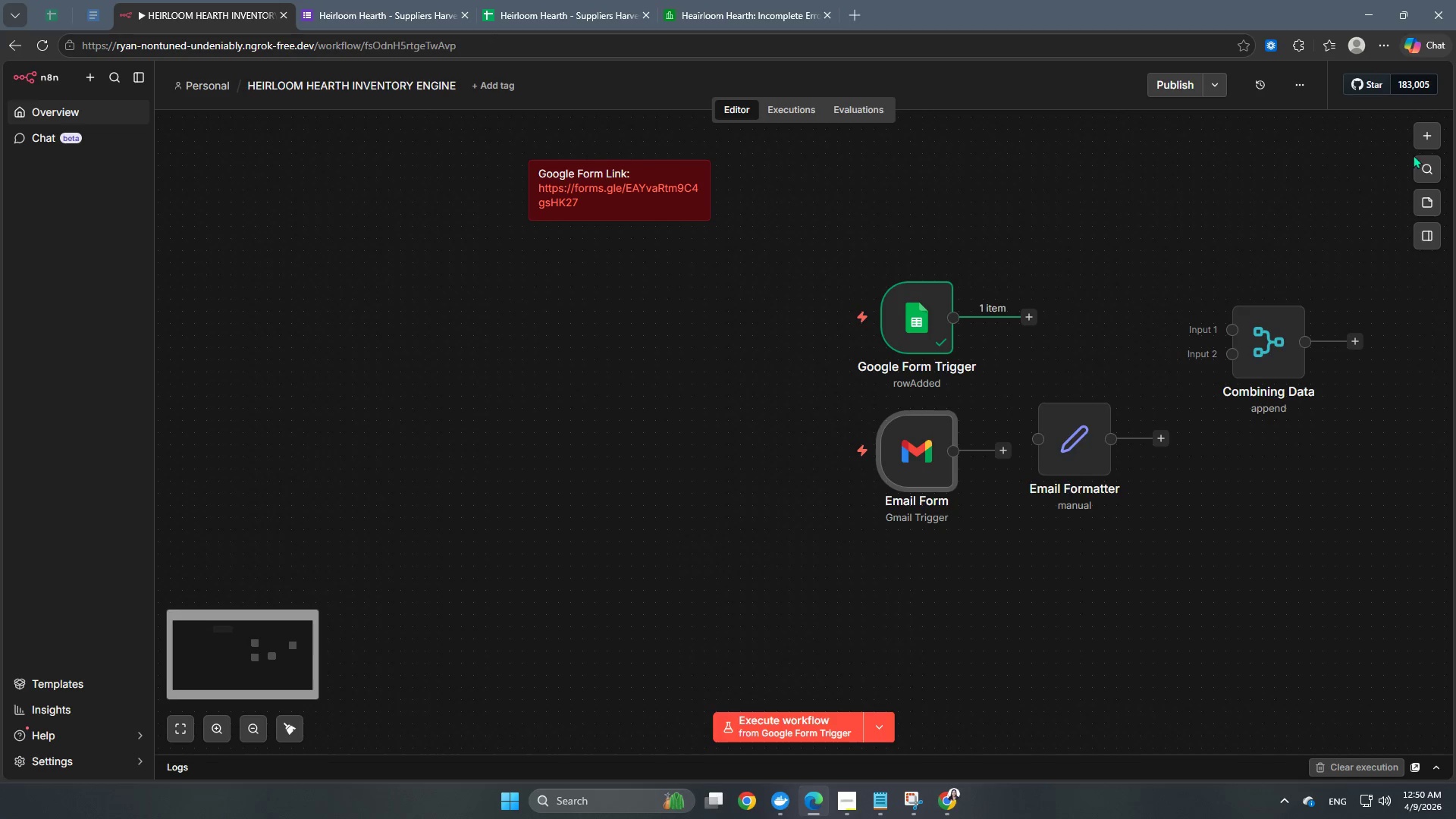 
left_click_drag(start_coordinate=[709, 513], to_coordinate=[726, 556])
 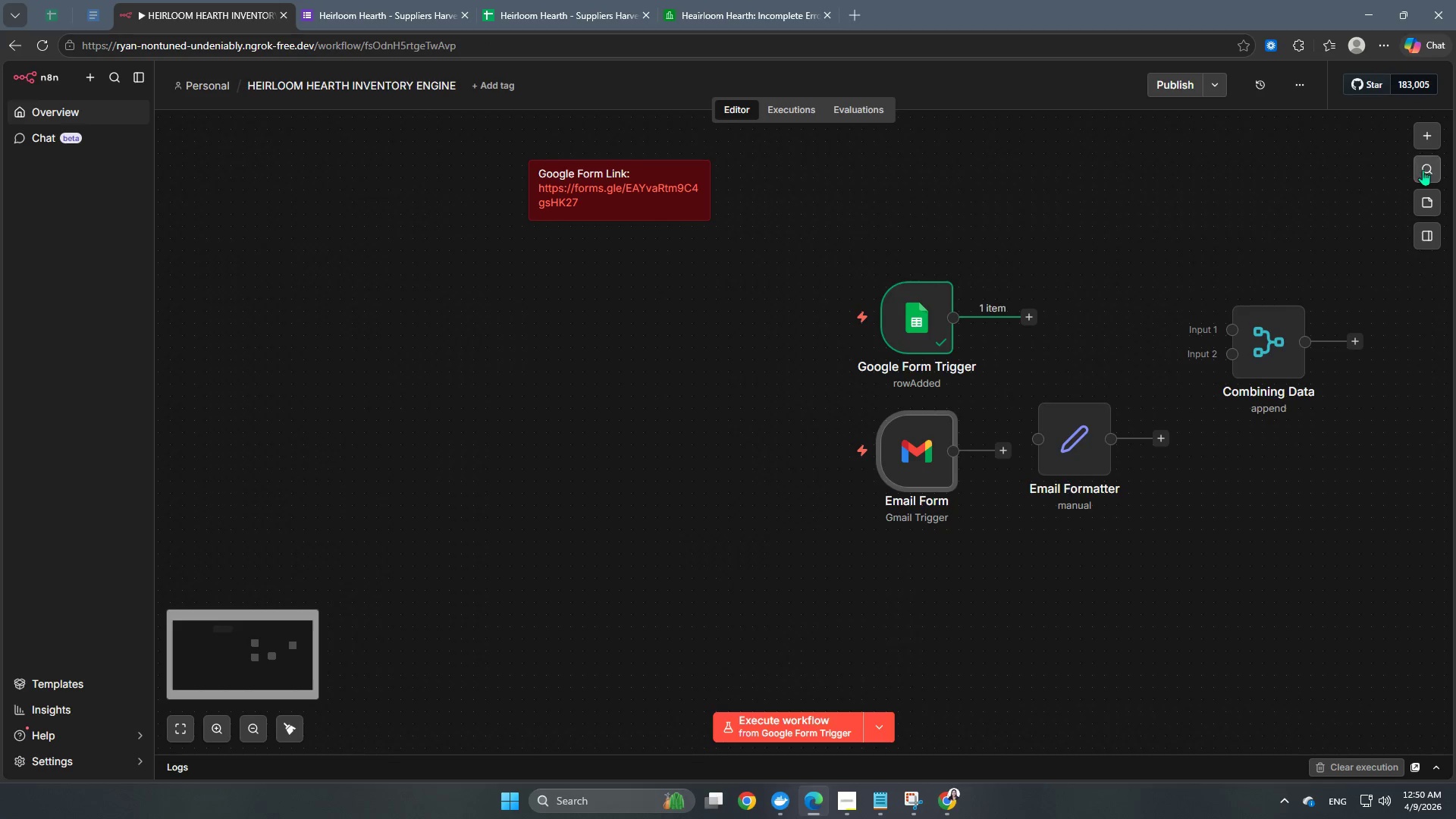 
left_click([1429, 206])
 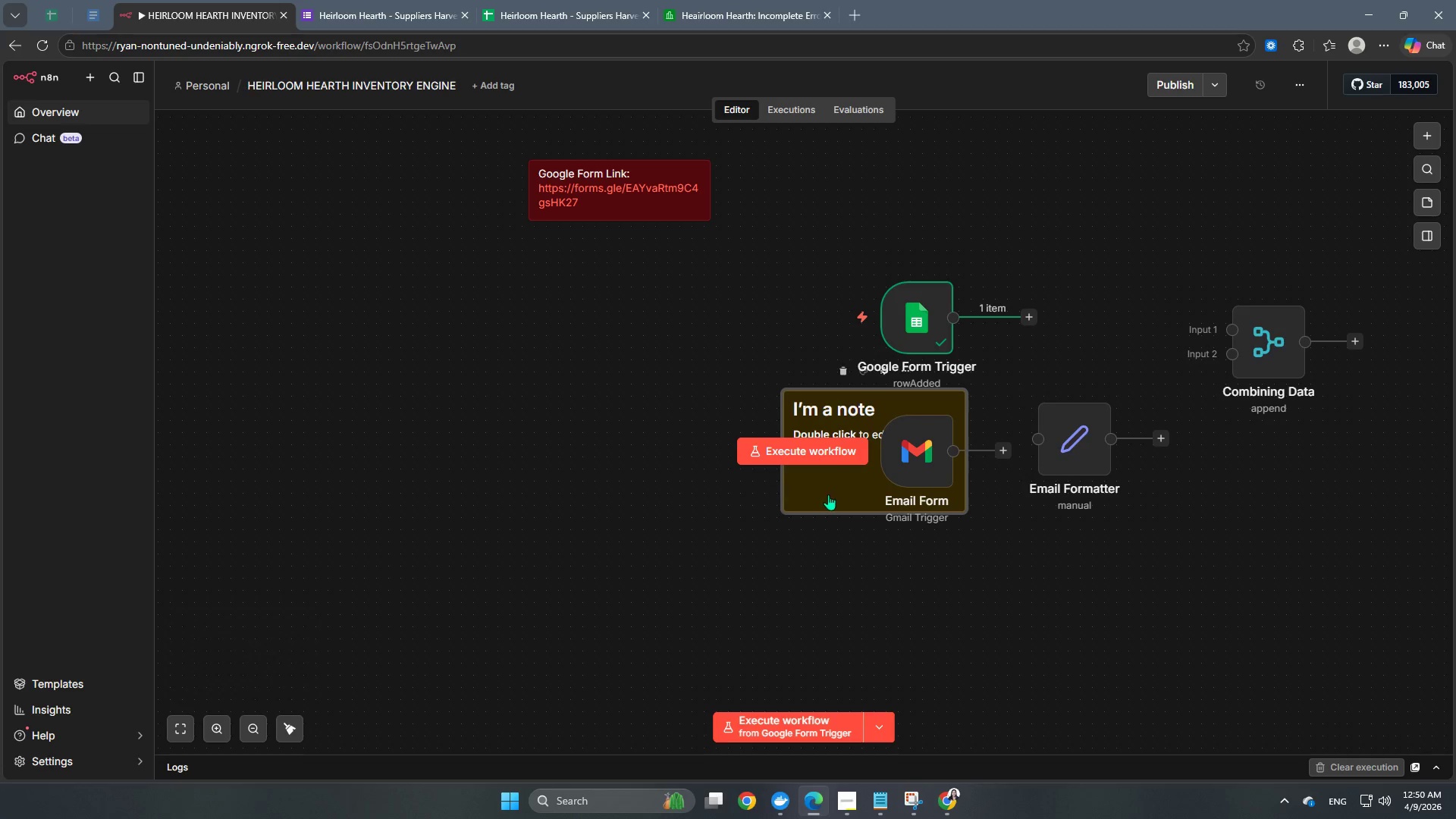 
left_click_drag(start_coordinate=[827, 494], to_coordinate=[413, 483])
 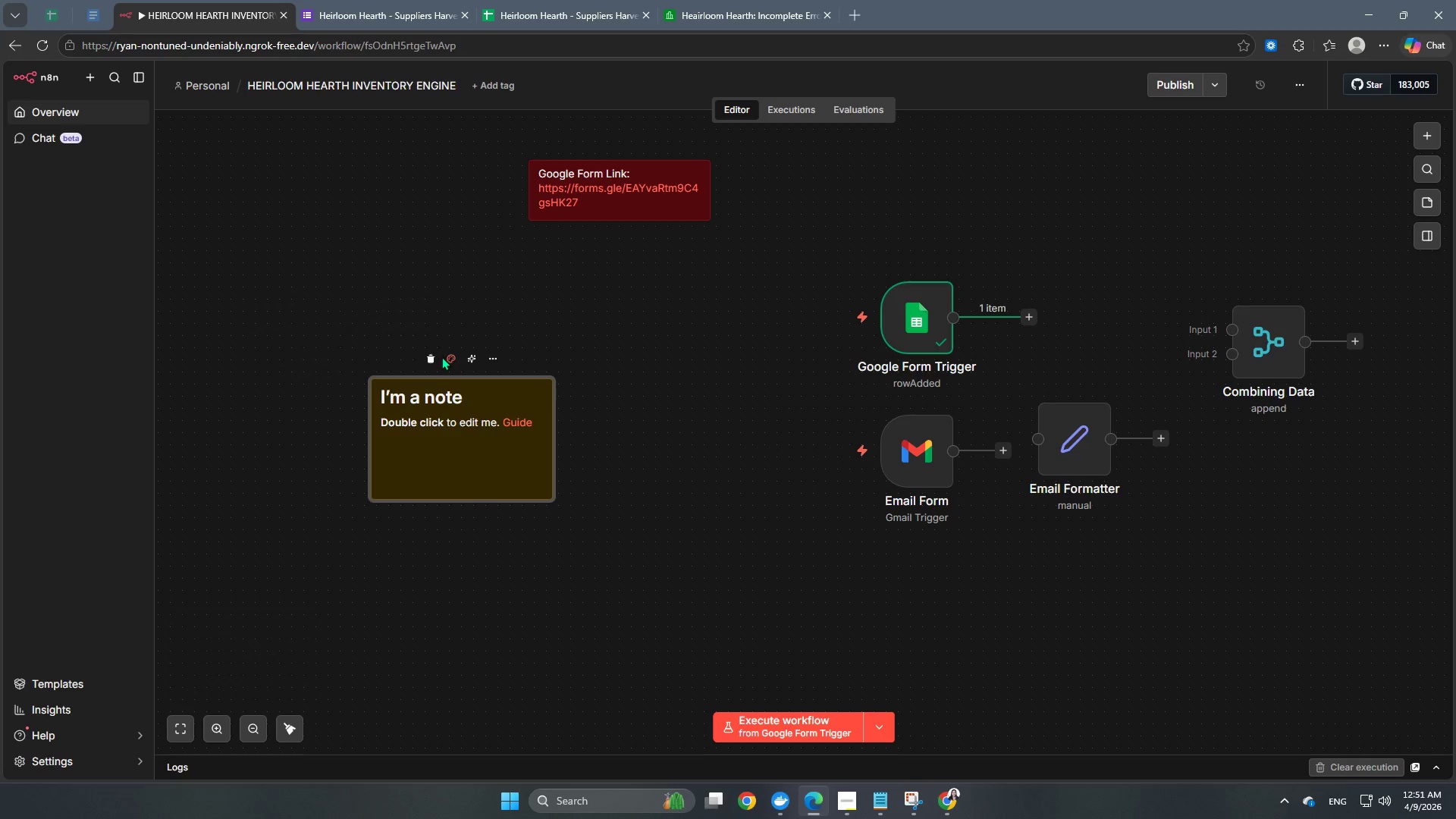 
left_click([447, 357])
 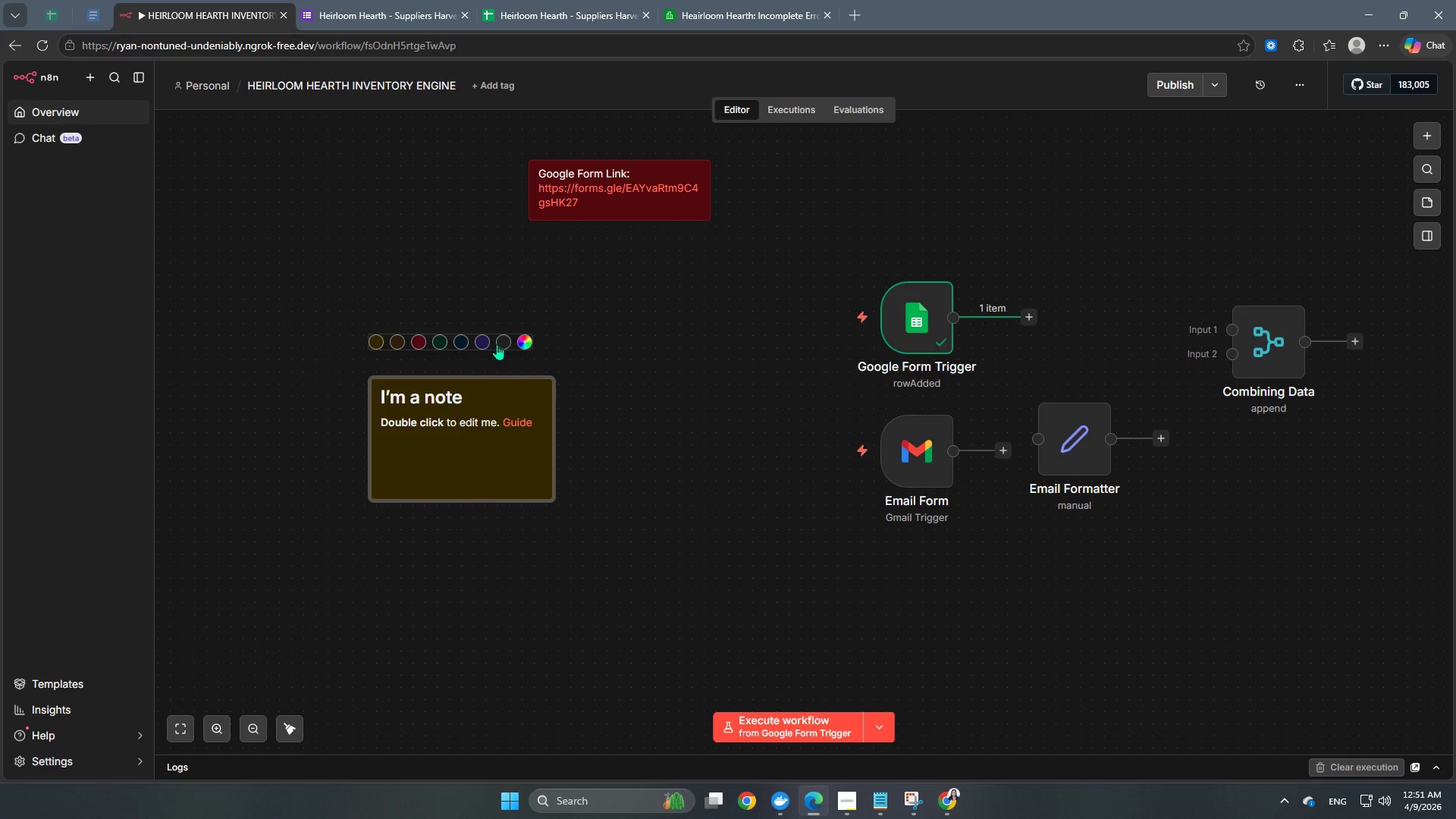 
left_click([479, 344])
 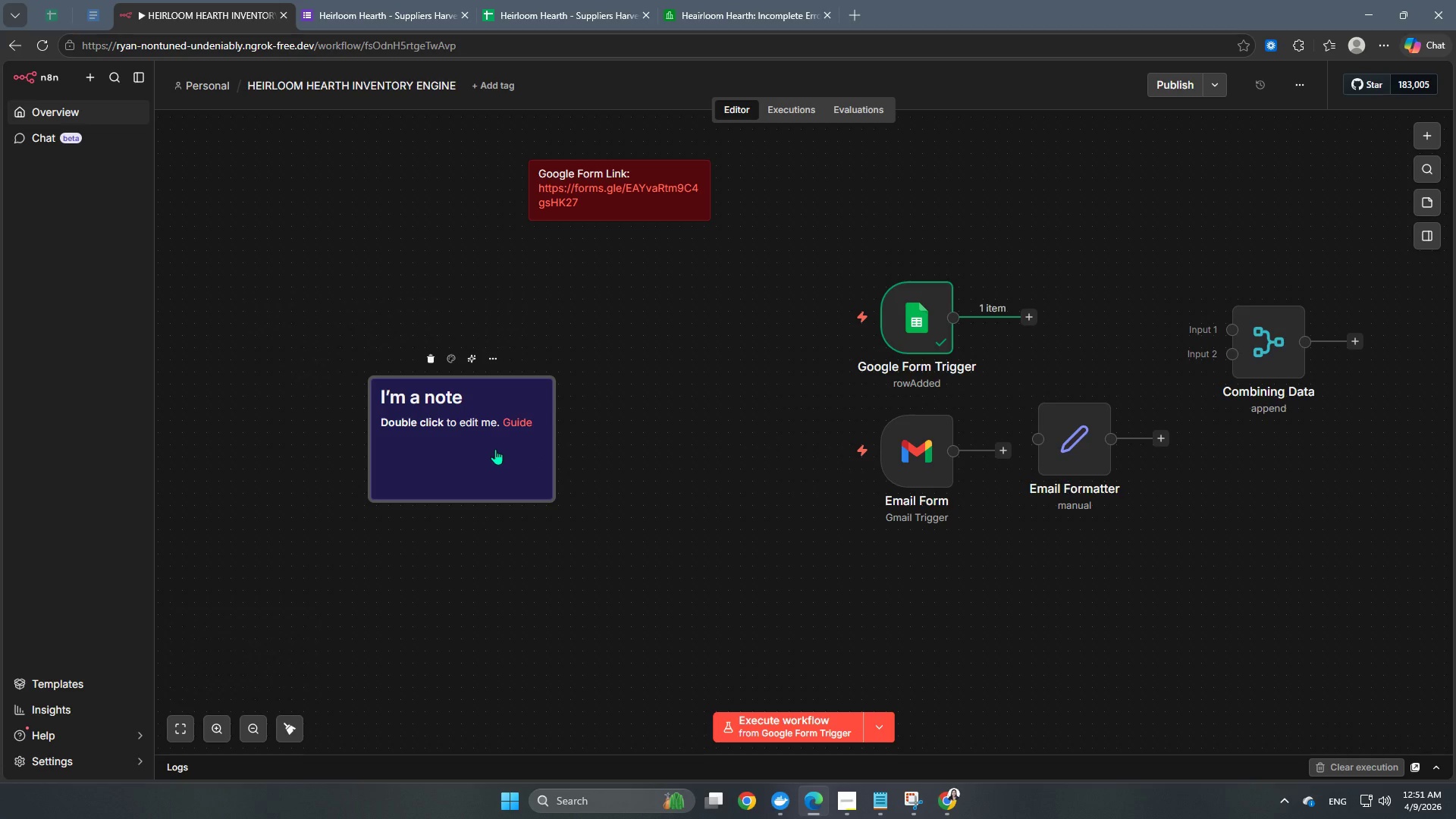 
double_click([495, 449])
 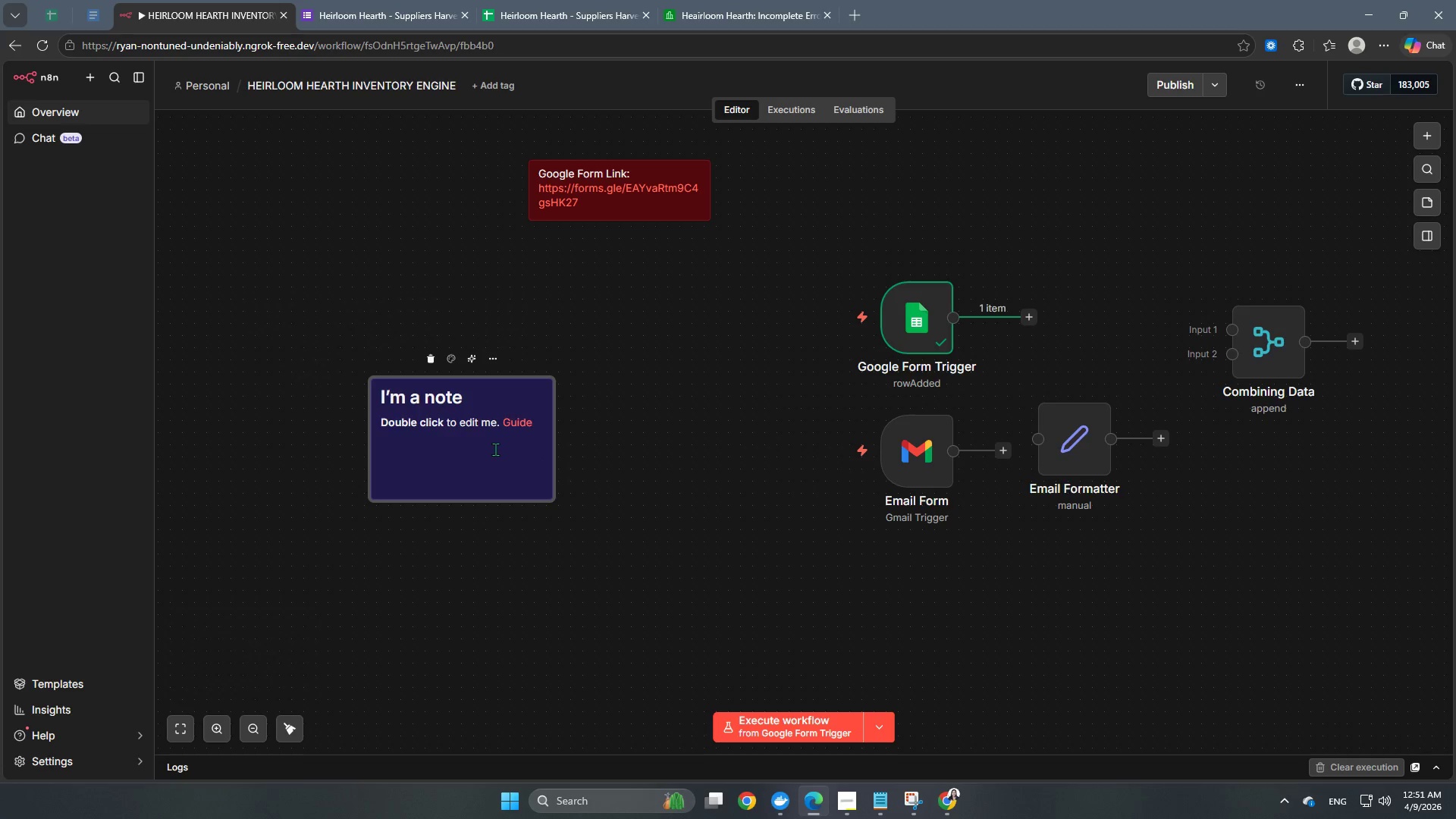 
triple_click([495, 449])
 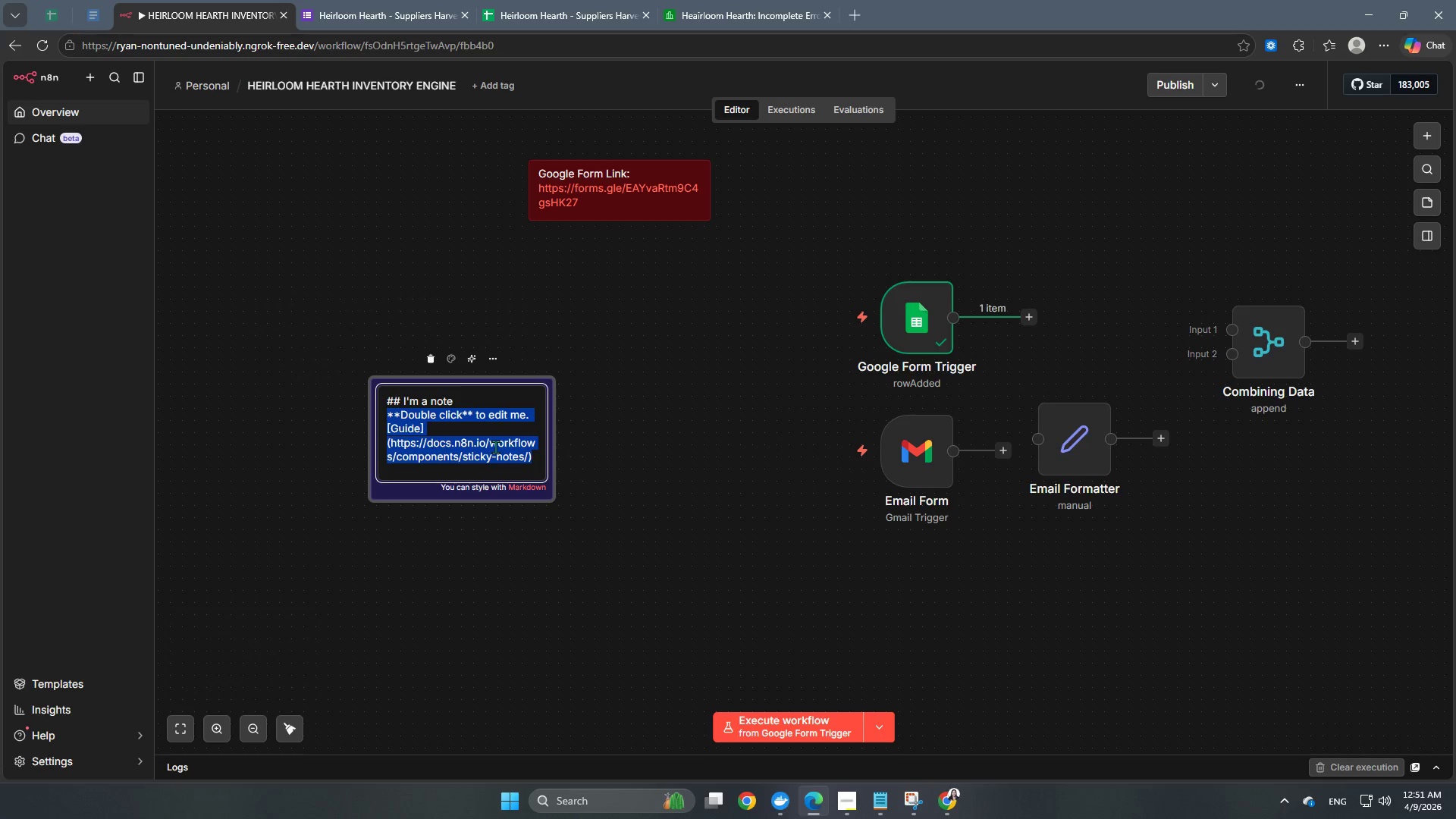 
key(Control+A)
 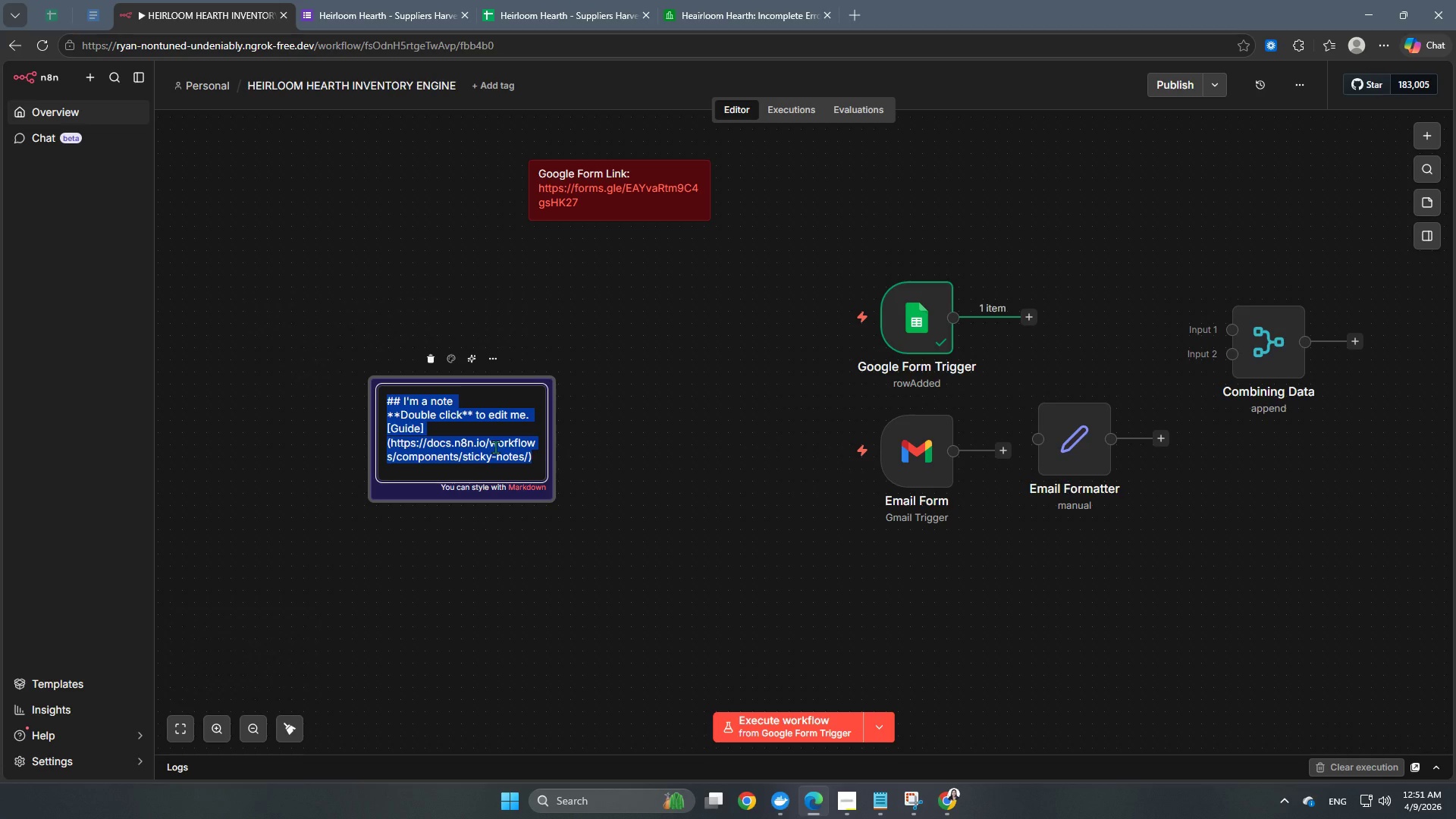 
type(TEST DATA NORMAL PROFU)
key(Backspace)
key(Backspace)
type(DUCE)
 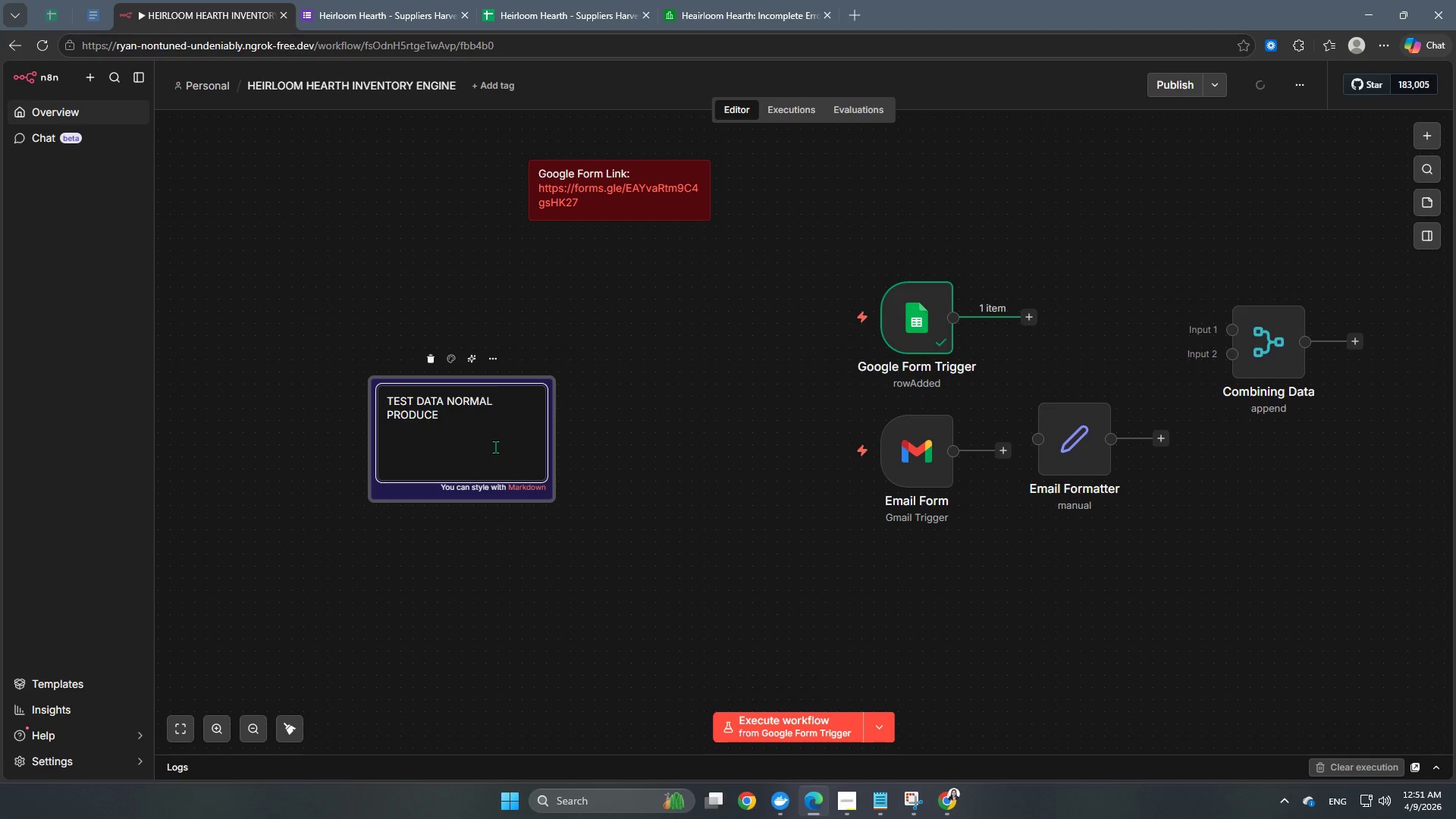 
key(Shift+Enter)
 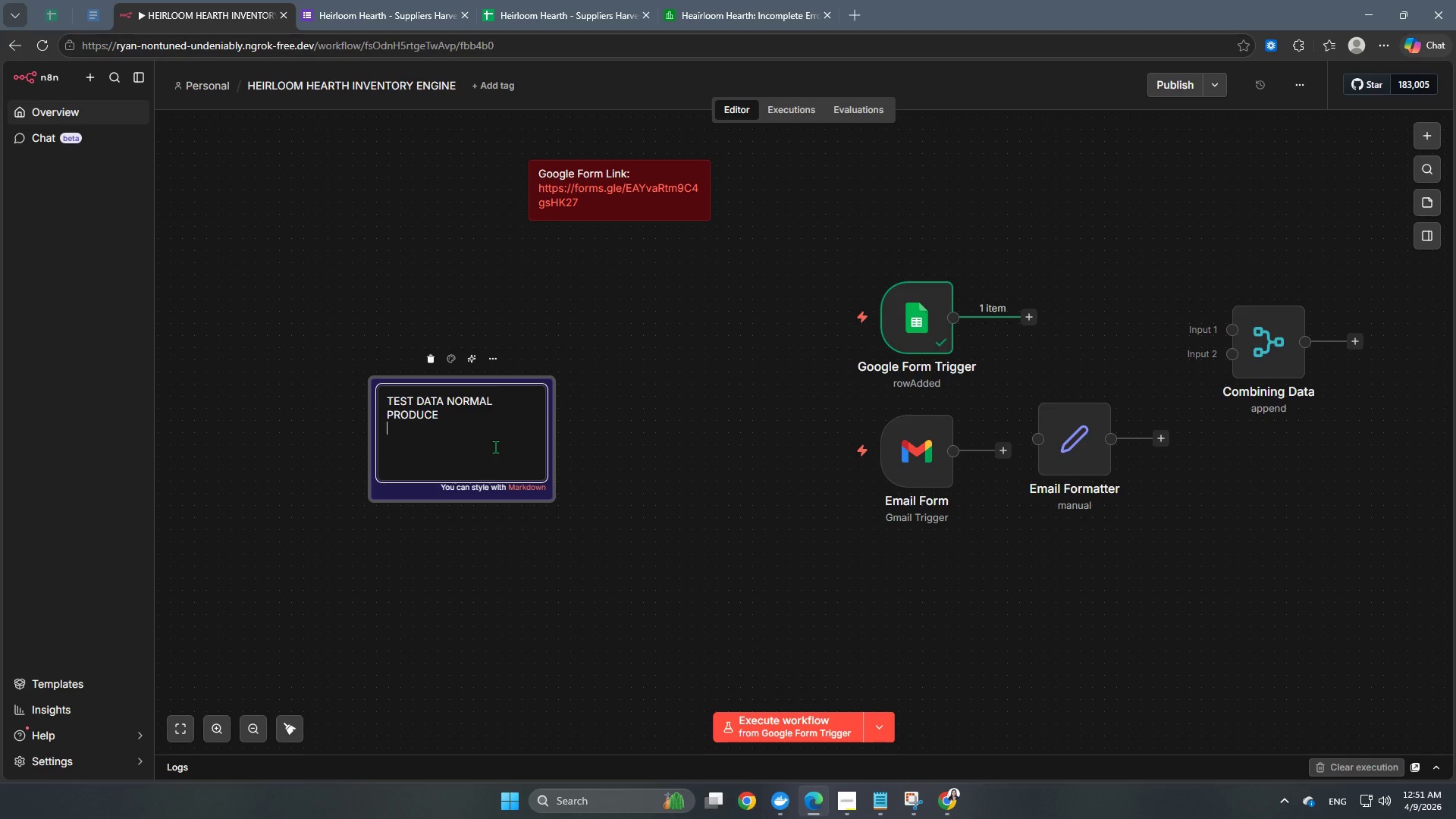 
key(Shift+Enter)
 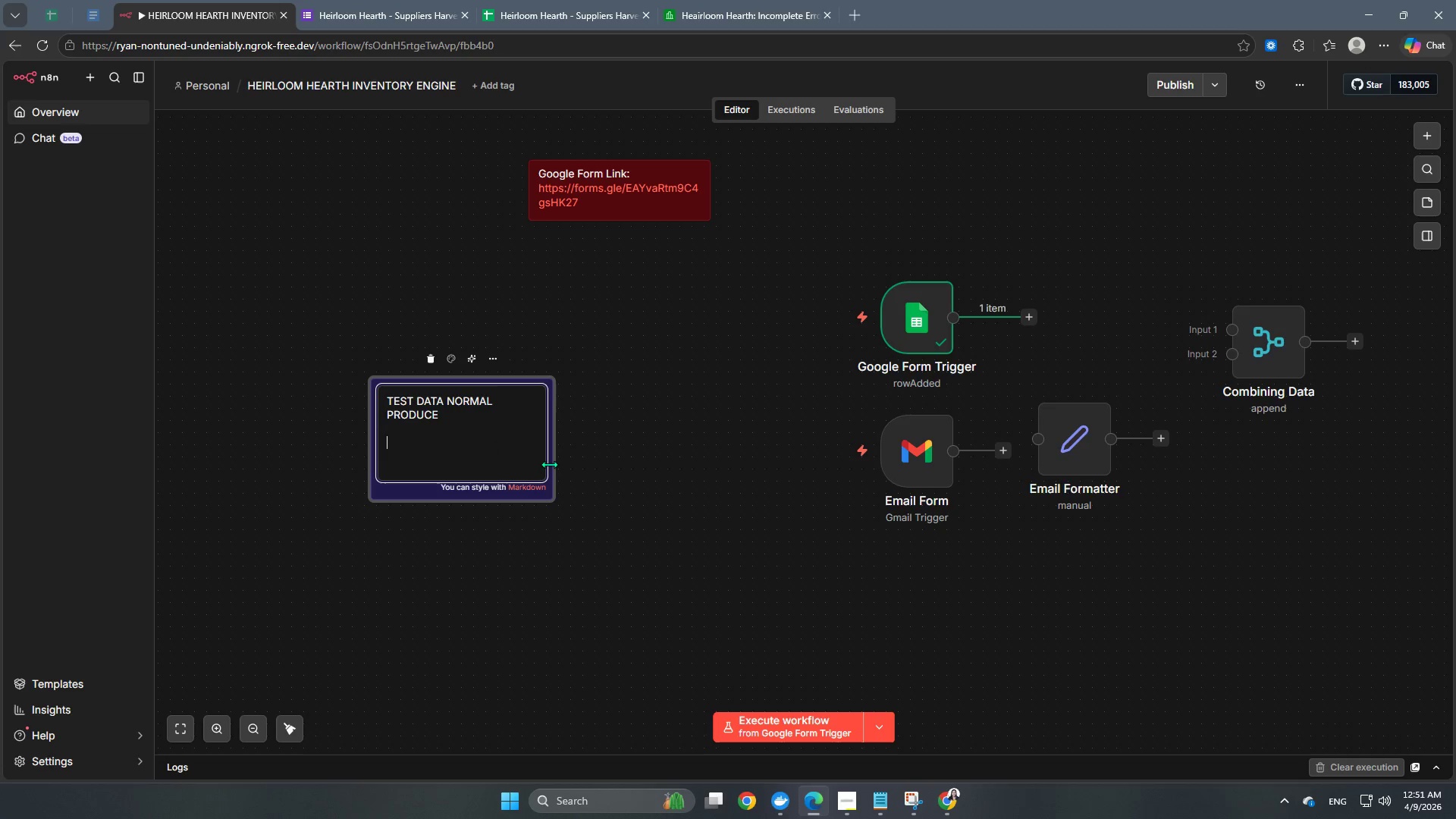 
left_click([459, 419])
 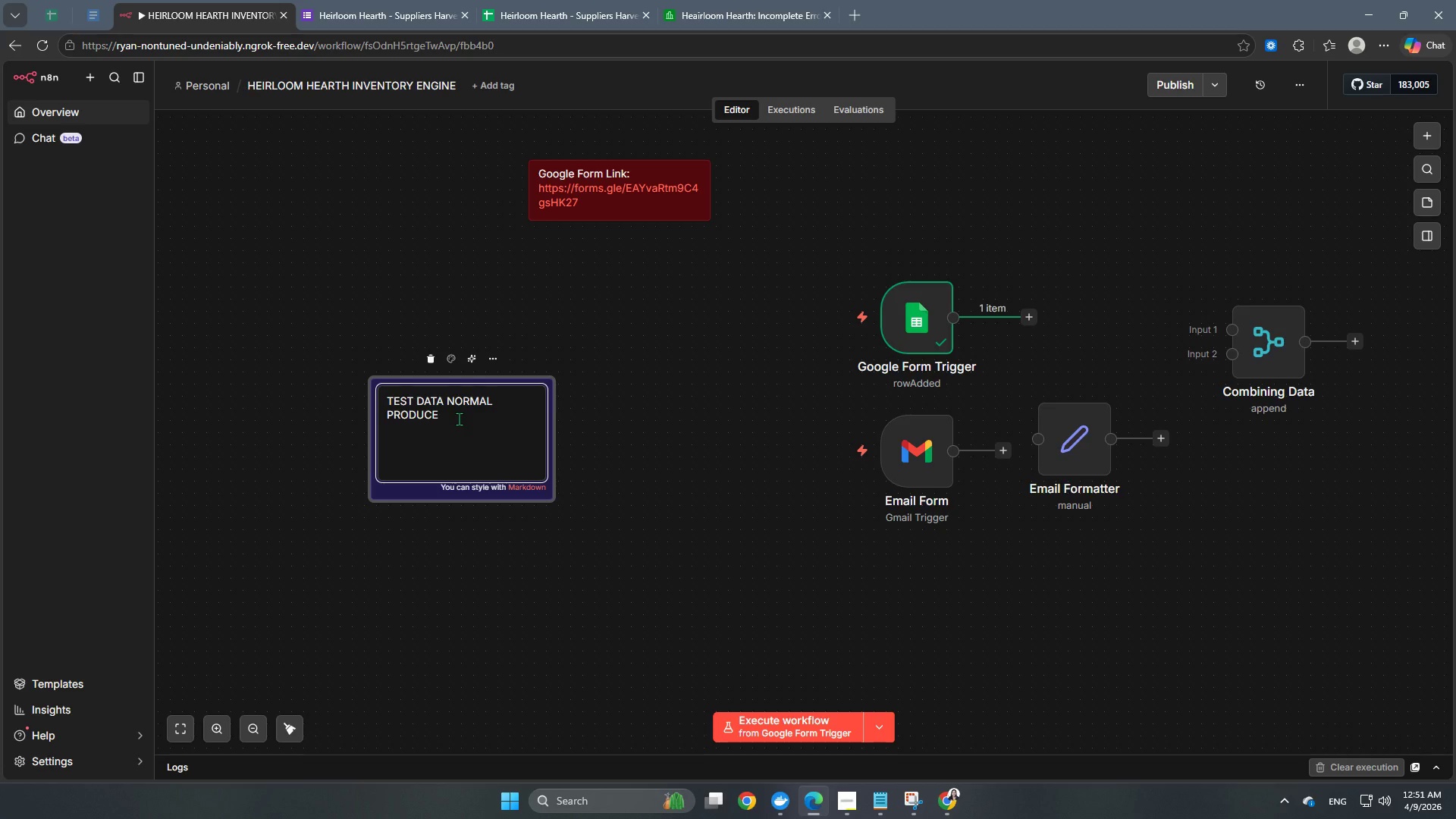 
type( (GF))
 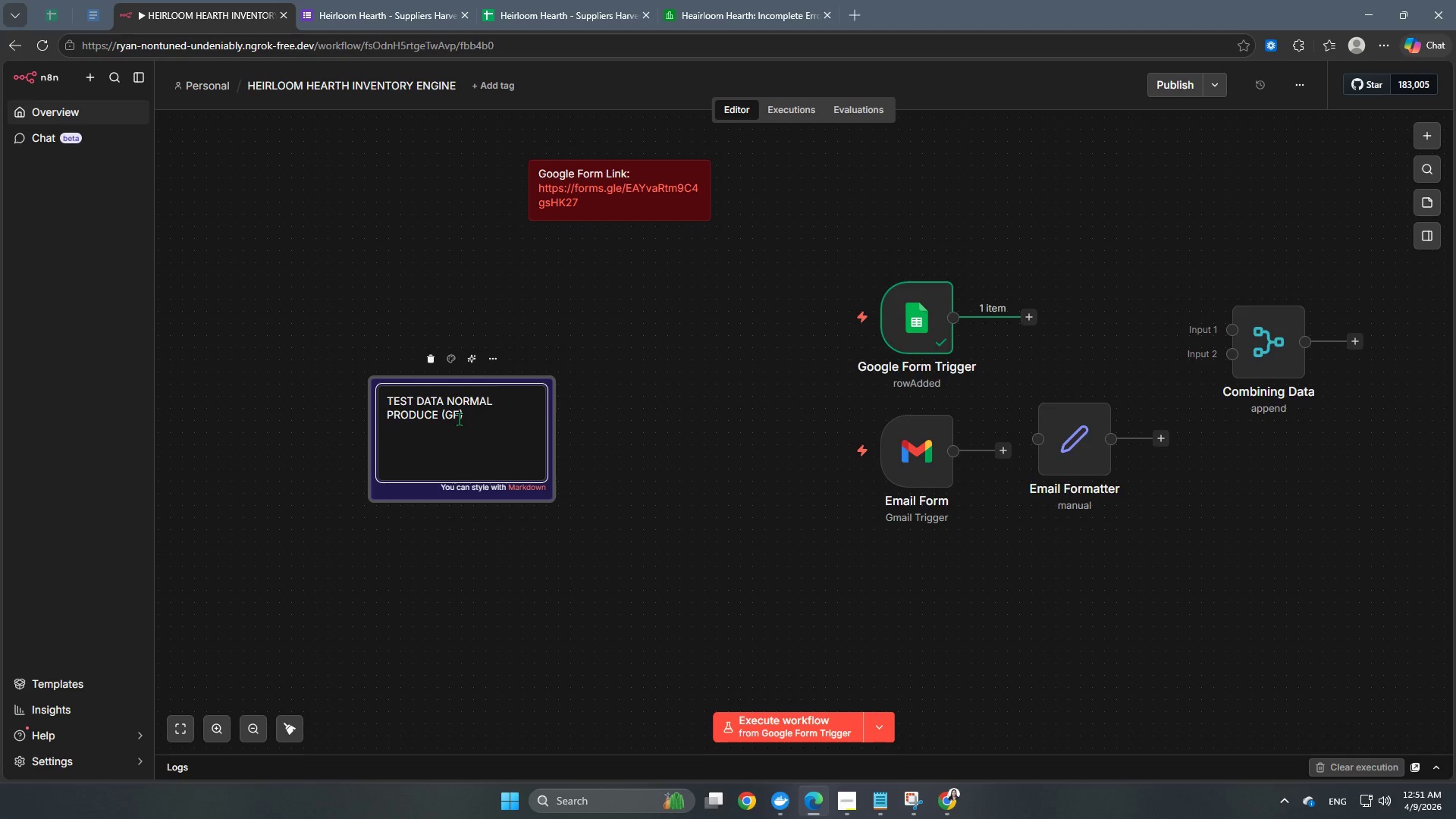 
left_click([463, 461])
 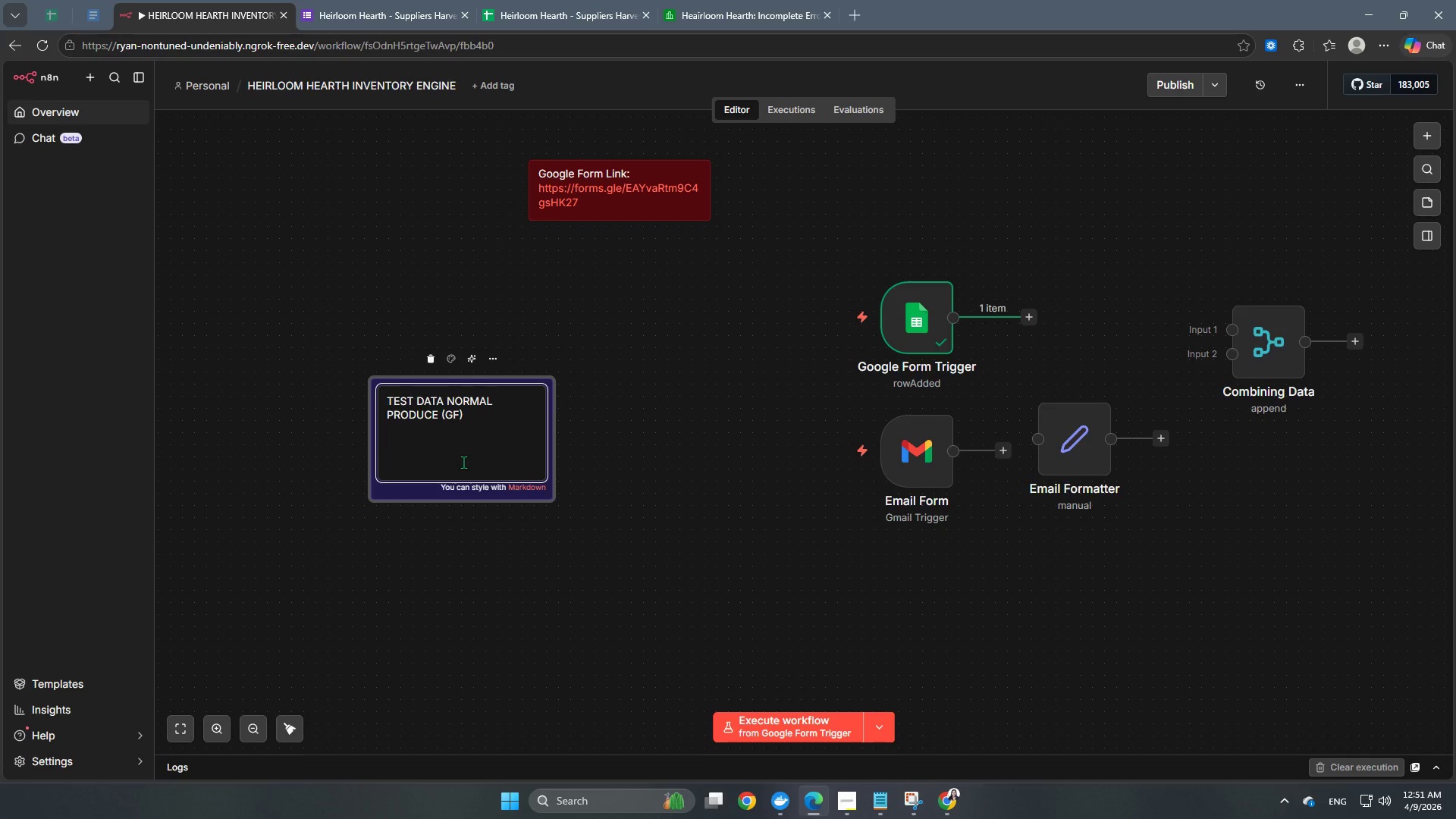 
left_click([463, 462])
 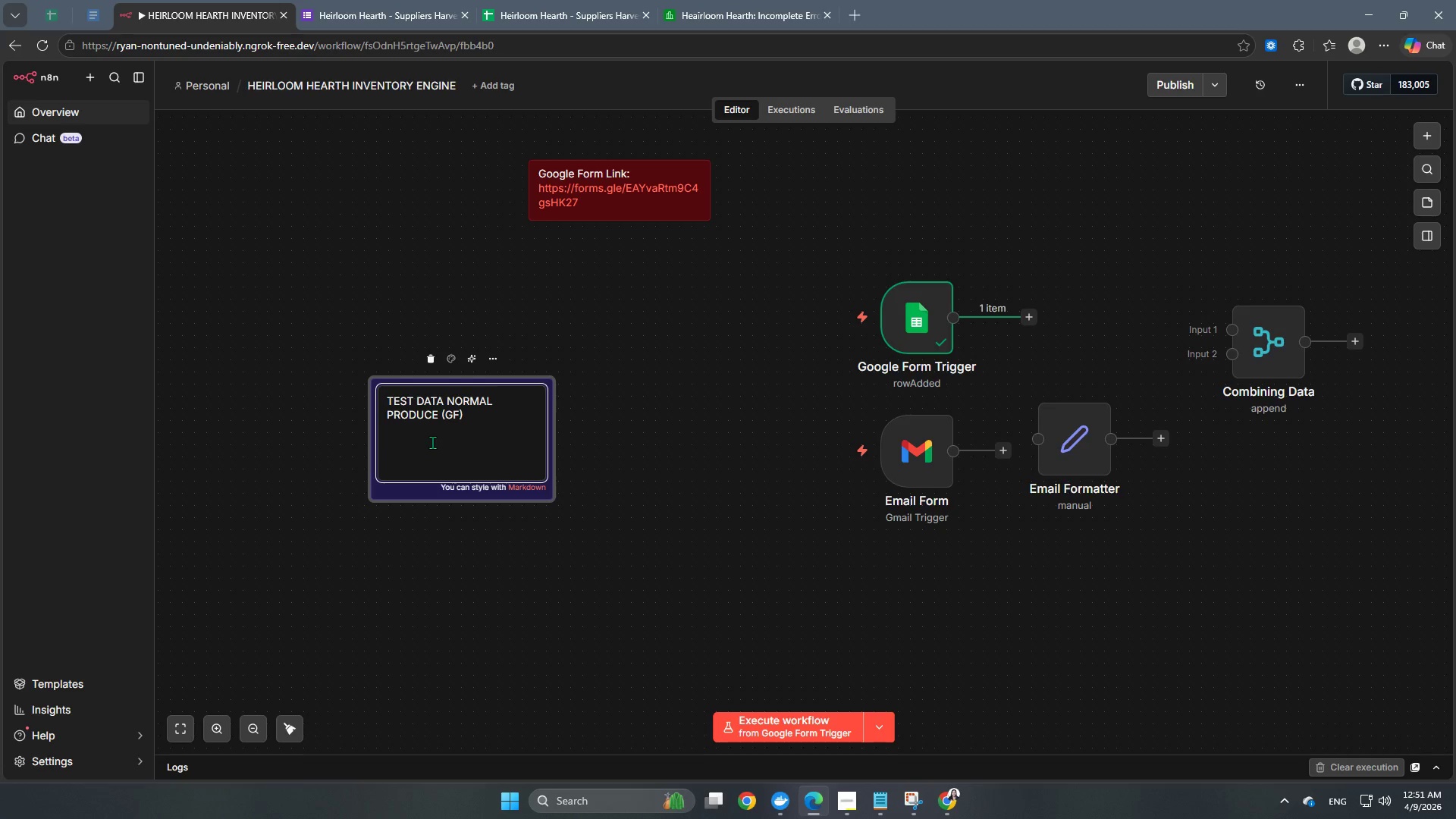 
key(Enter)
 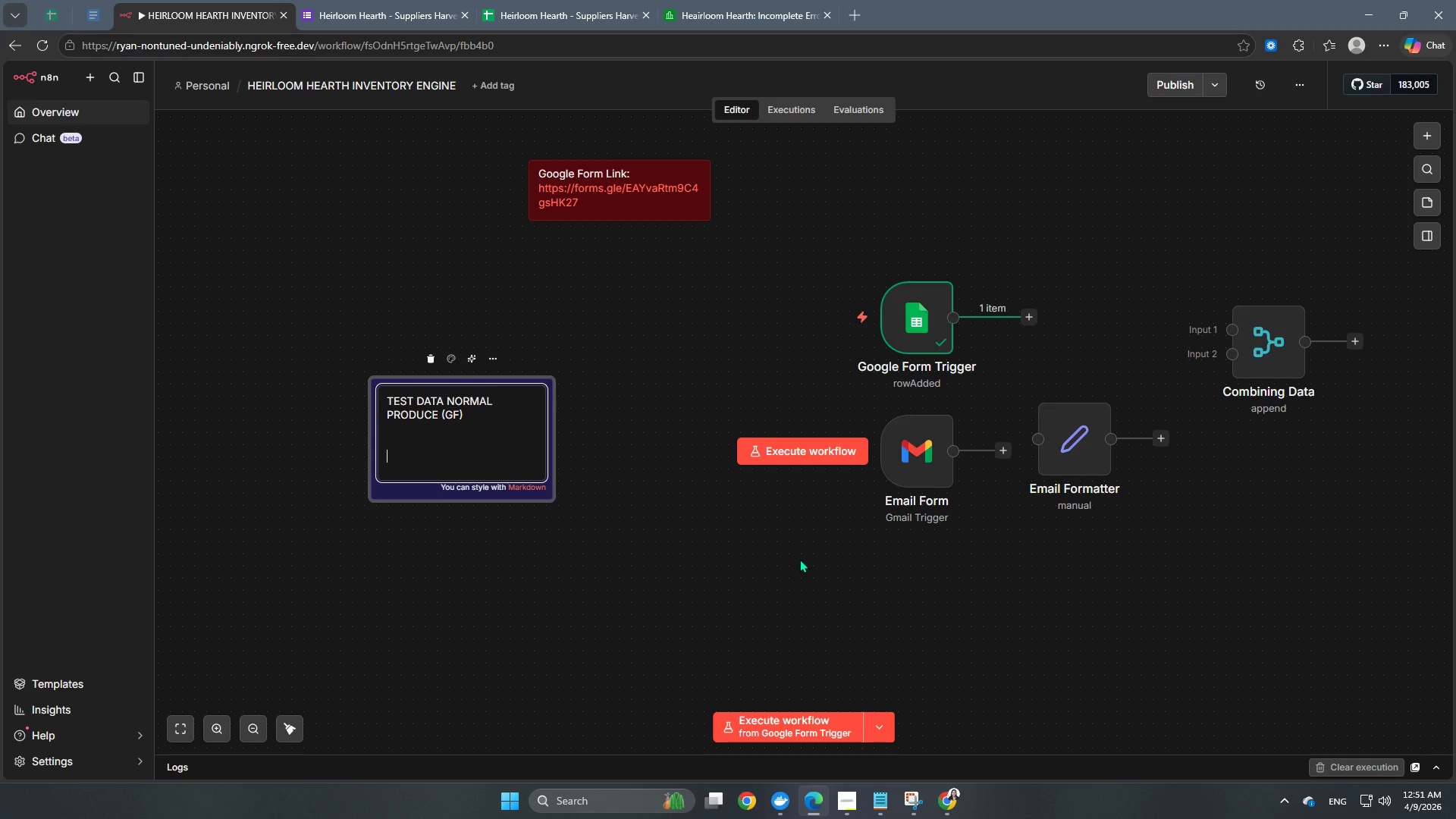 
wait(9.59)
 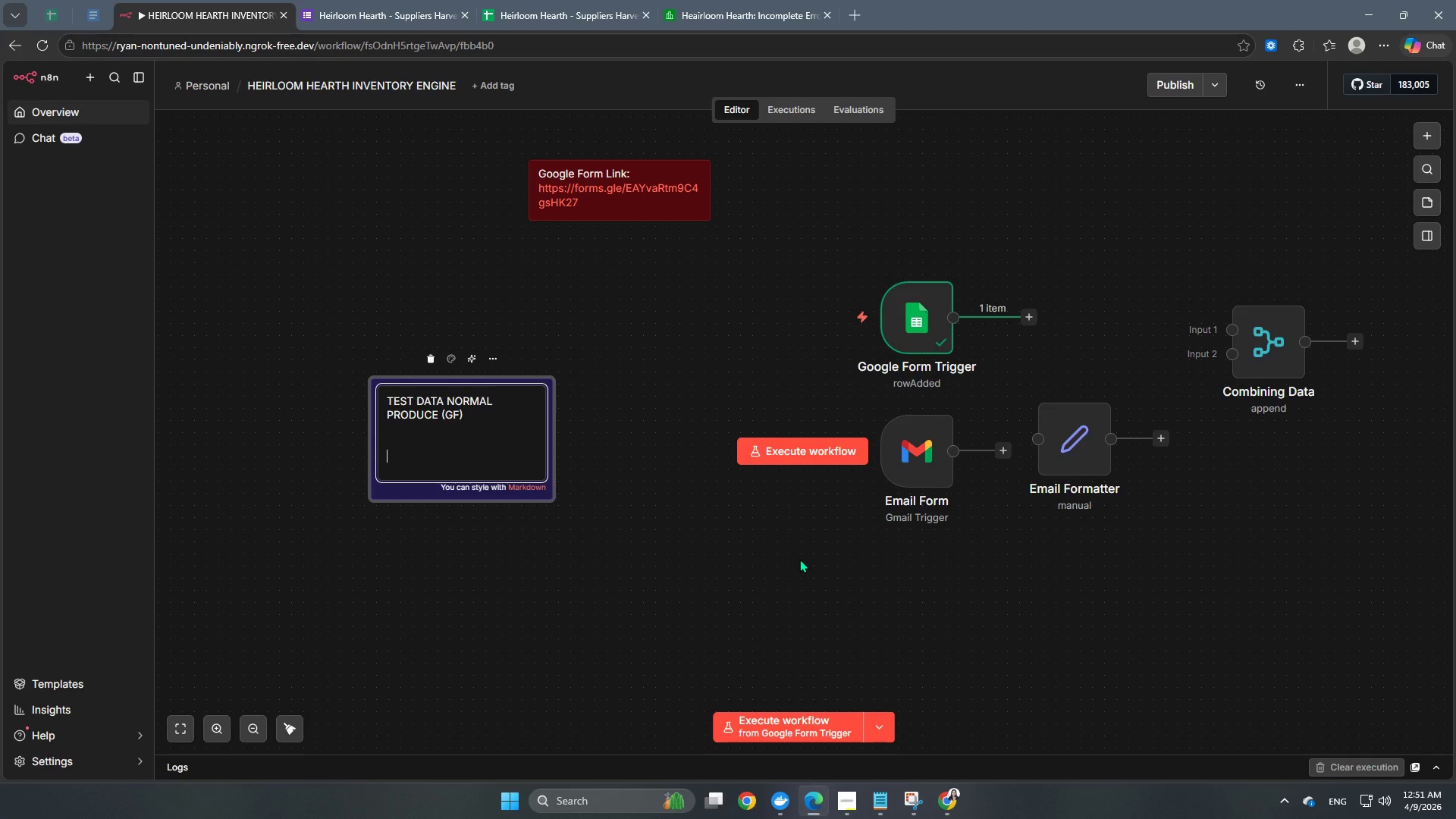 
type(TEST Green Farm)
 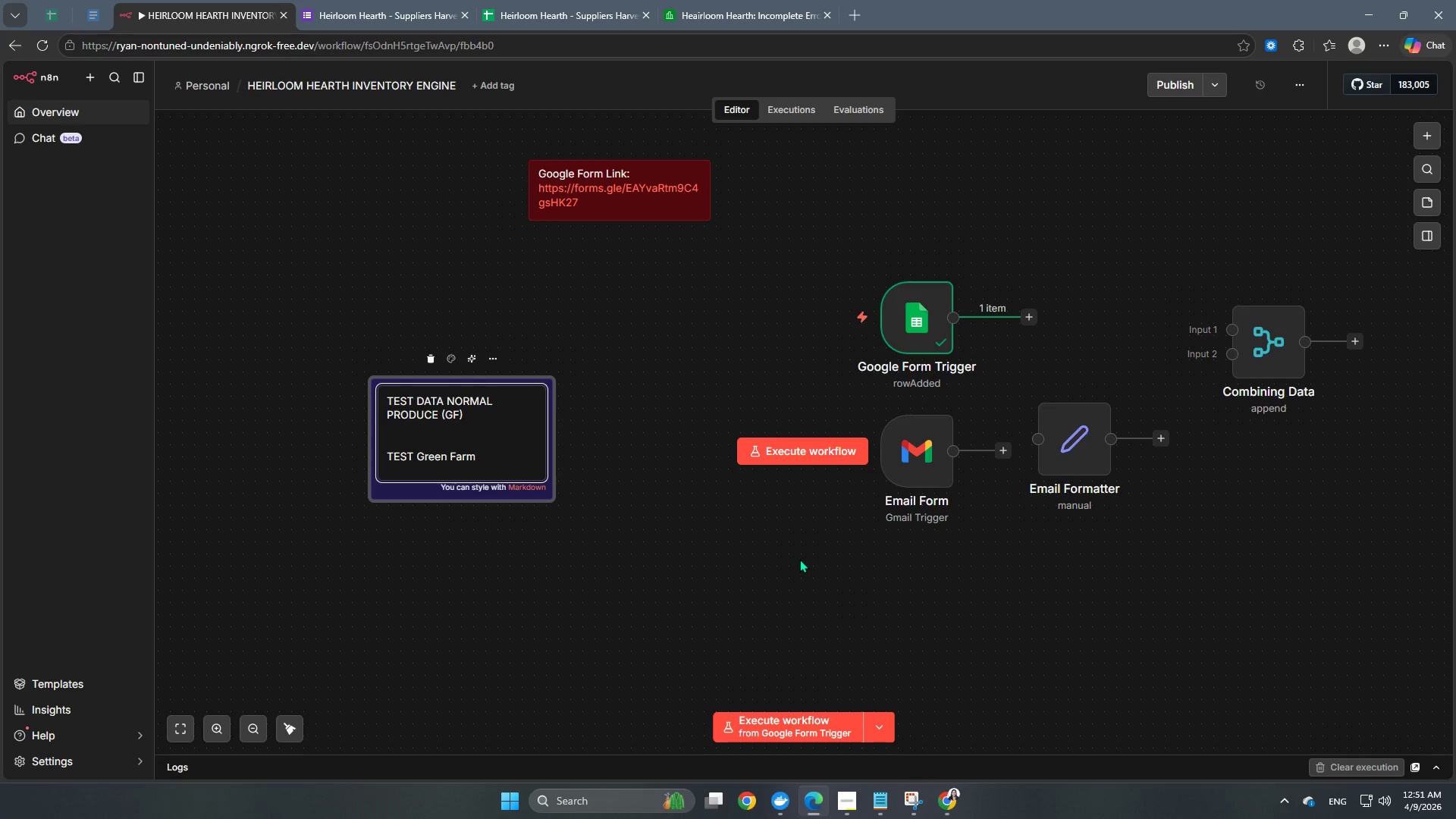 
key(Enter)
 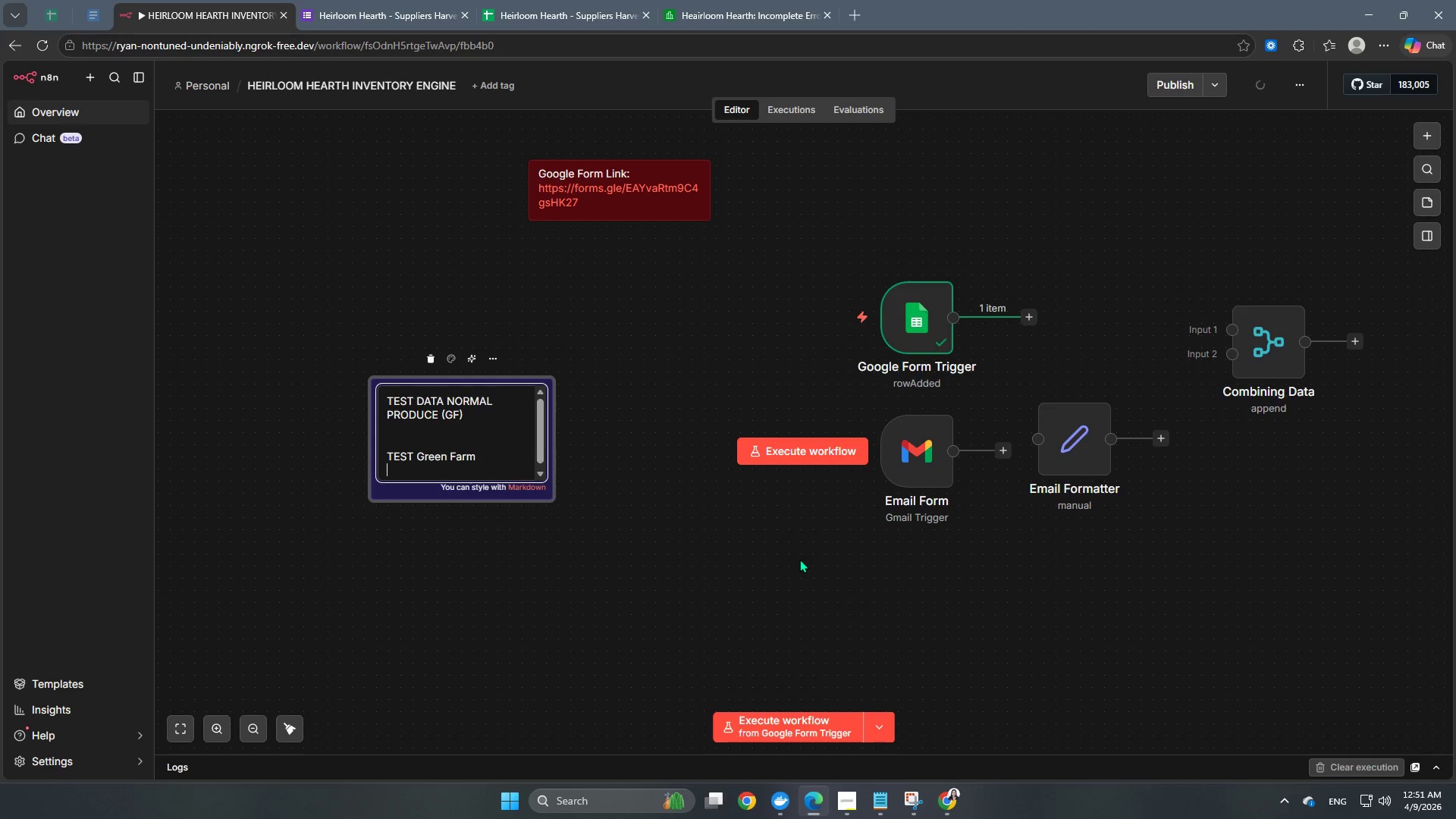 
type(personalchara)
key(Backspace)
type(magnea@gmail.com)
 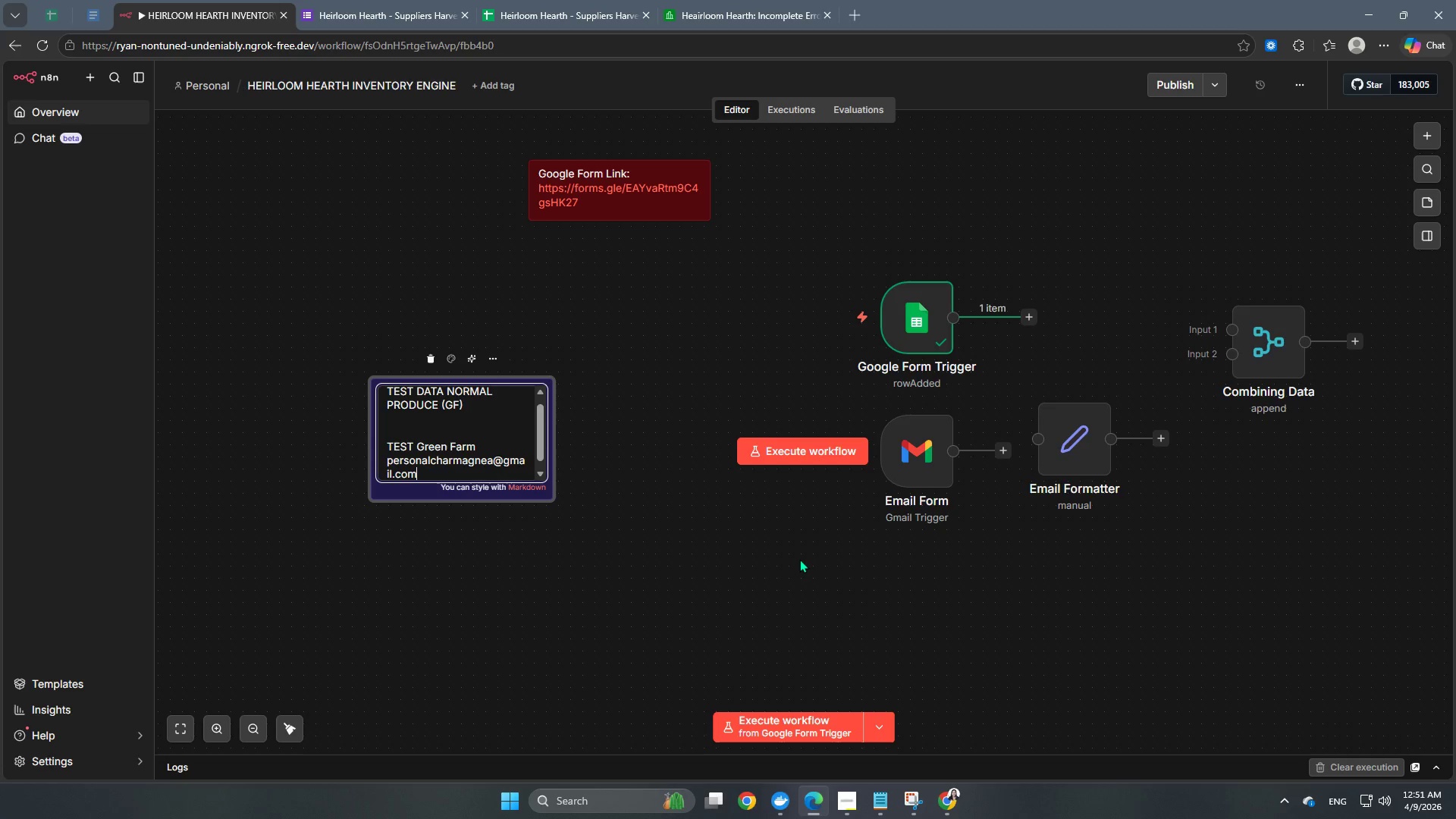 
key(Enter)
 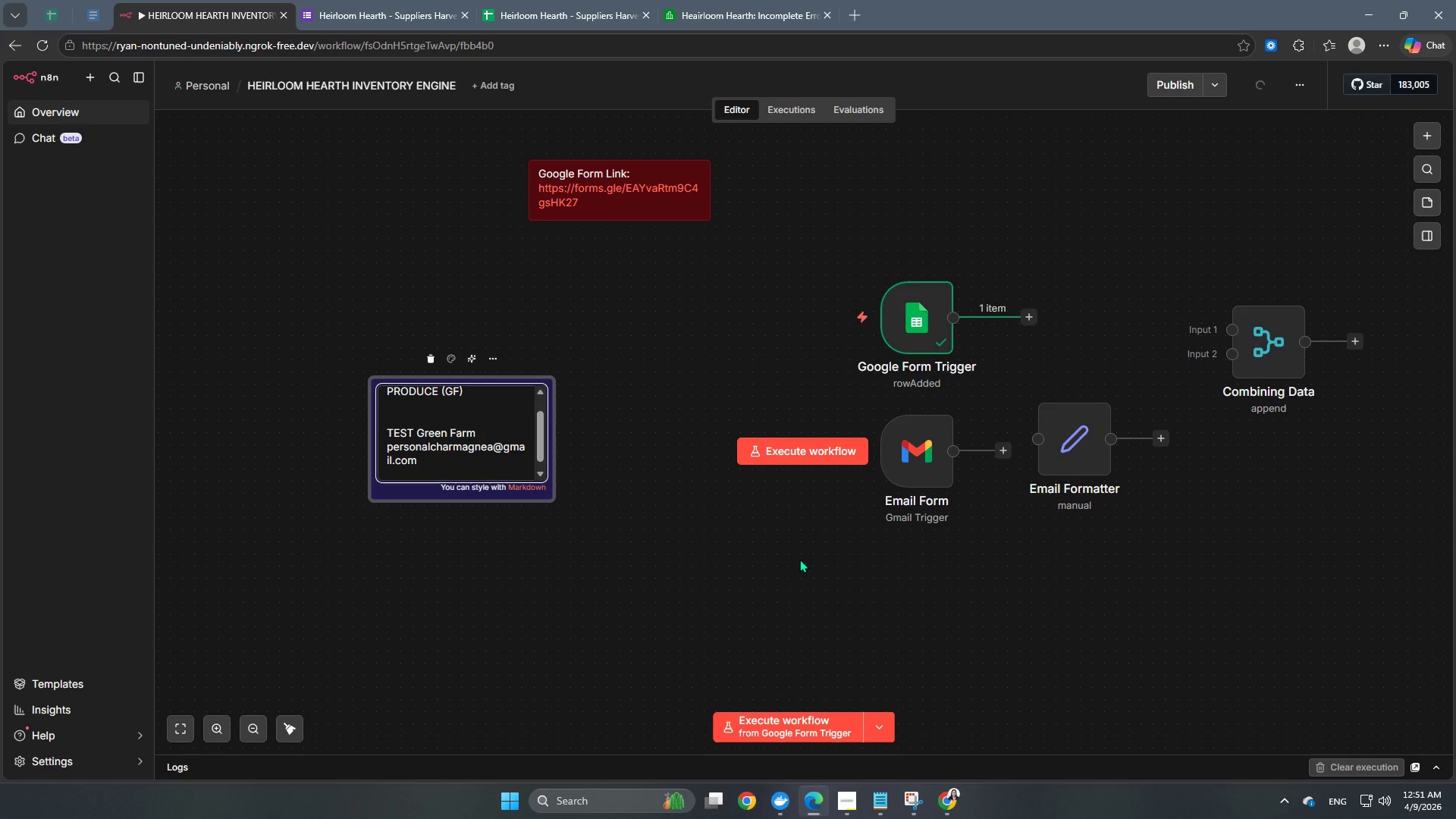 
type(Kale)
 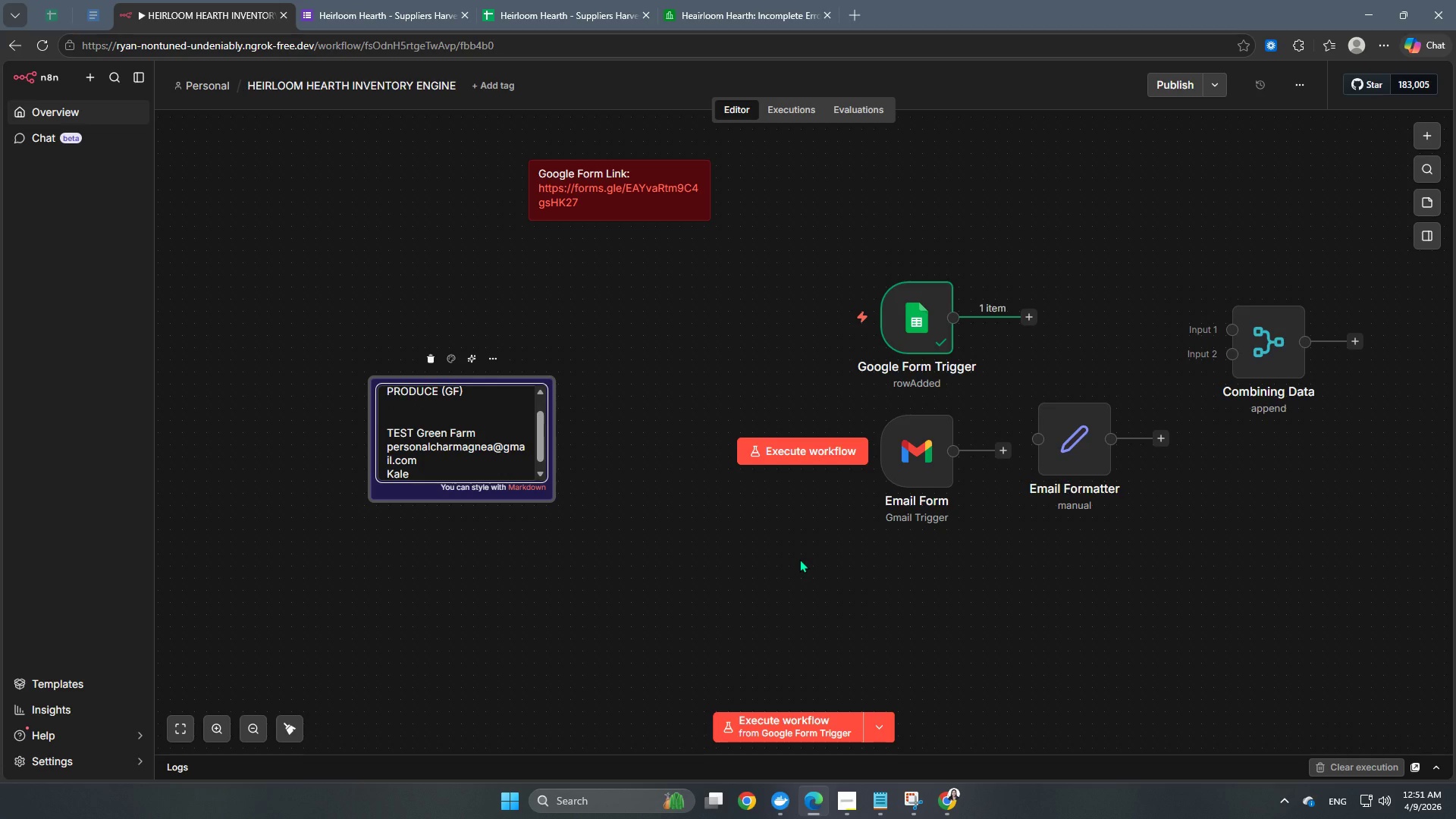 
key(Enter)
 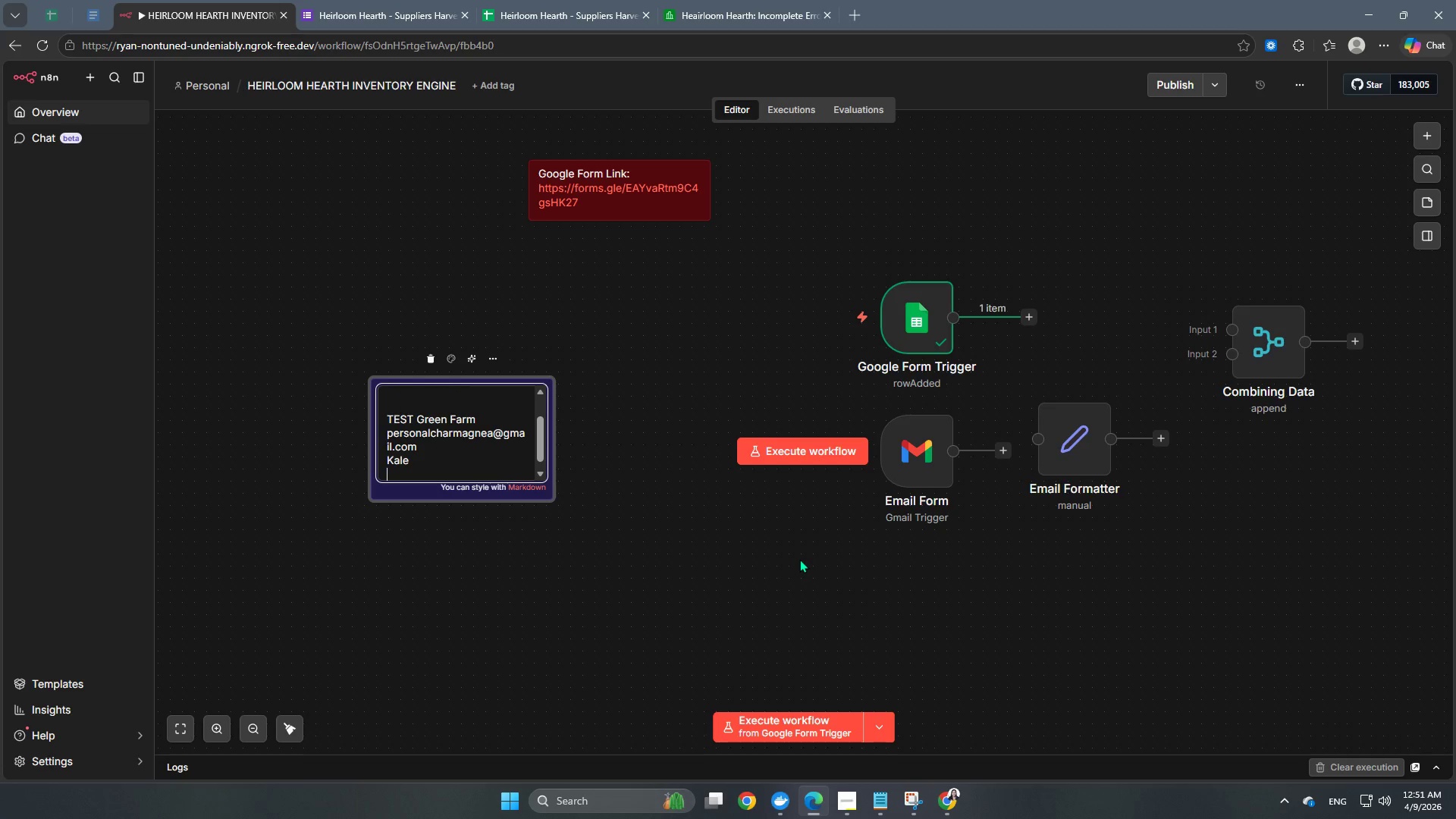 
key(Numpad3)
 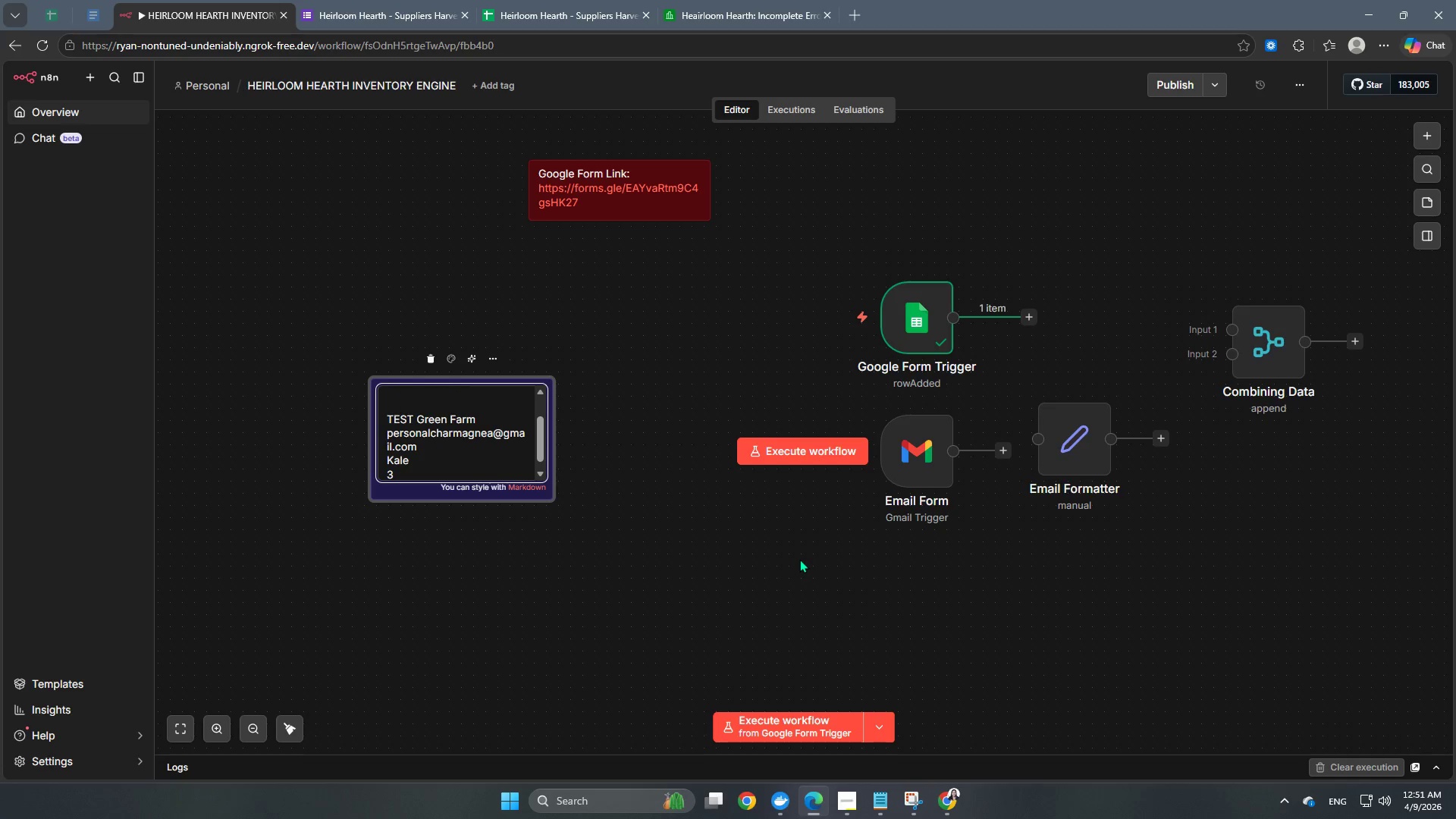 
key(Enter)
 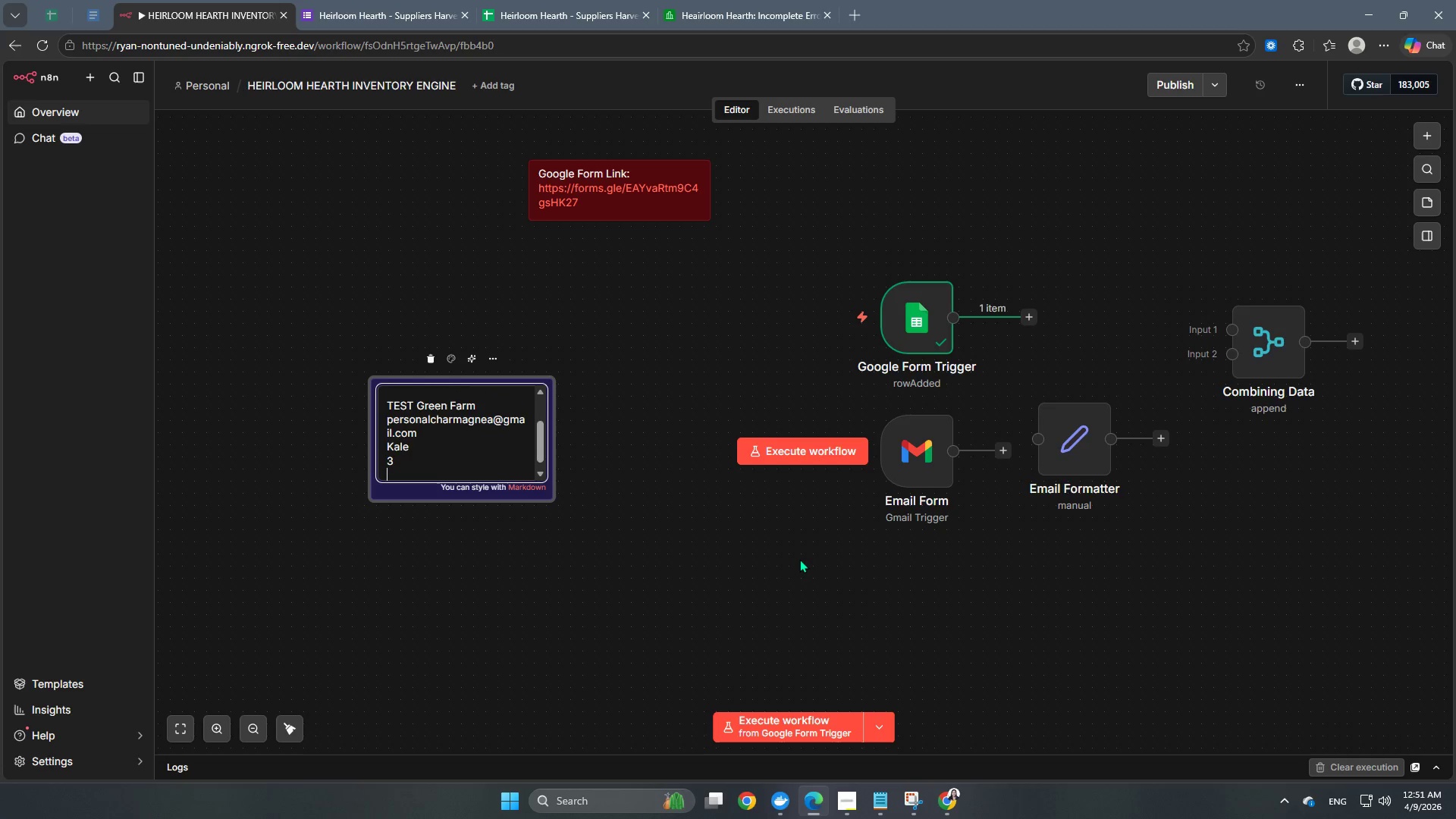 
type(Bunch)
 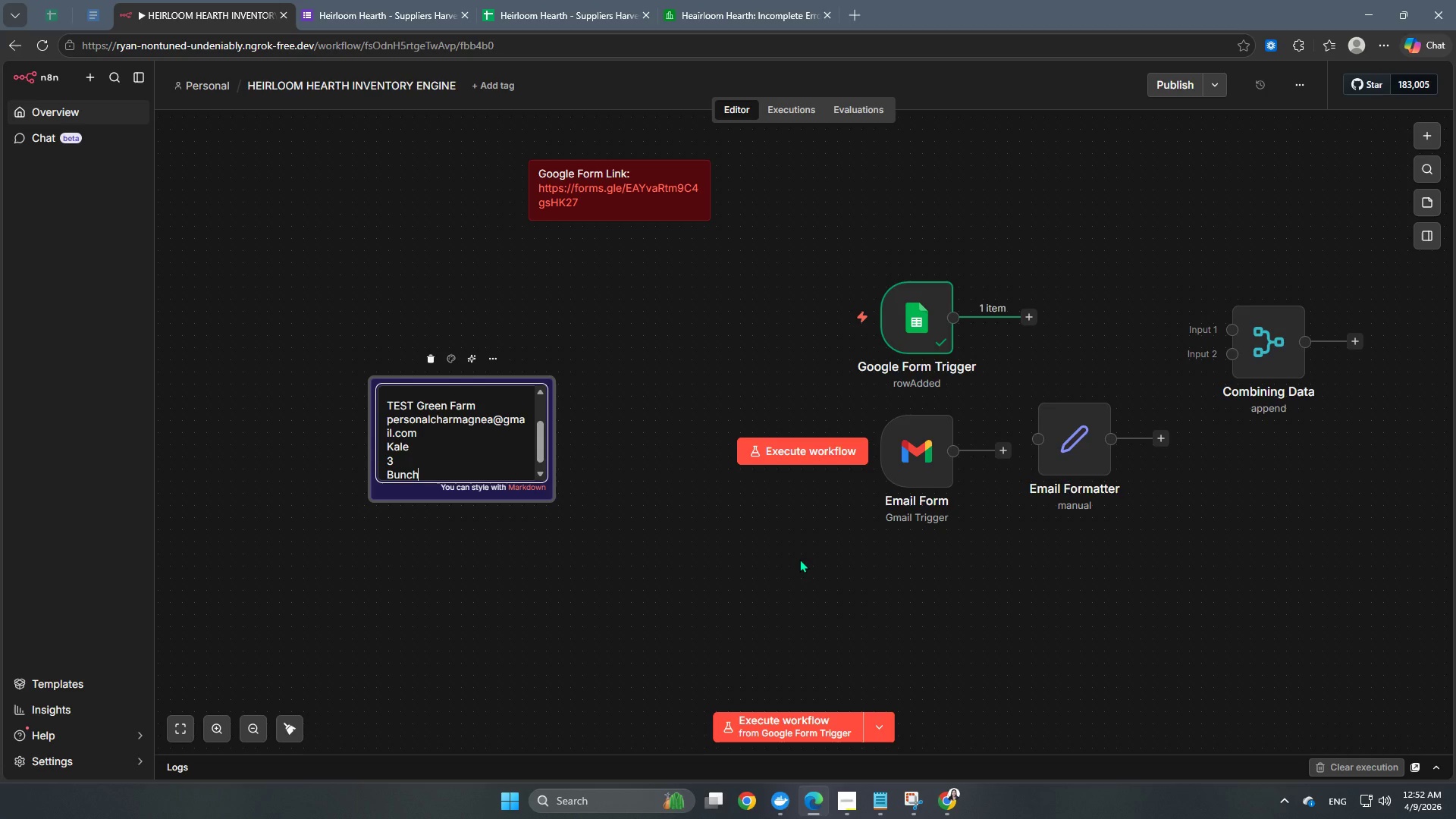 
key(Enter)
 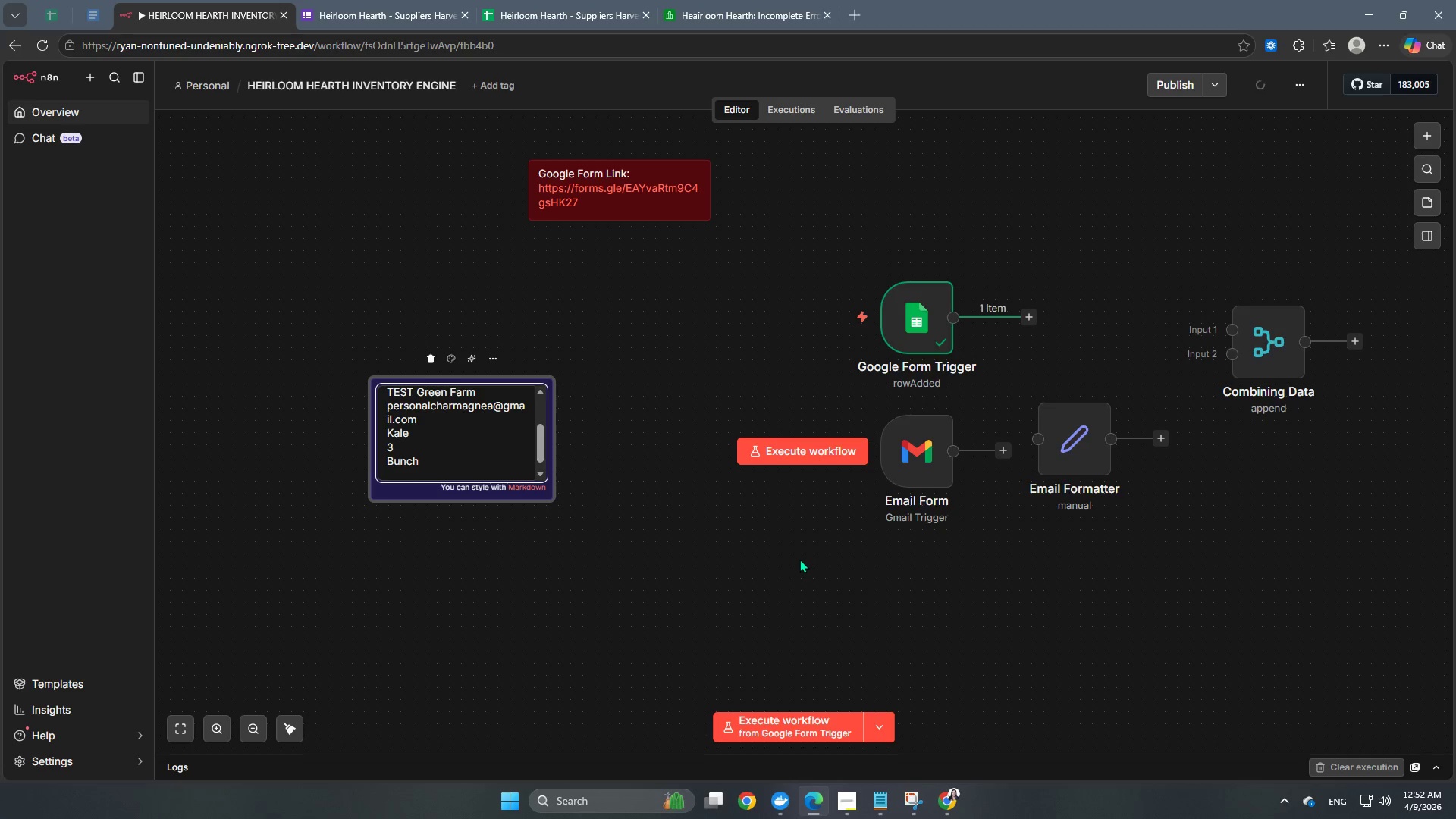 
key(Numpad1)
 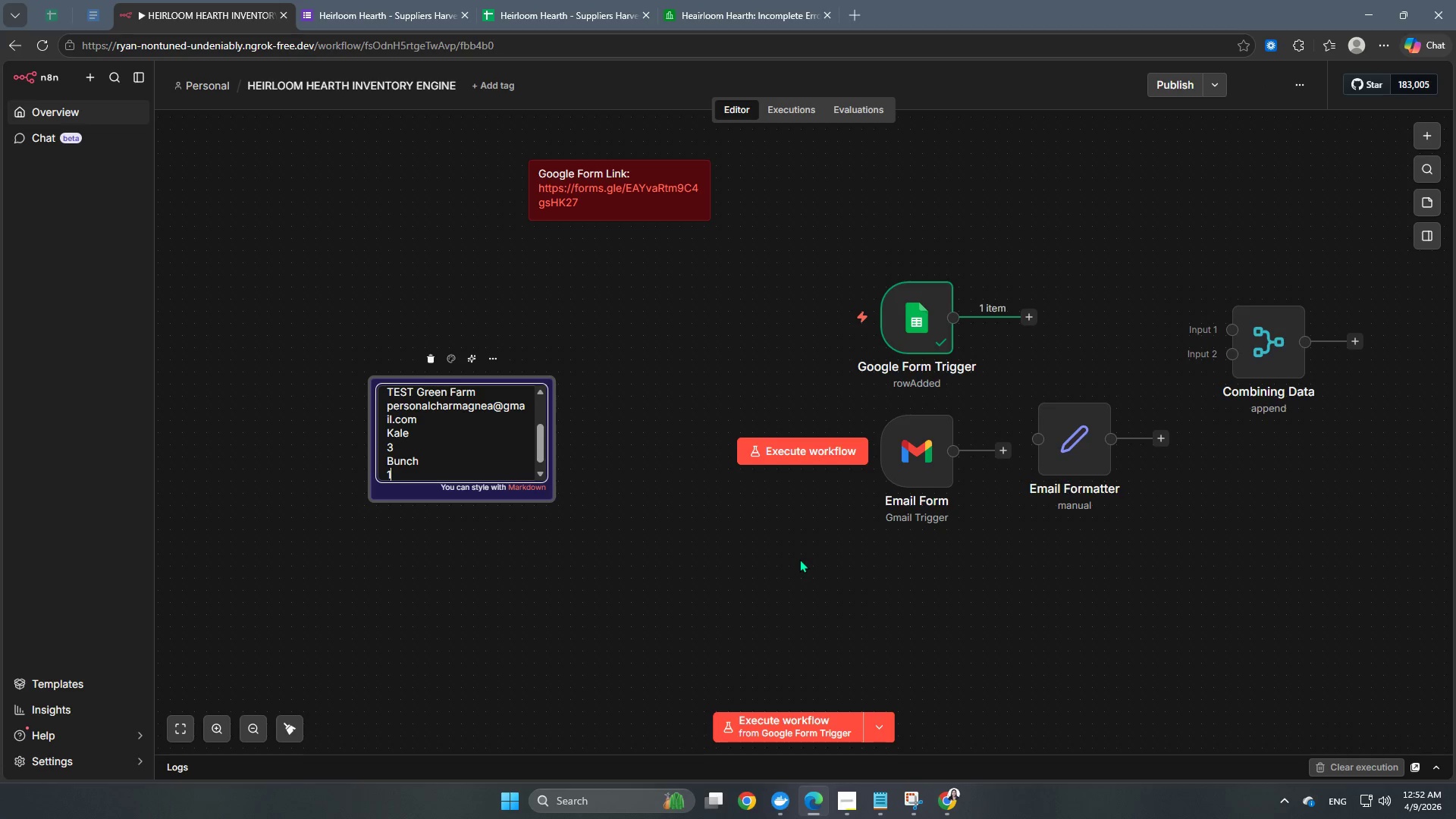 
key(Numpad5)
 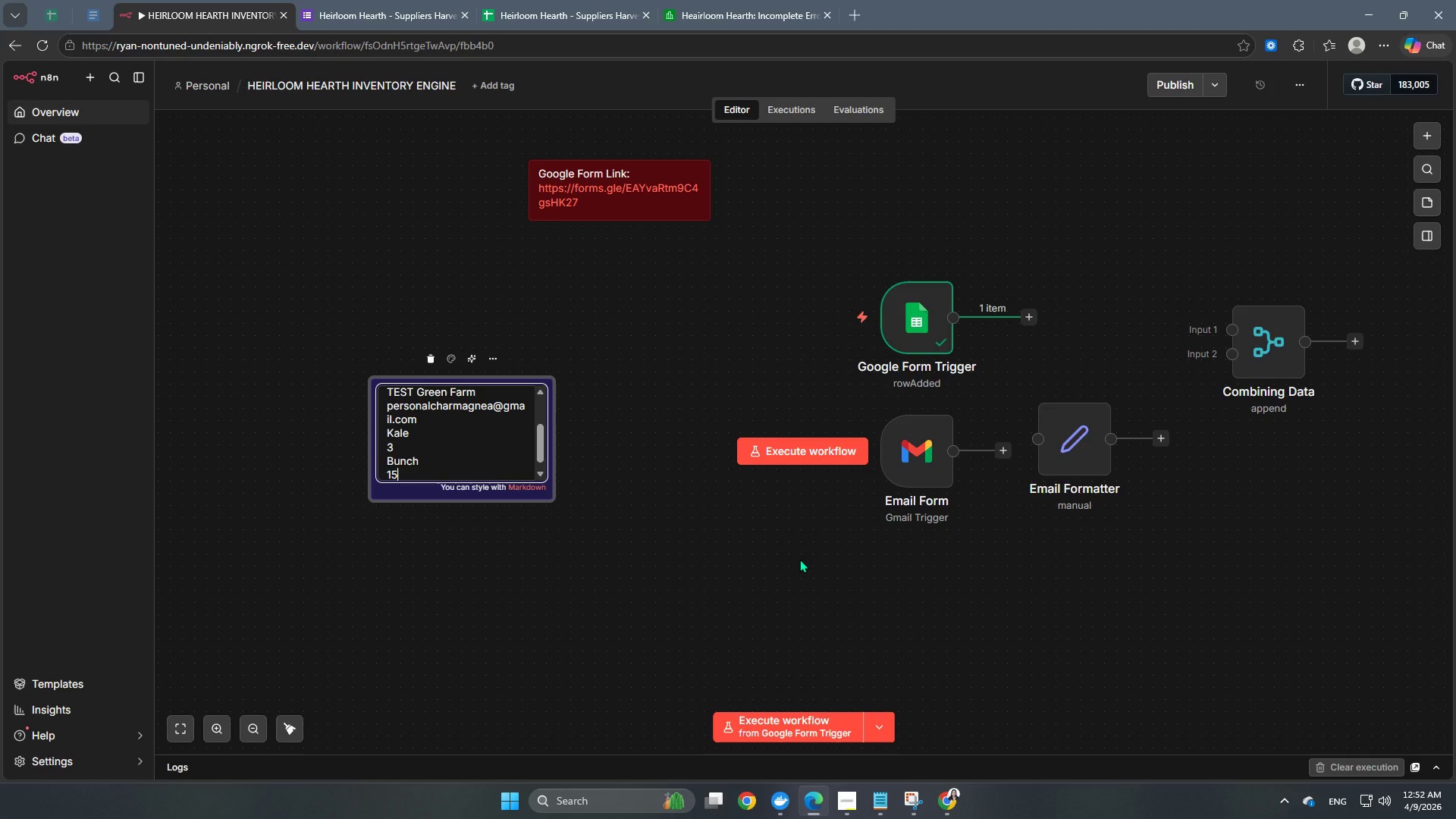 
key(Enter)
 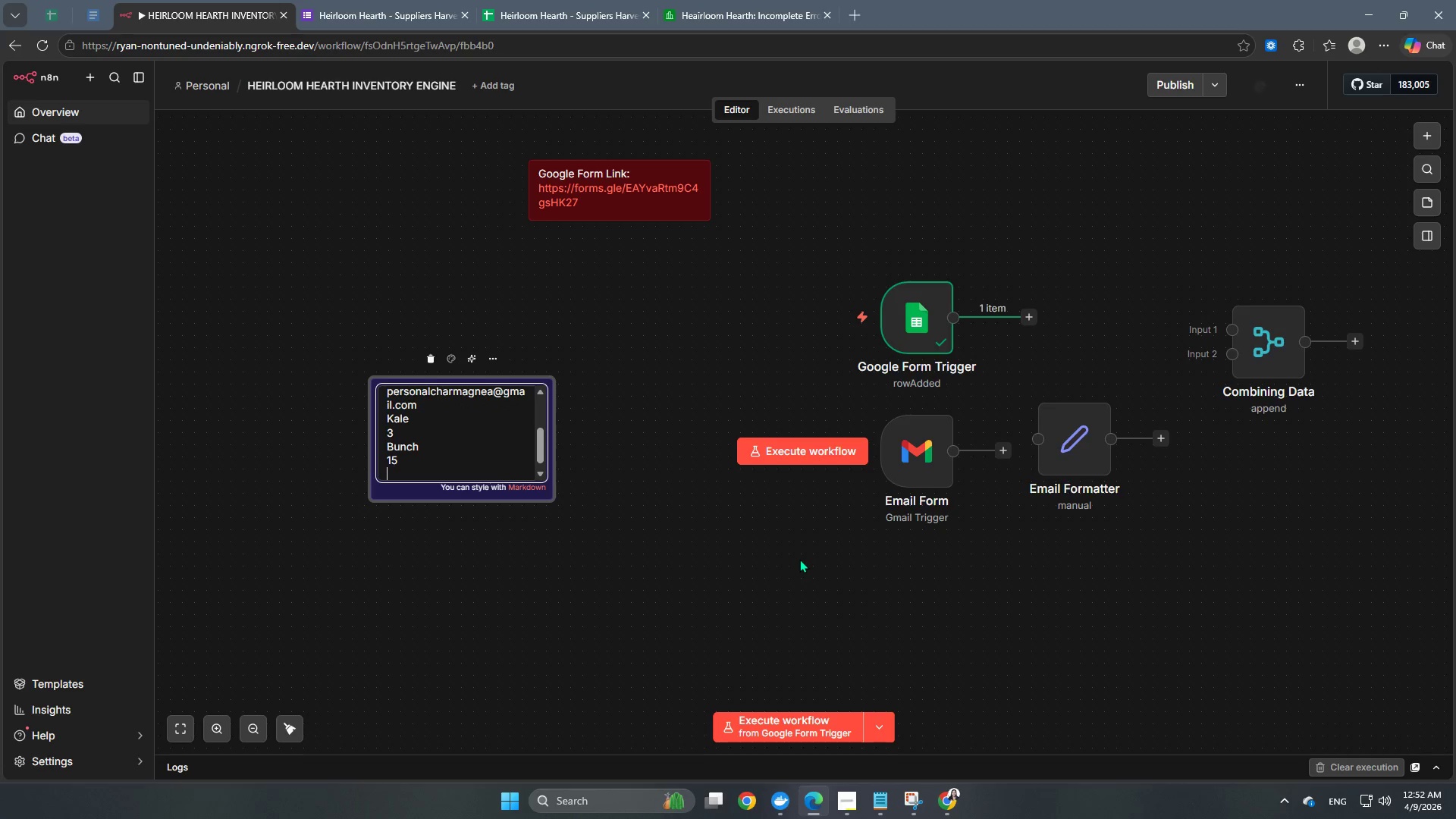 
type(Fresh hav)
key(Backspace)
type(rvest this morning)
 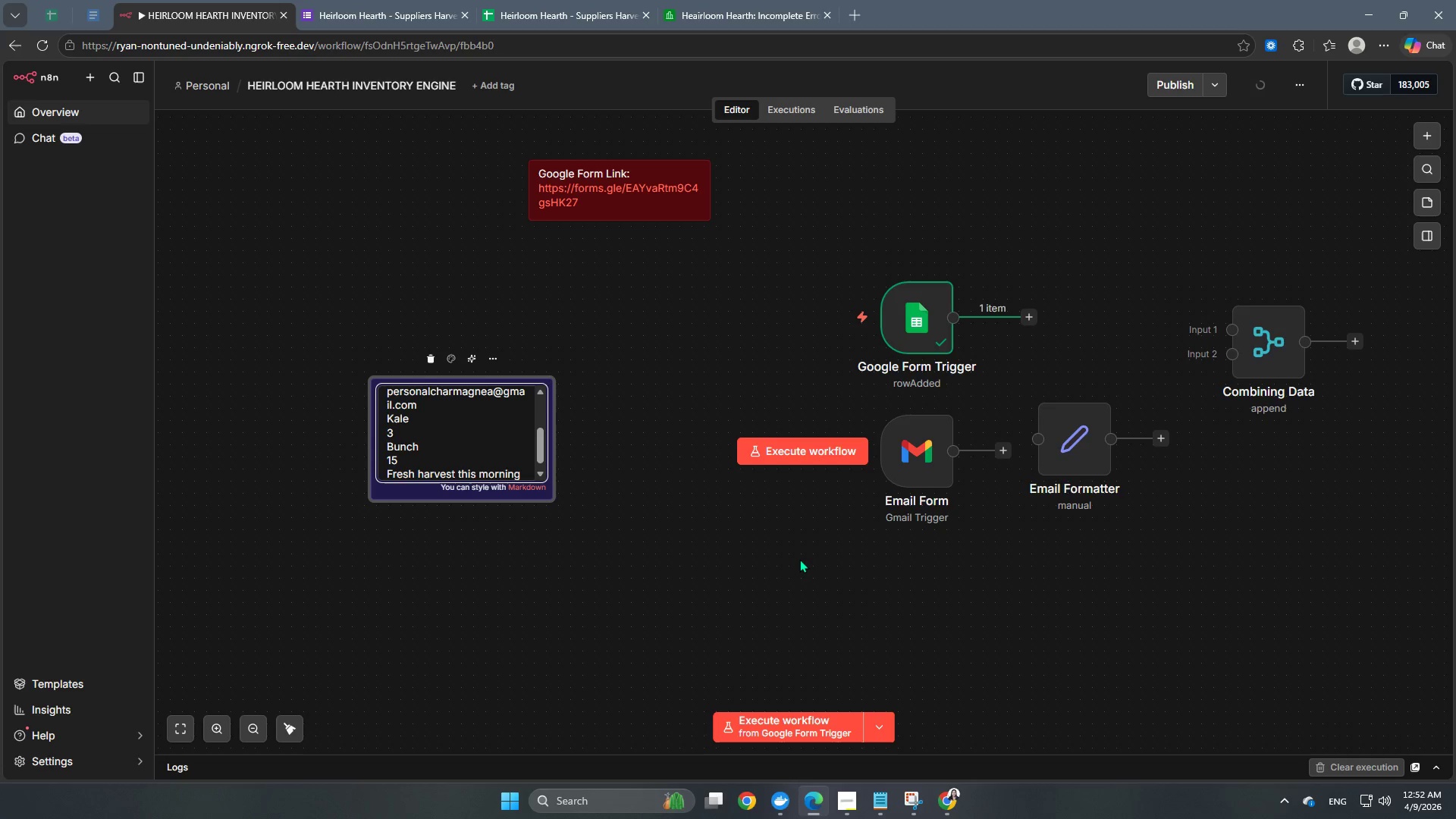 
key(Enter)
 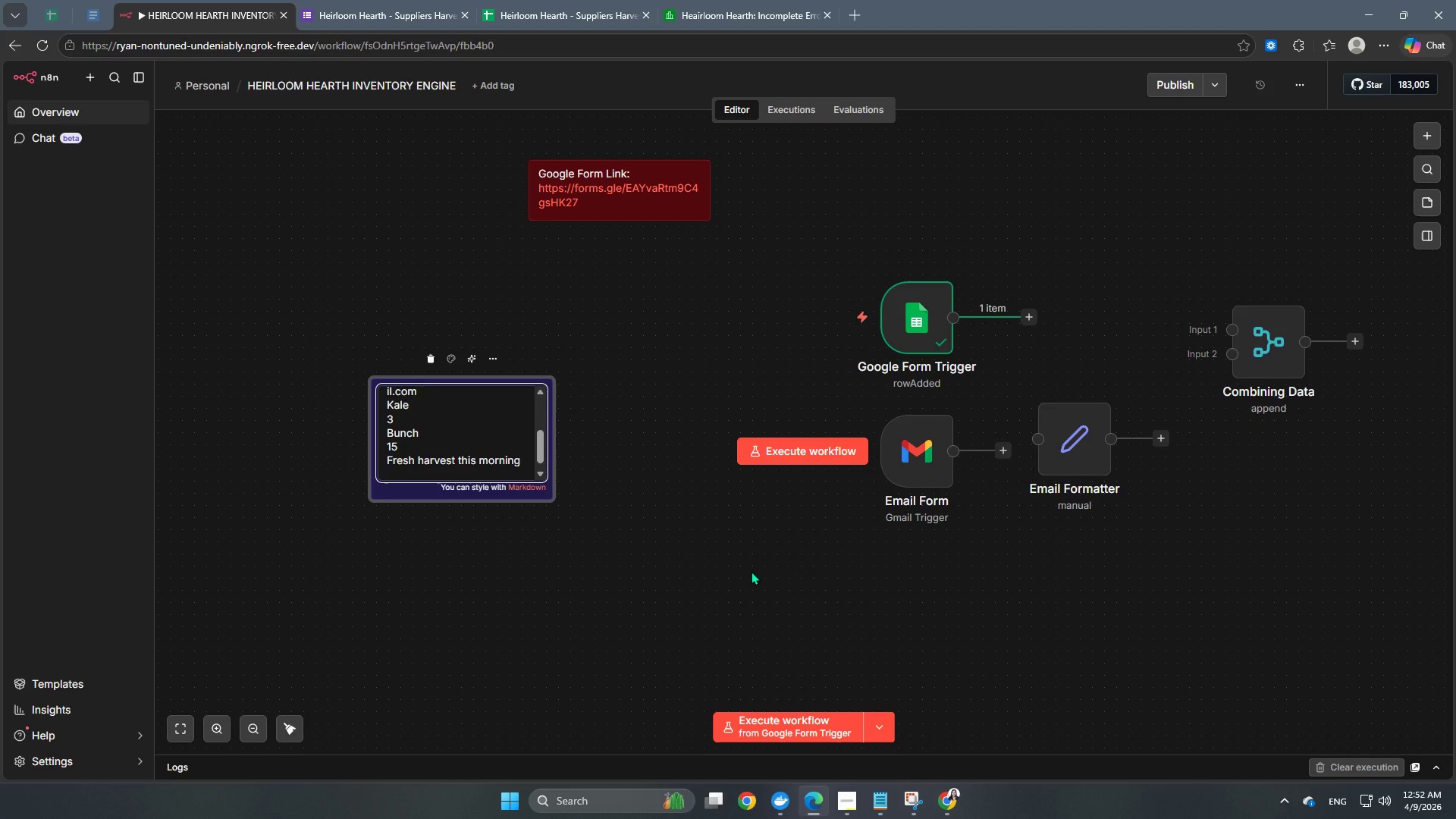 
left_click([623, 546])
 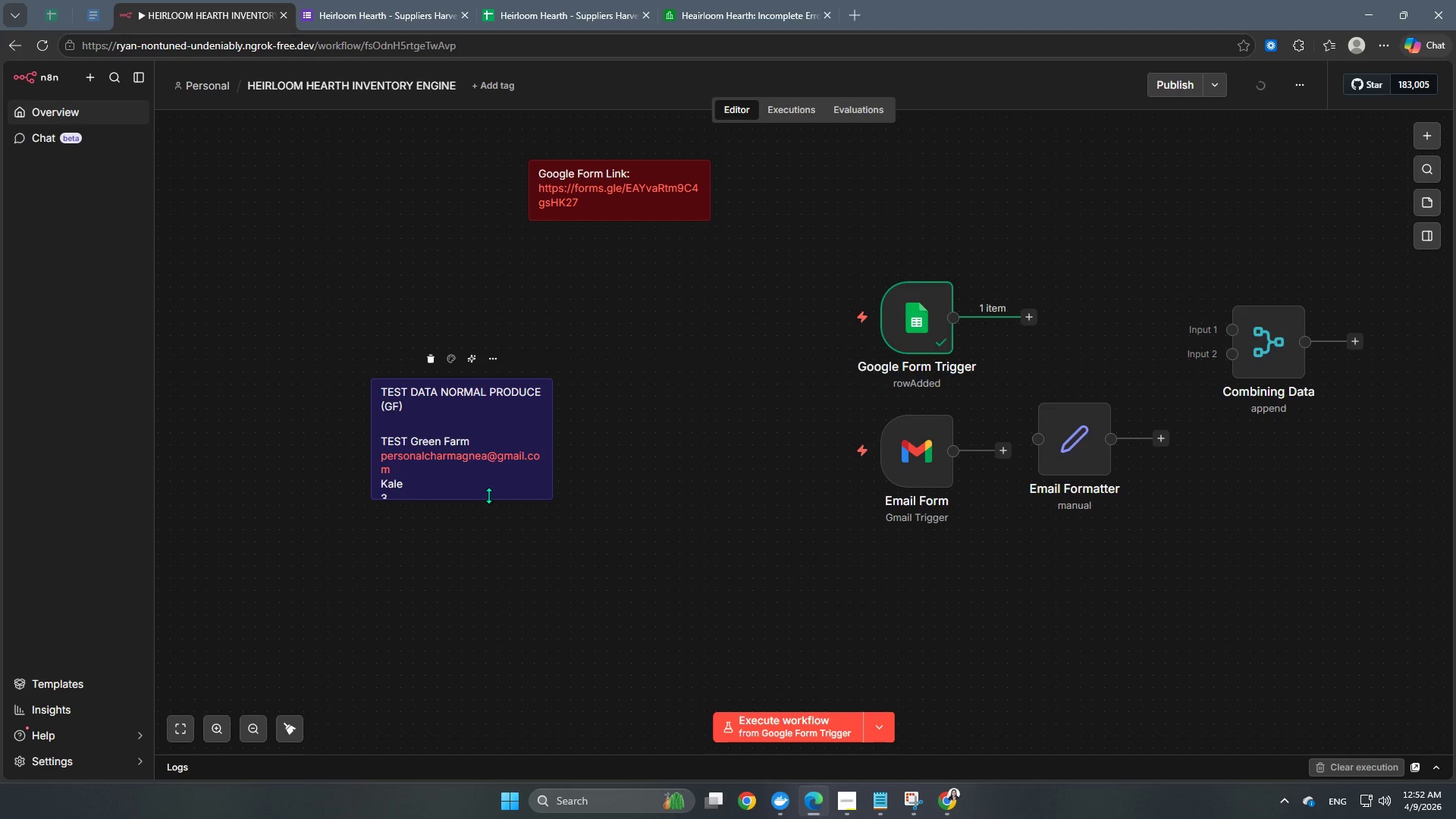 
left_click_drag(start_coordinate=[488, 494], to_coordinate=[491, 558])
 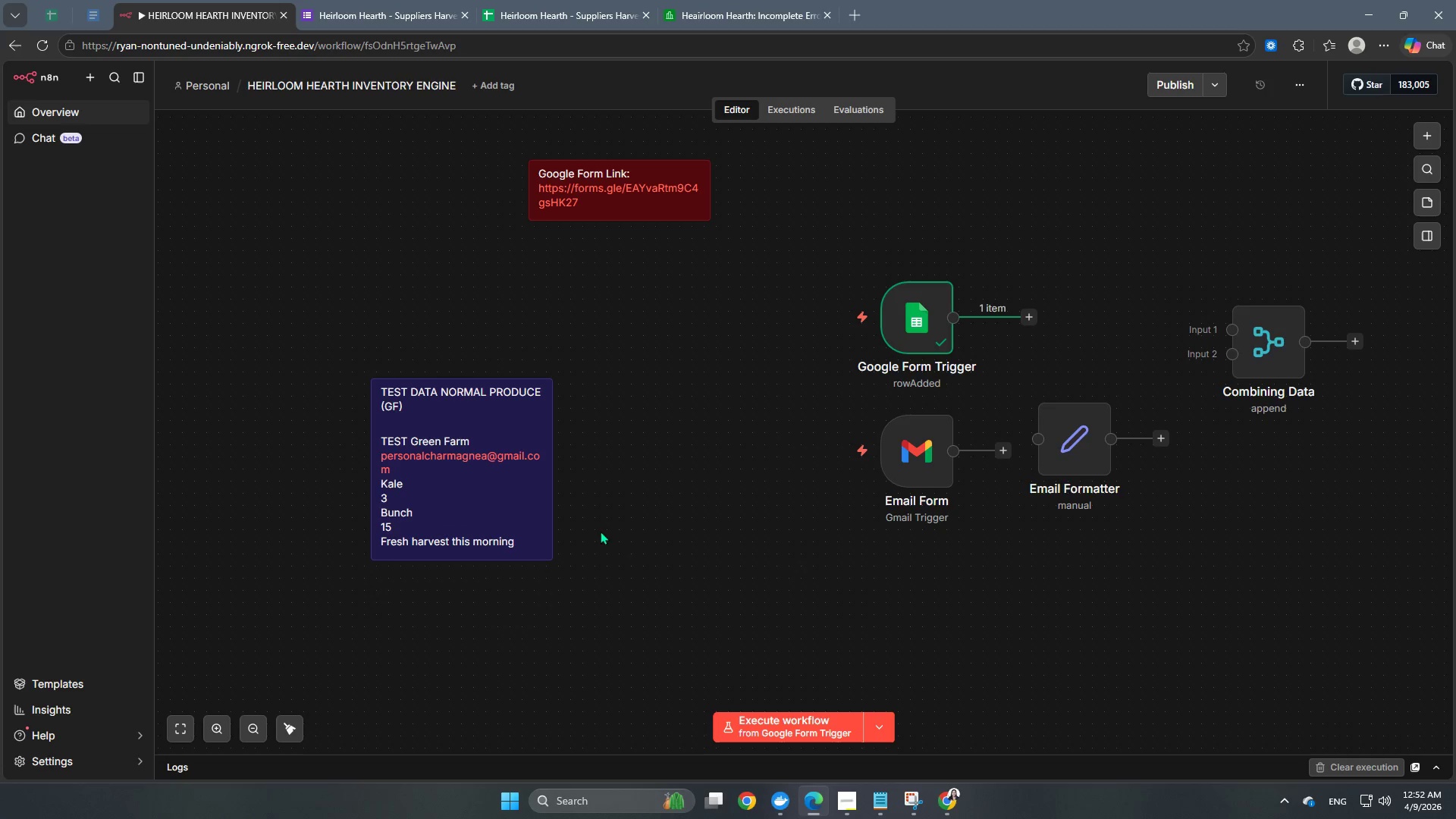 
left_click([600, 531])
 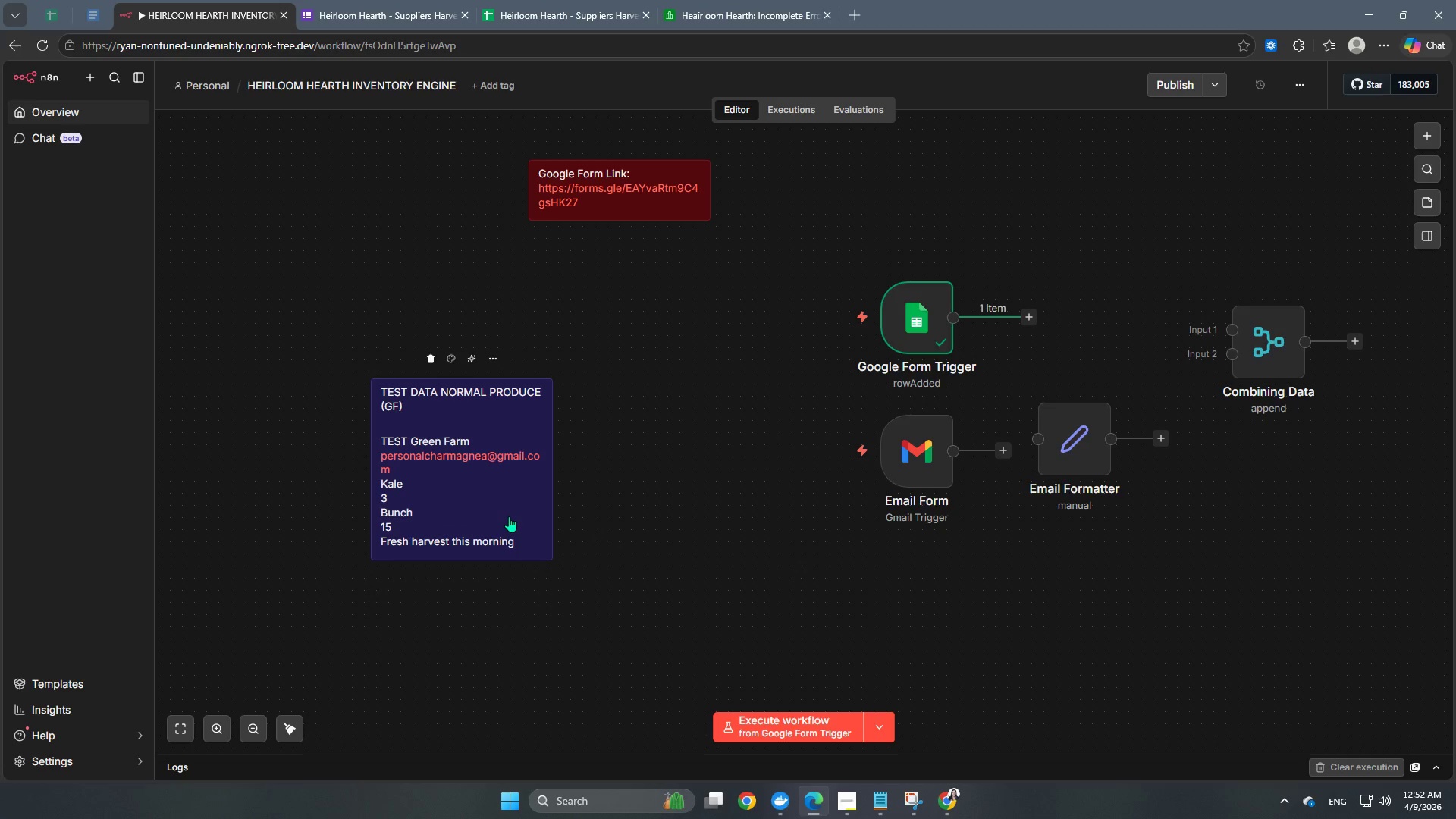 
left_click_drag(start_coordinate=[509, 516], to_coordinate=[298, 444])
 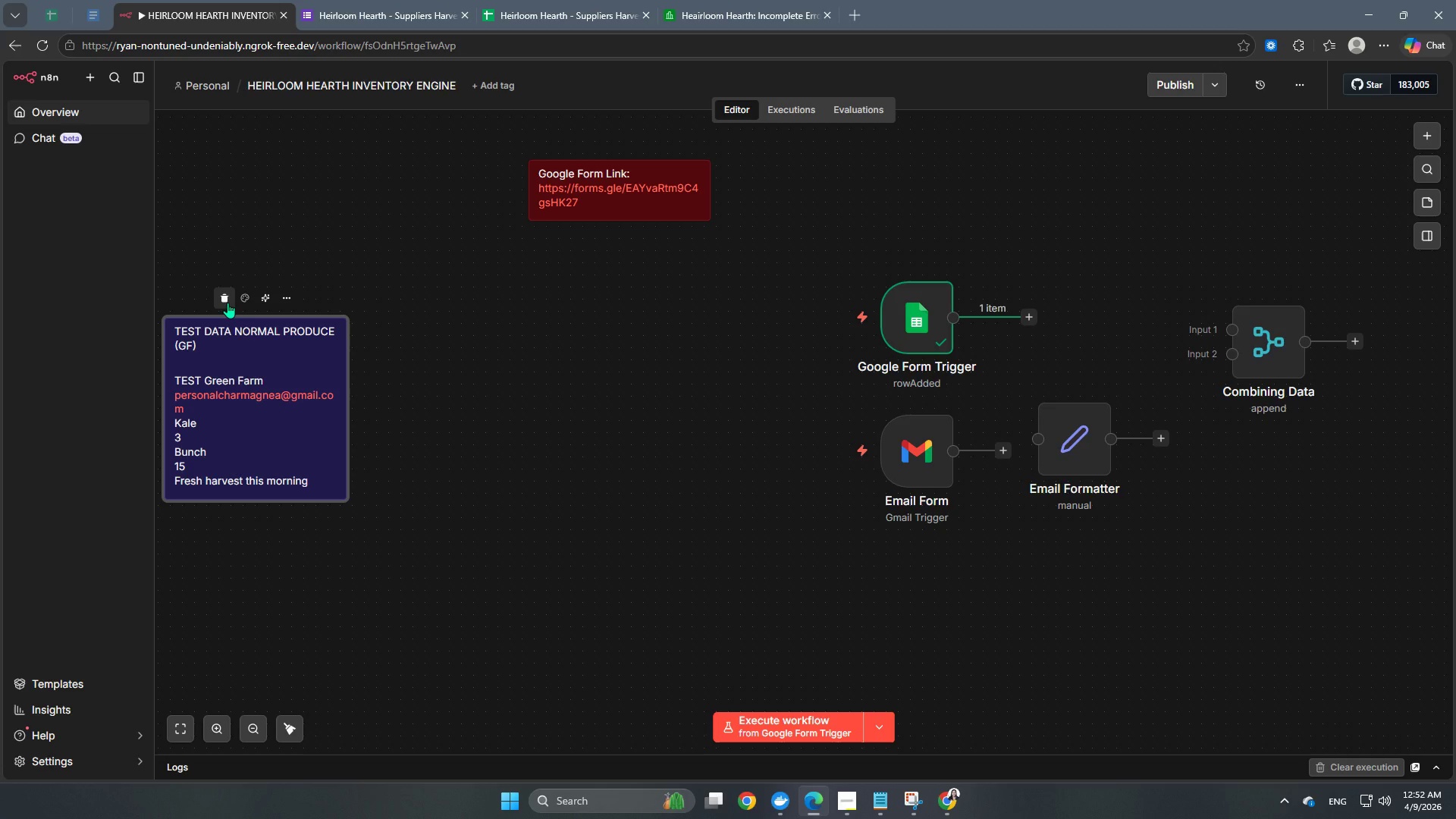 
left_click([285, 298])
 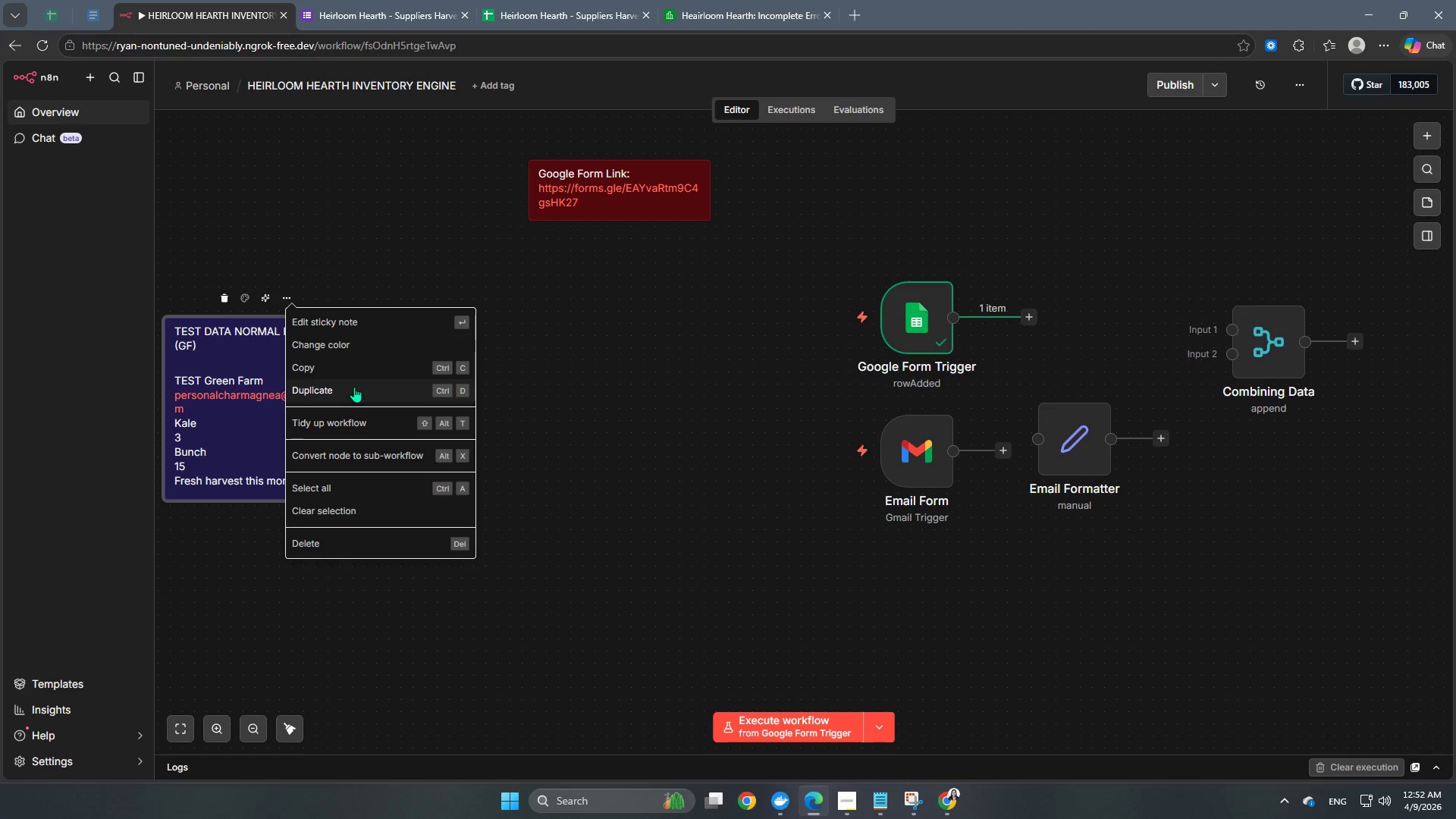 
left_click([354, 384])
 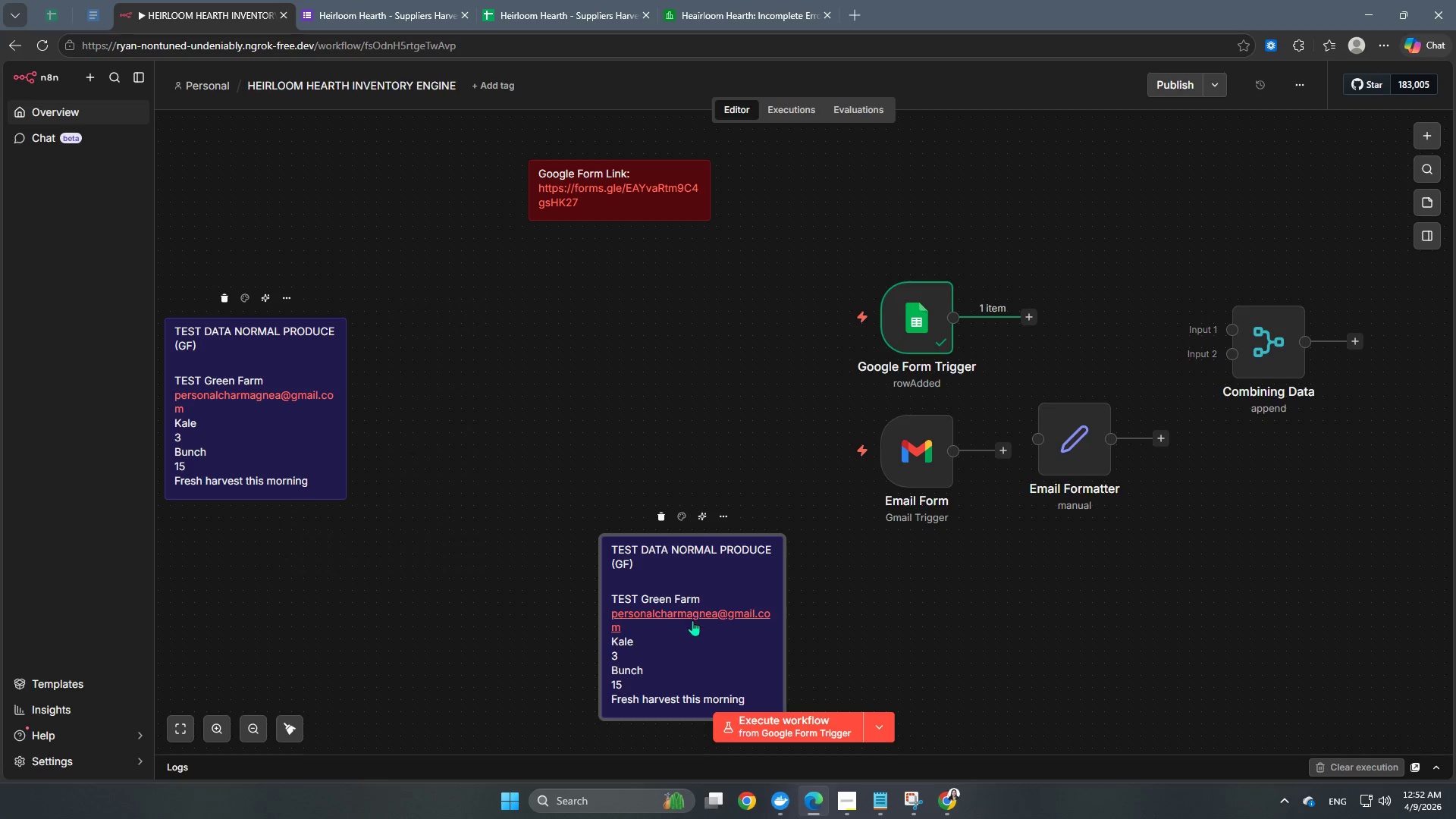 
left_click_drag(start_coordinate=[692, 643], to_coordinate=[466, 423])
 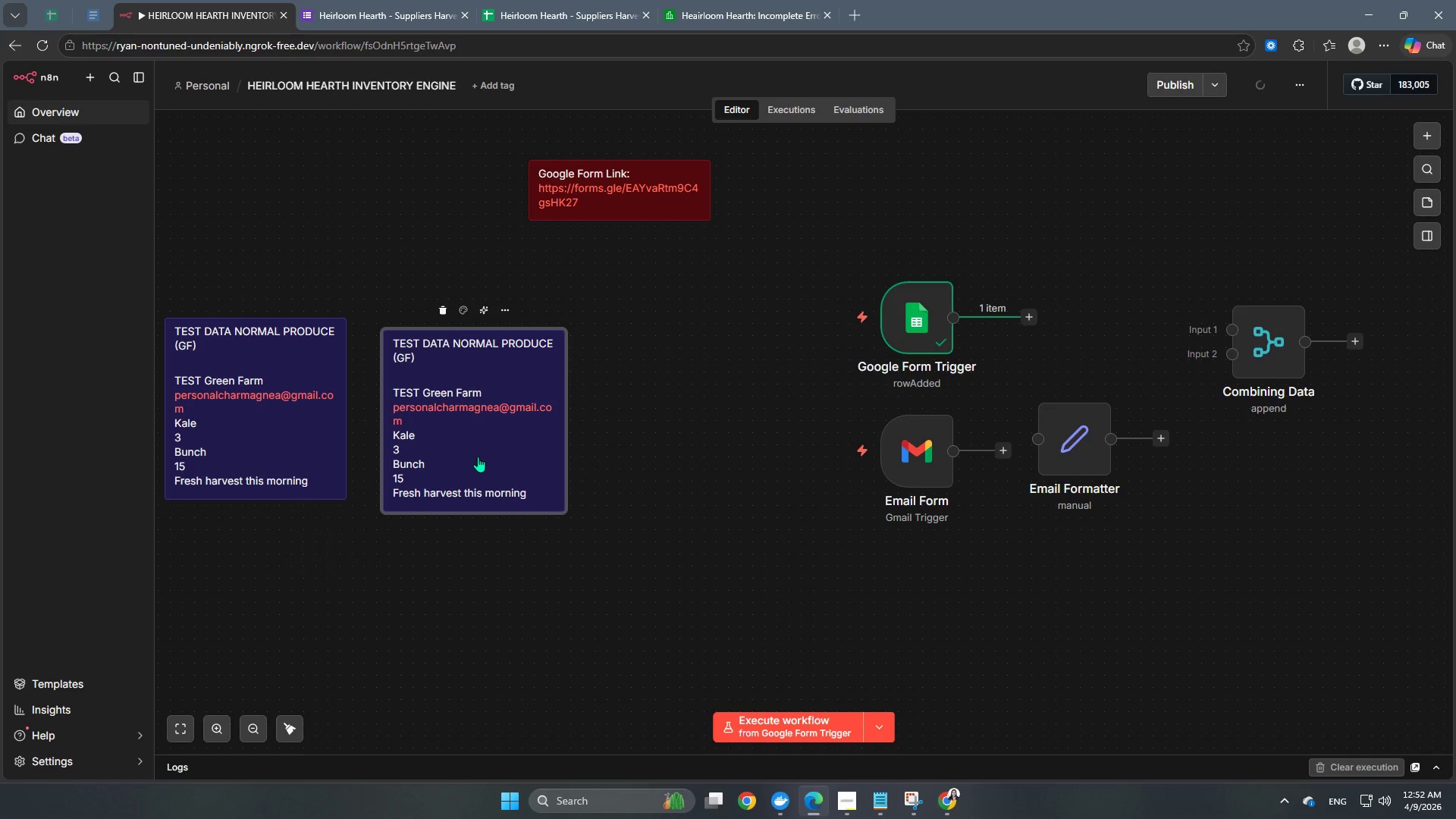 
double_click([478, 457])
 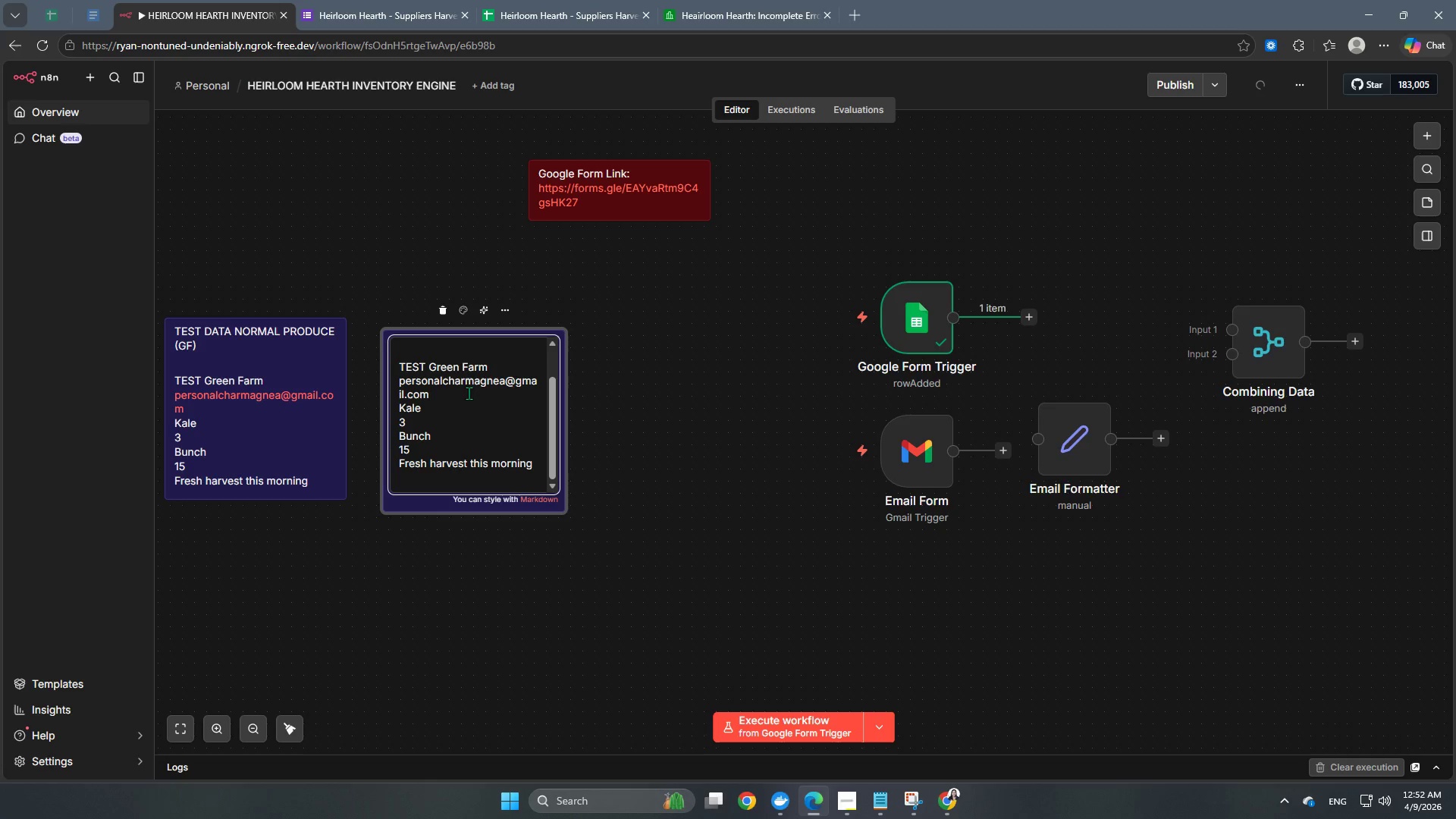 
scroll: coordinate [468, 383], scroll_direction: up, amount: 5.0
 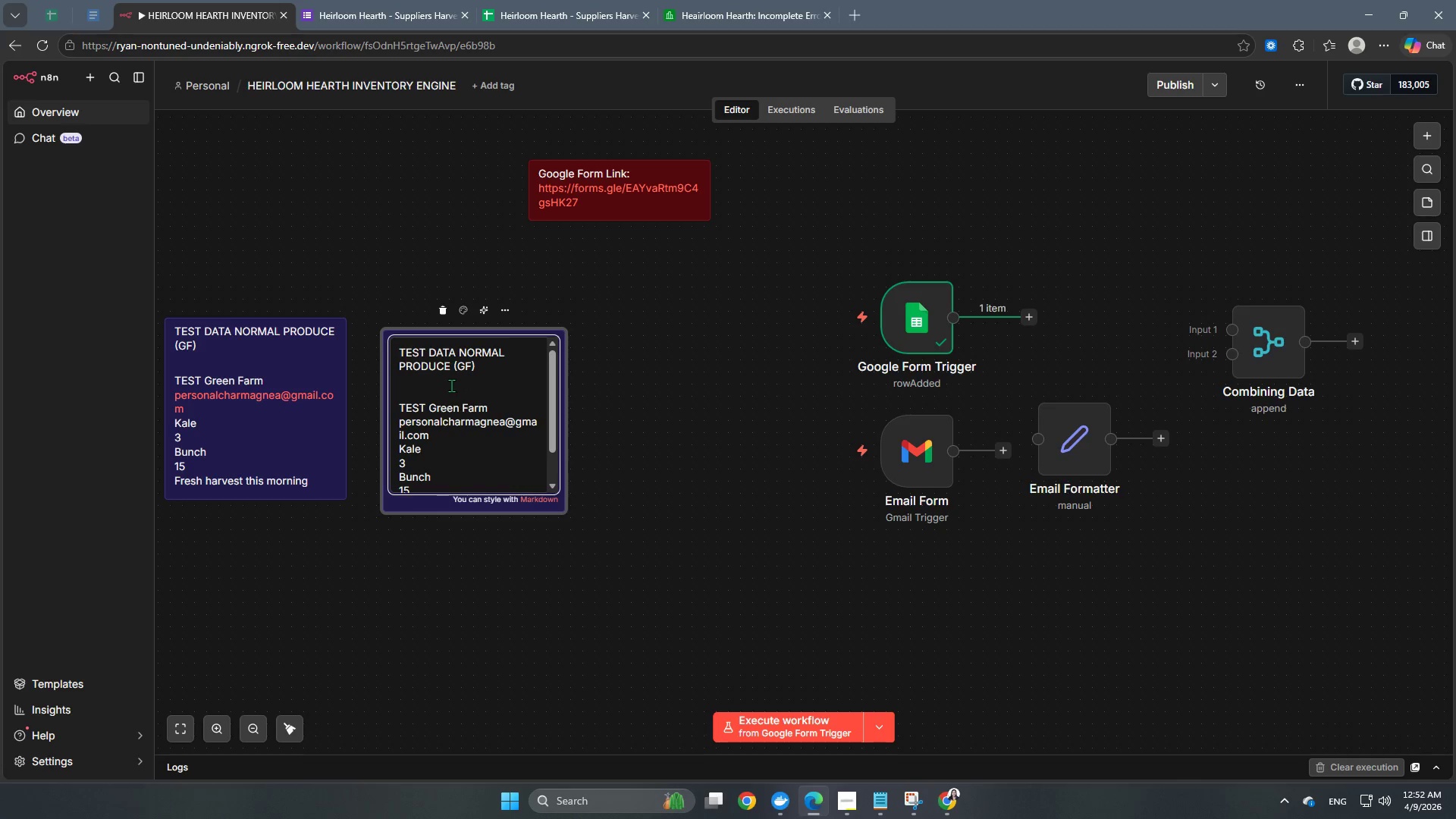 
left_click([451, 371])
 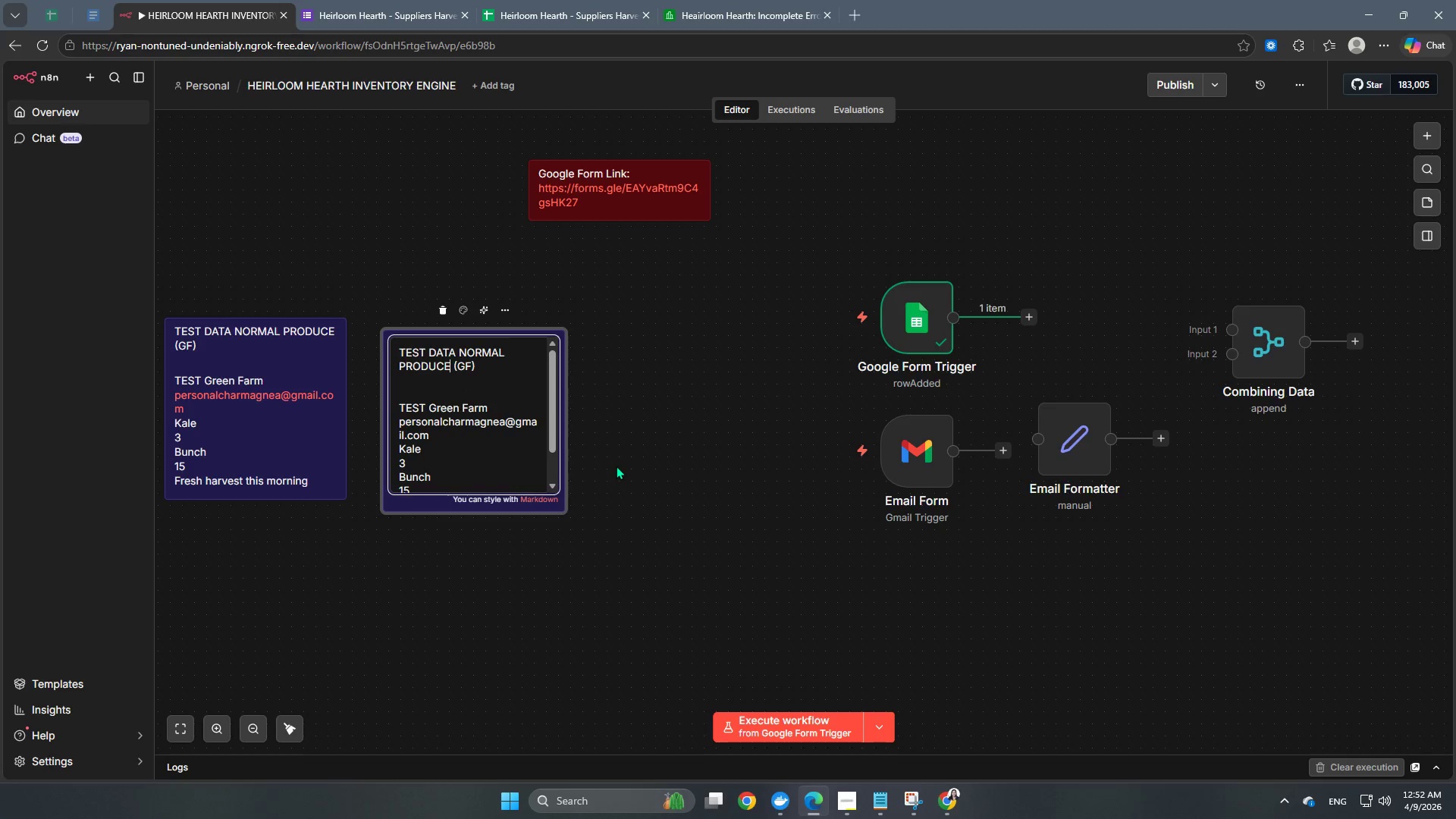 
hold_key(key=Backspace, duration=0.78)
 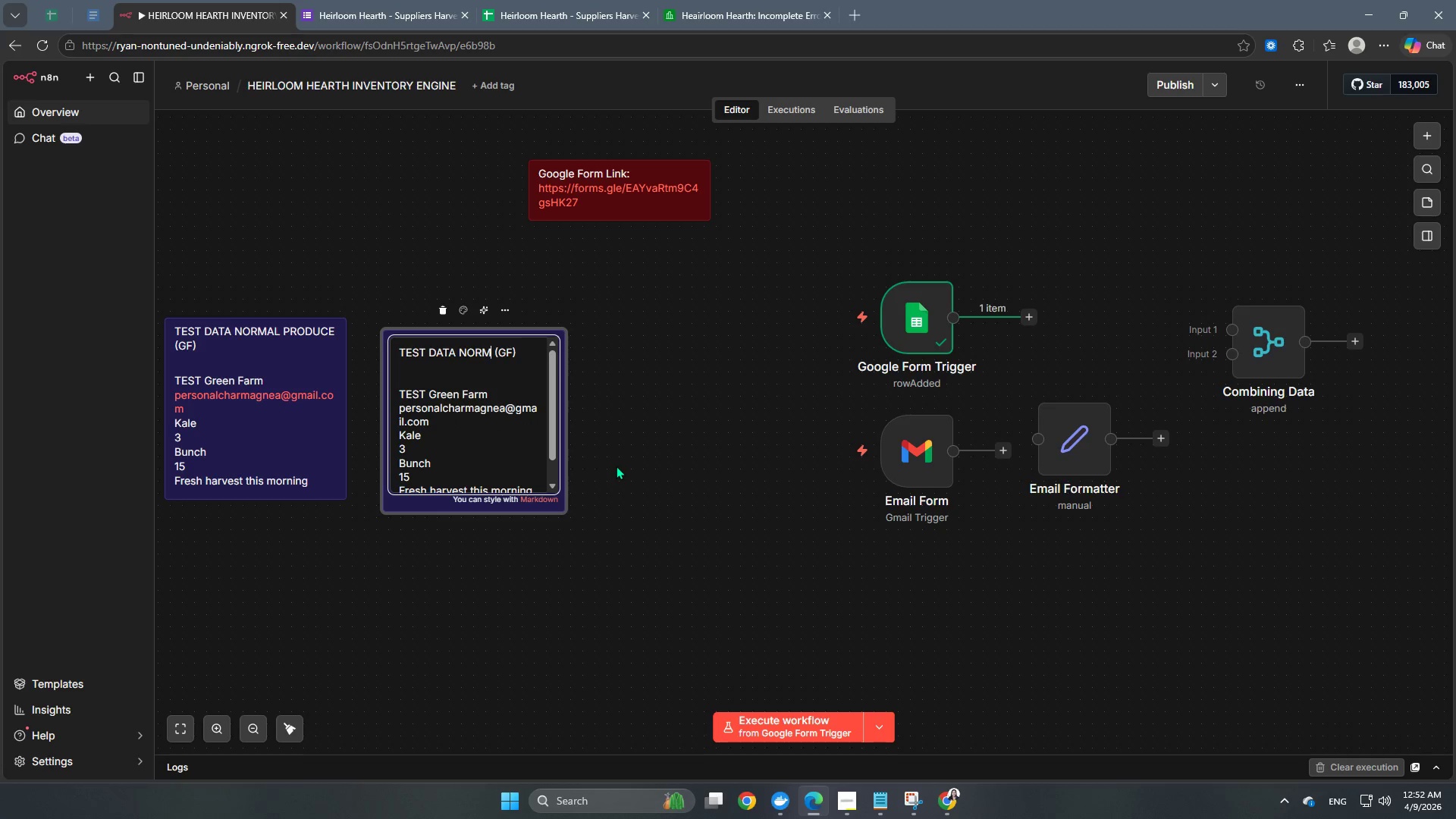 
key(Backspace)
key(Backspace)
key(Backspace)
key(Backspace)
type(PREMIUM SAMPLE)
 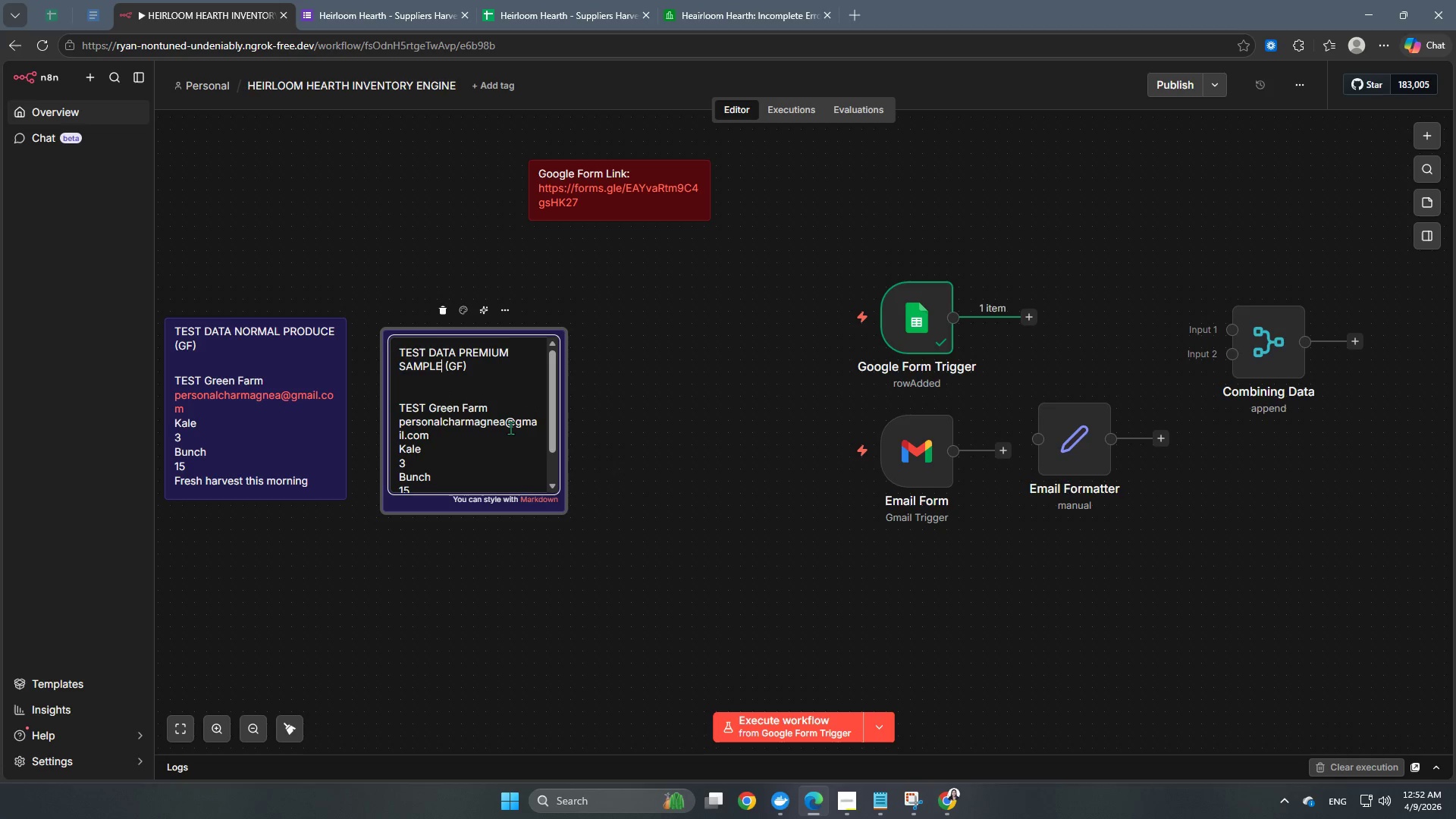 
scroll: coordinate [491, 419], scroll_direction: none, amount: 0.0
 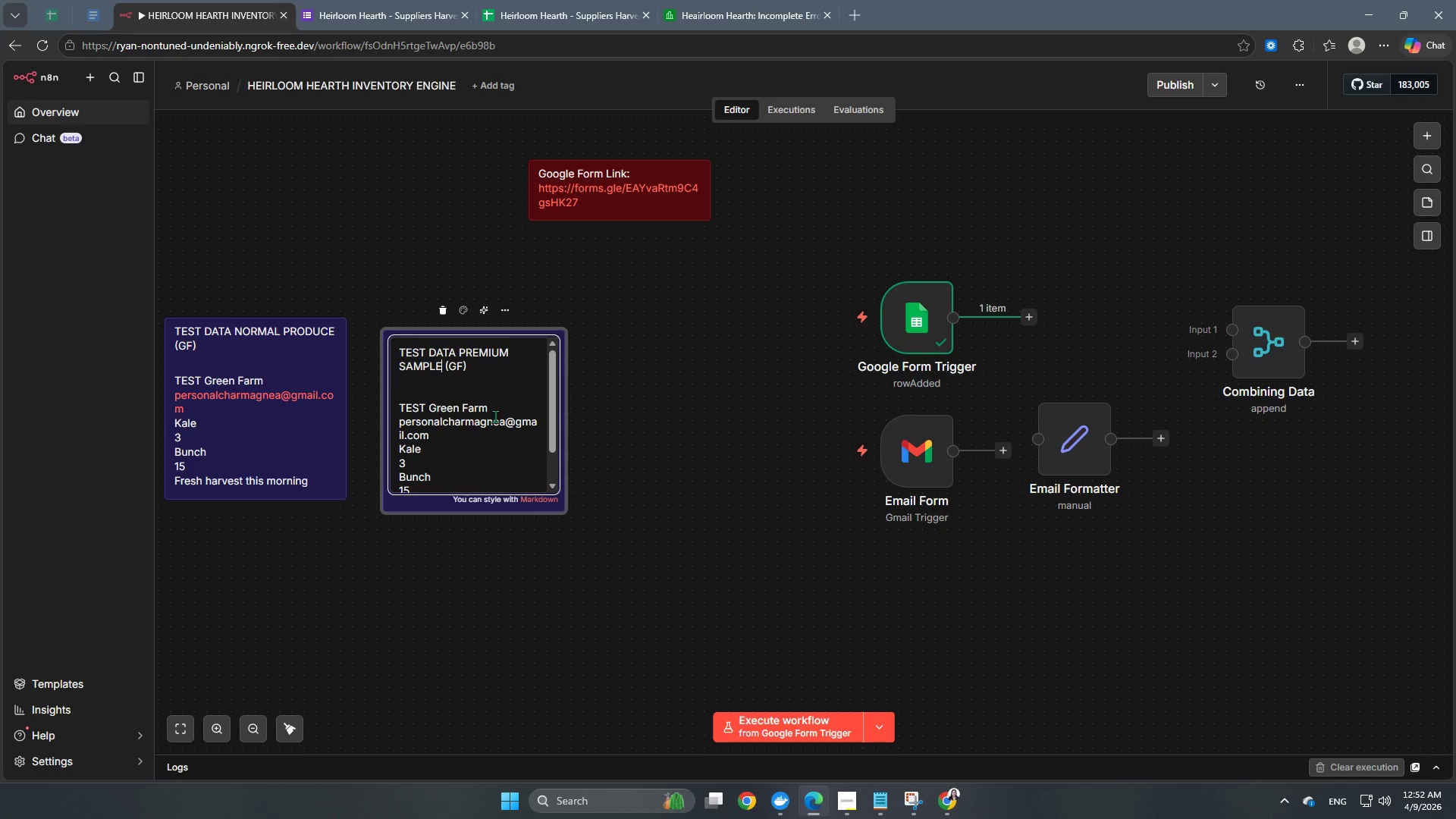 
left_click([500, 416])
 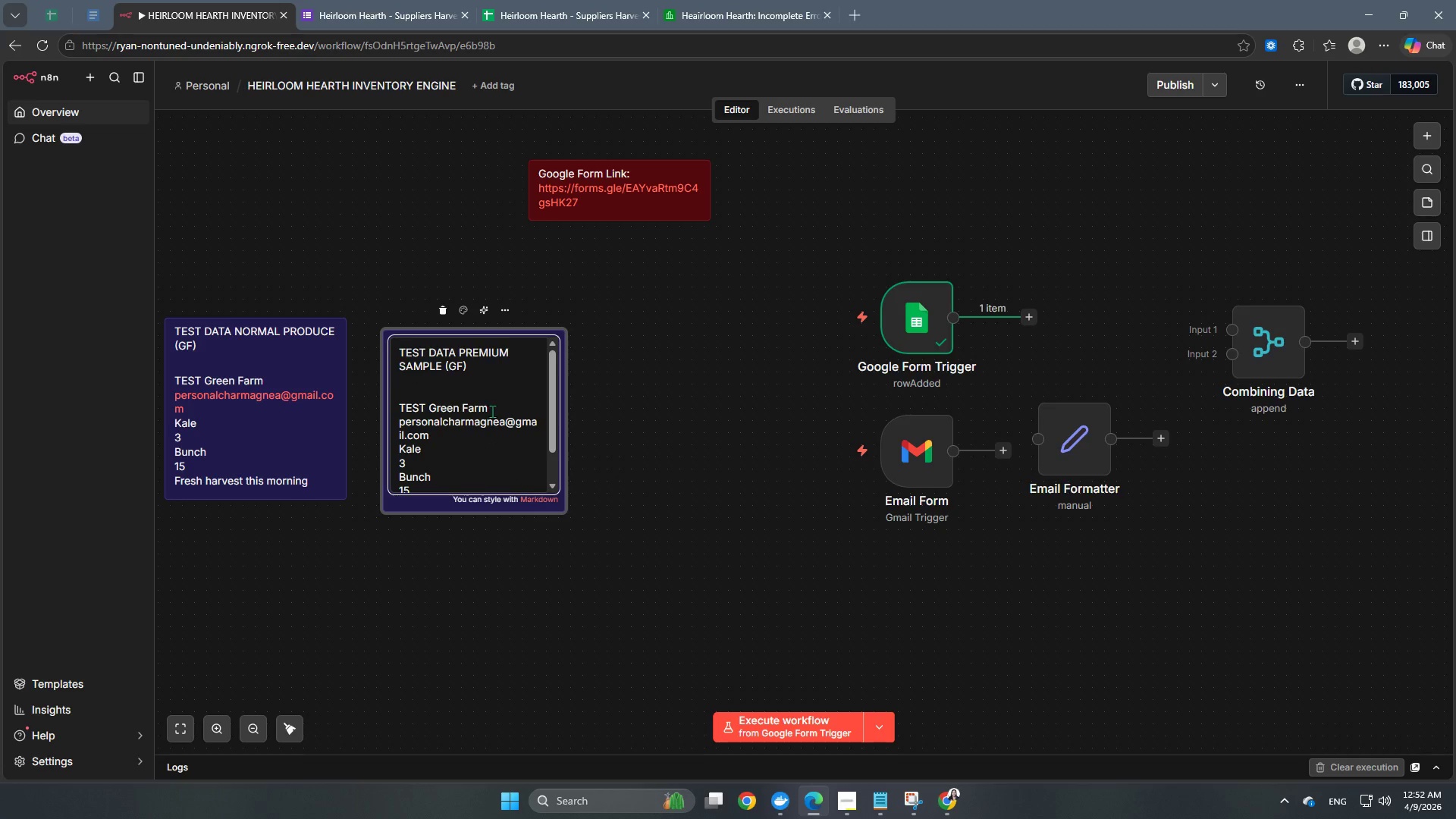 
left_click([492, 410])
 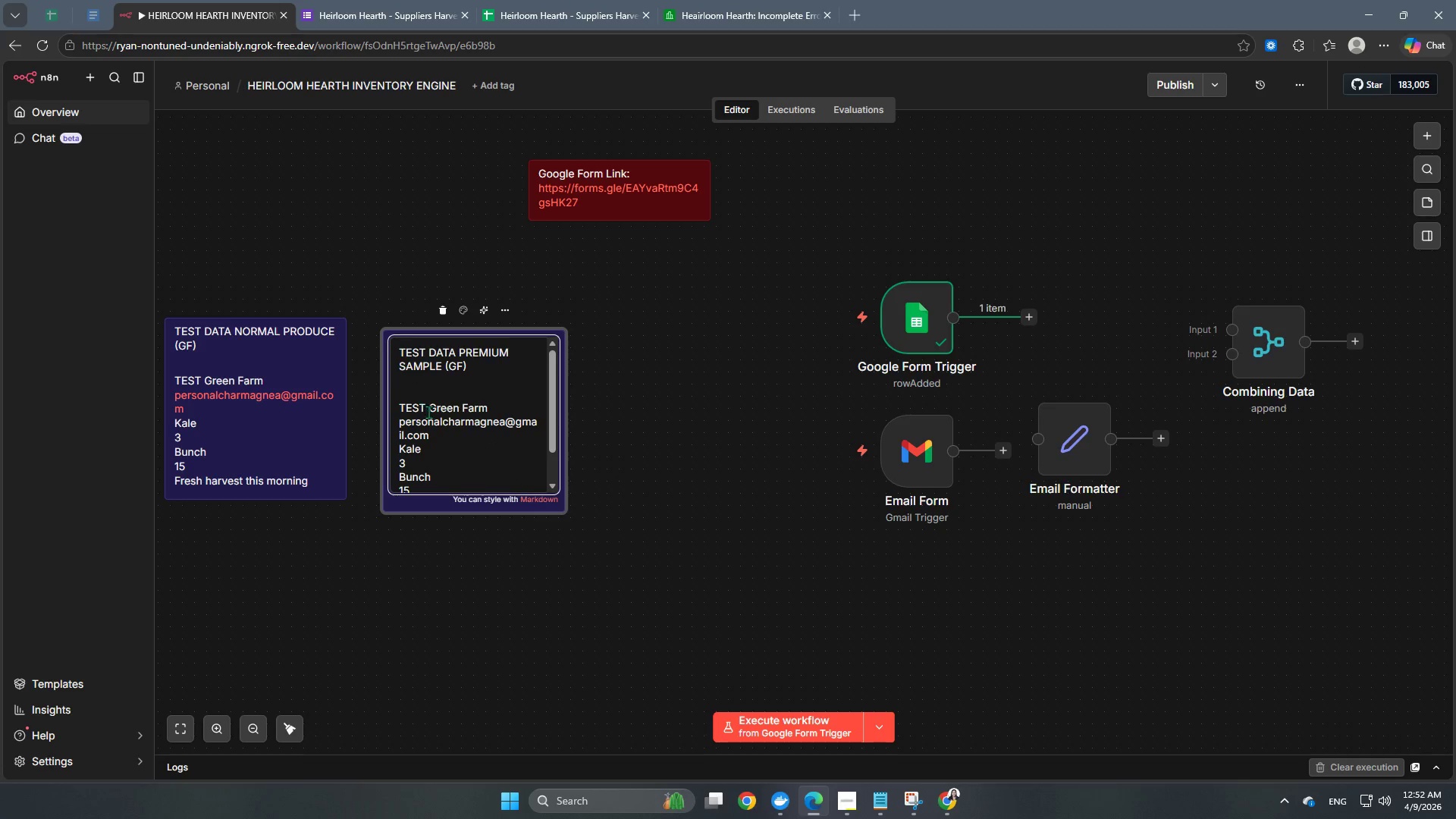 
left_click([428, 412])
 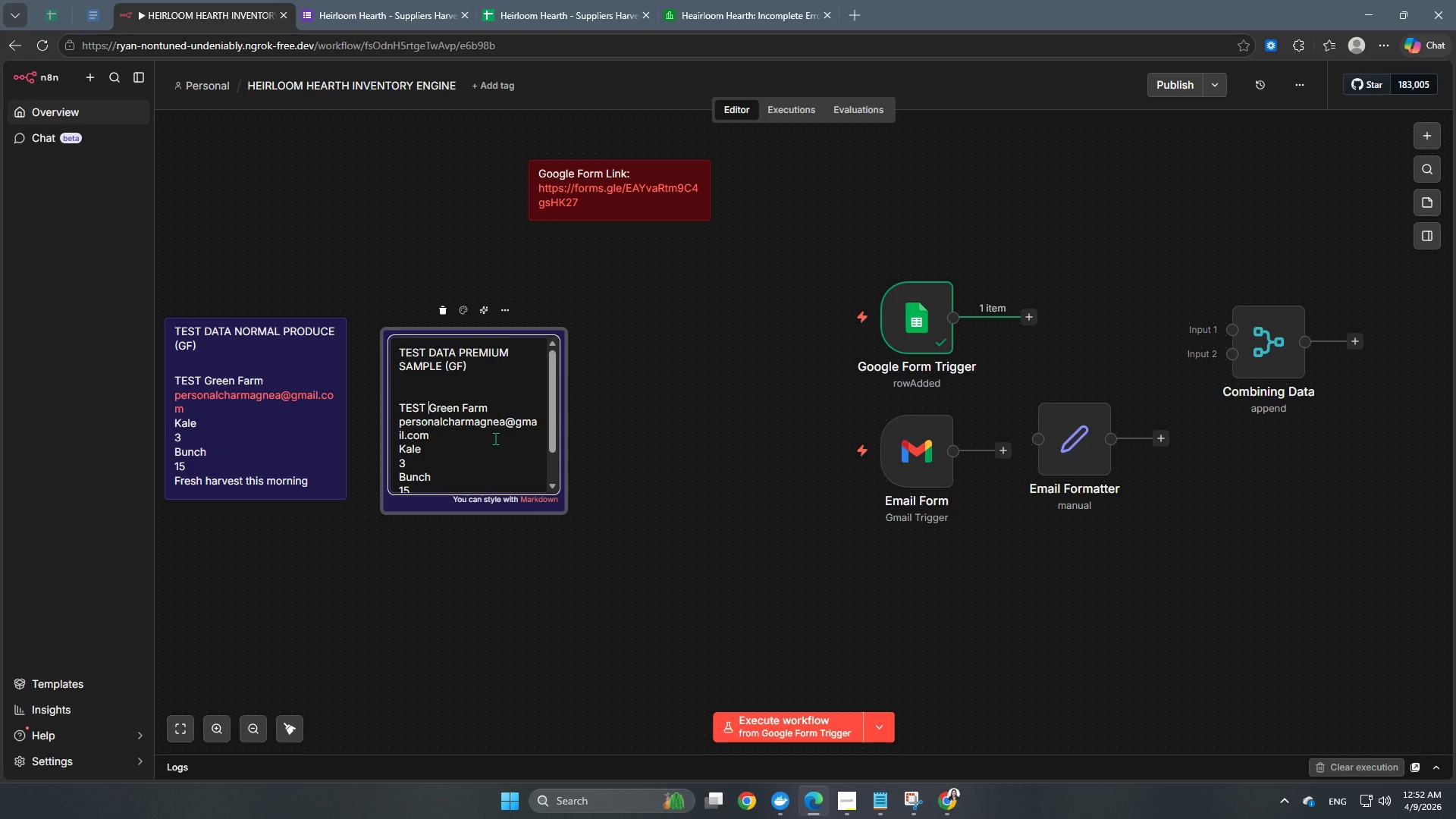 
type(EMIA)
key(Backspace)
key(Backspace)
type(AIL )
 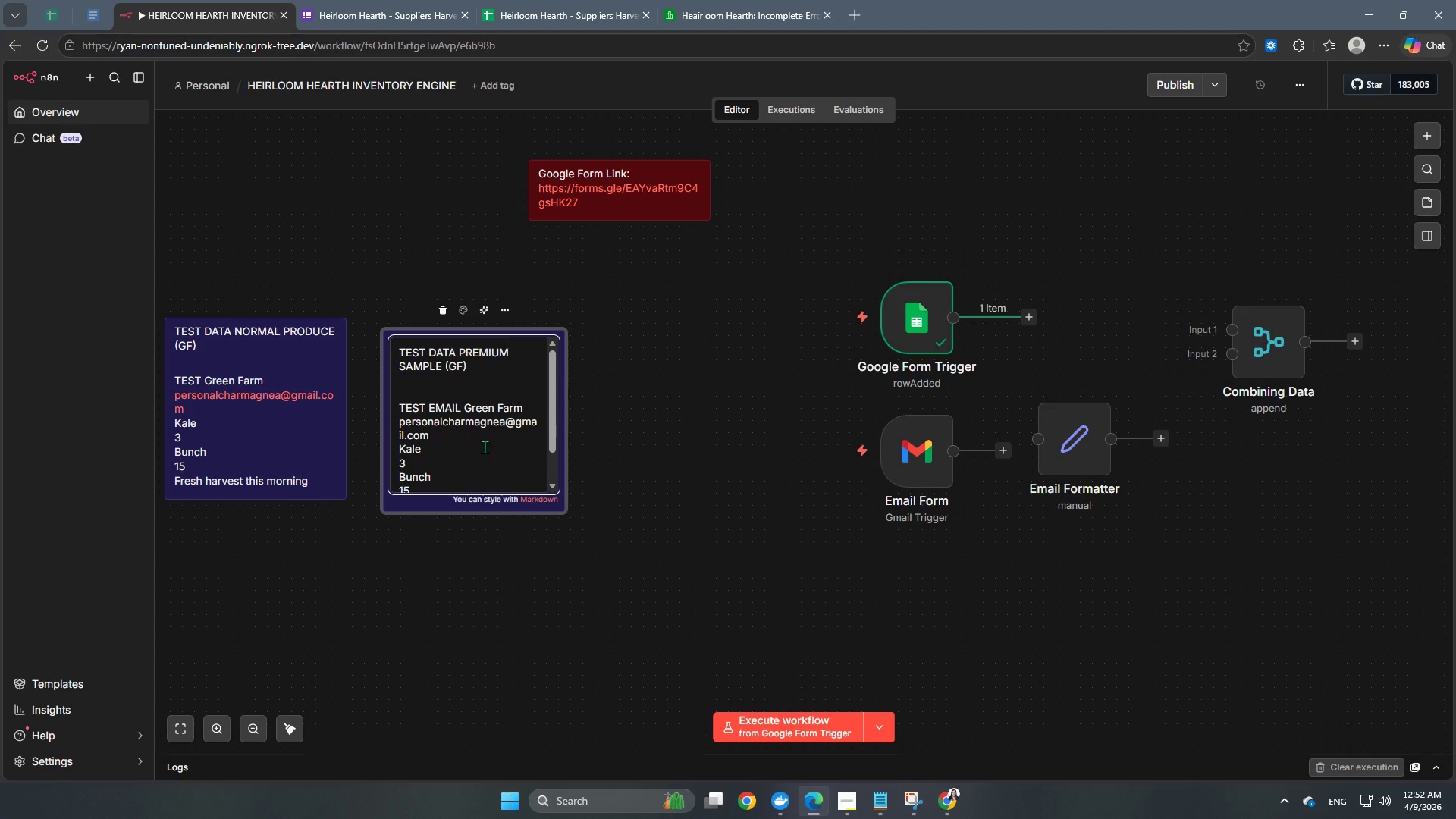 
left_click([486, 446])
 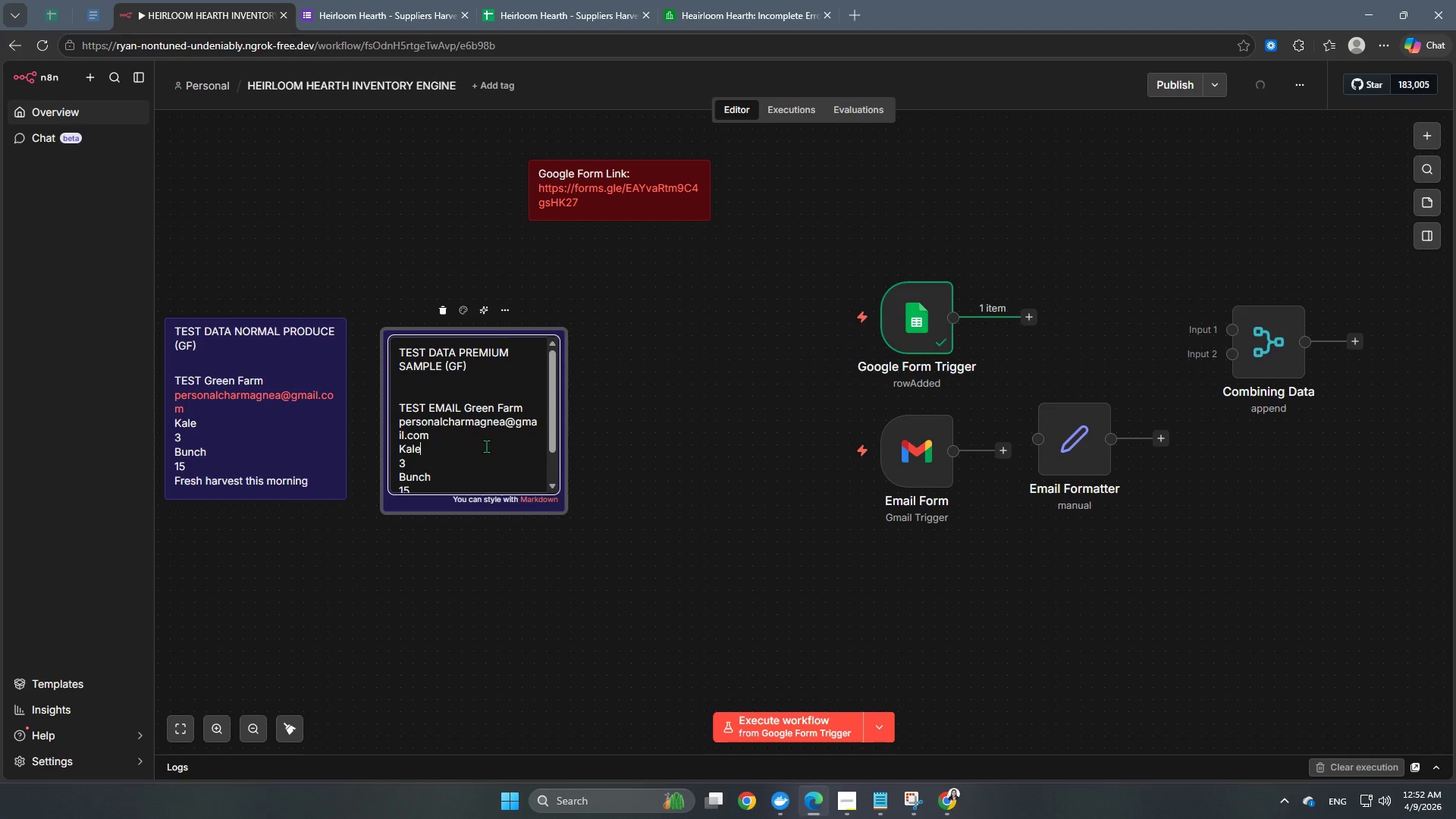 
scroll: coordinate [486, 446], scroll_direction: down, amount: 1.0
 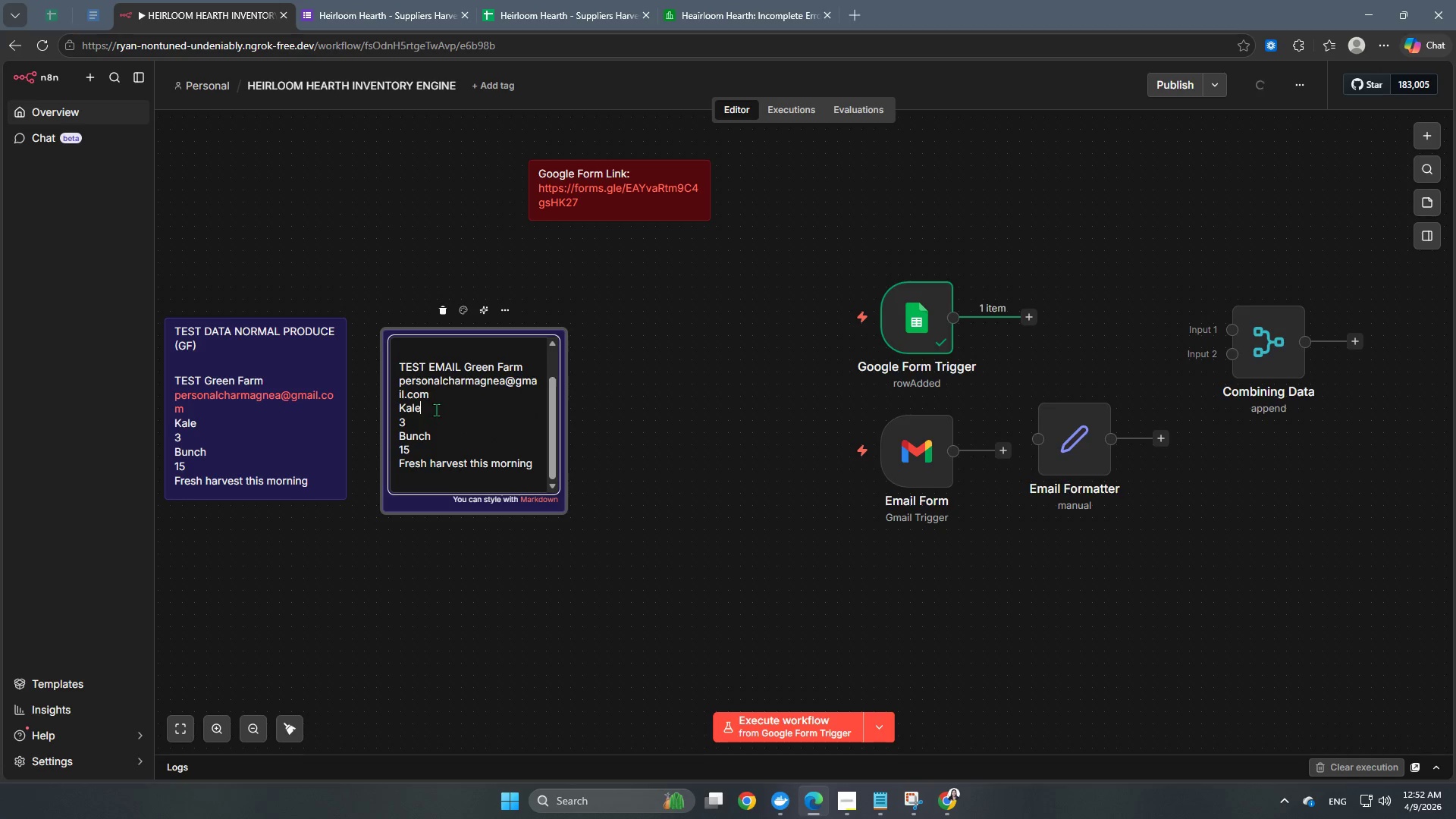 
left_click([441, 396])
 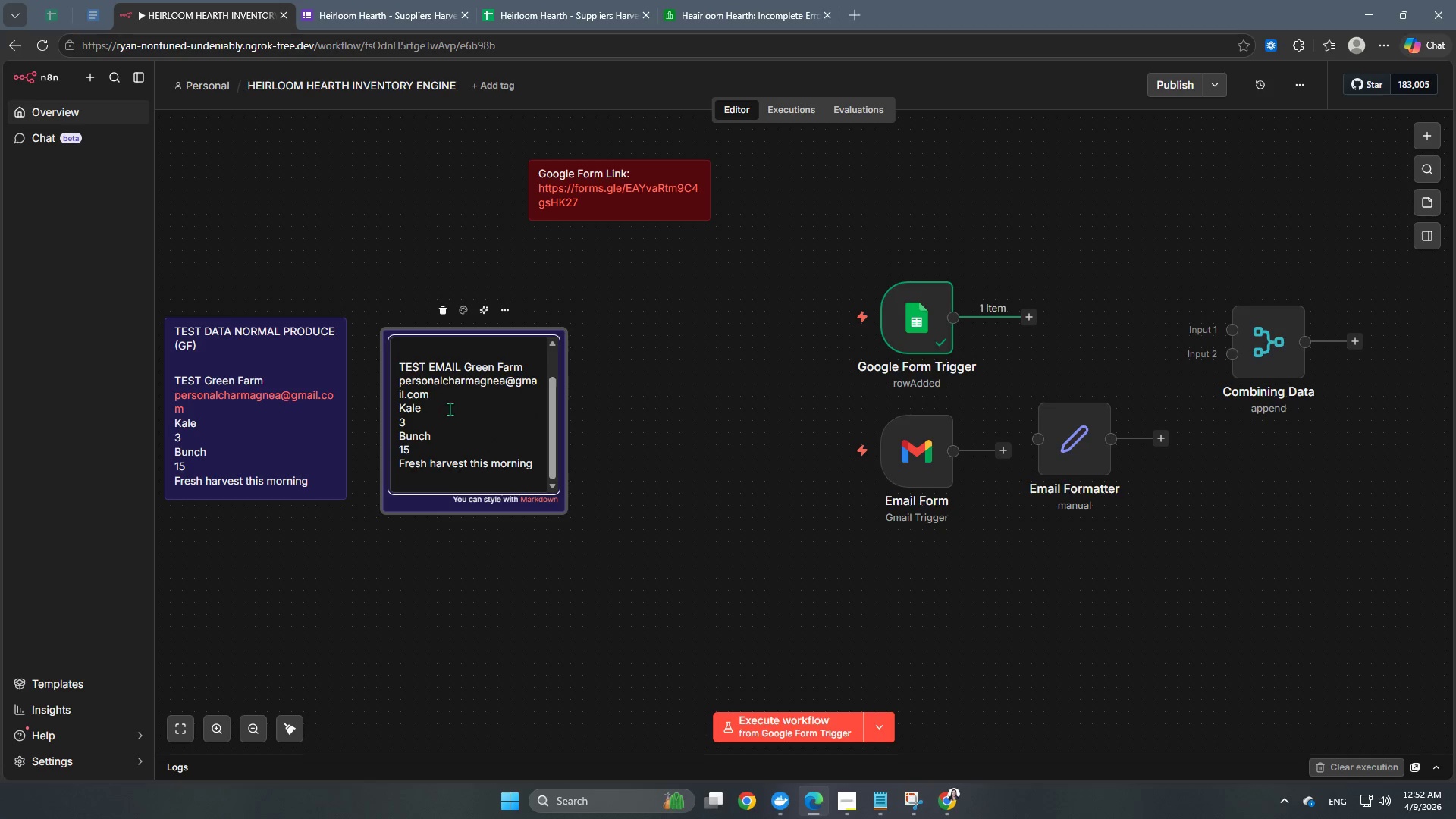 
left_click([447, 412])
 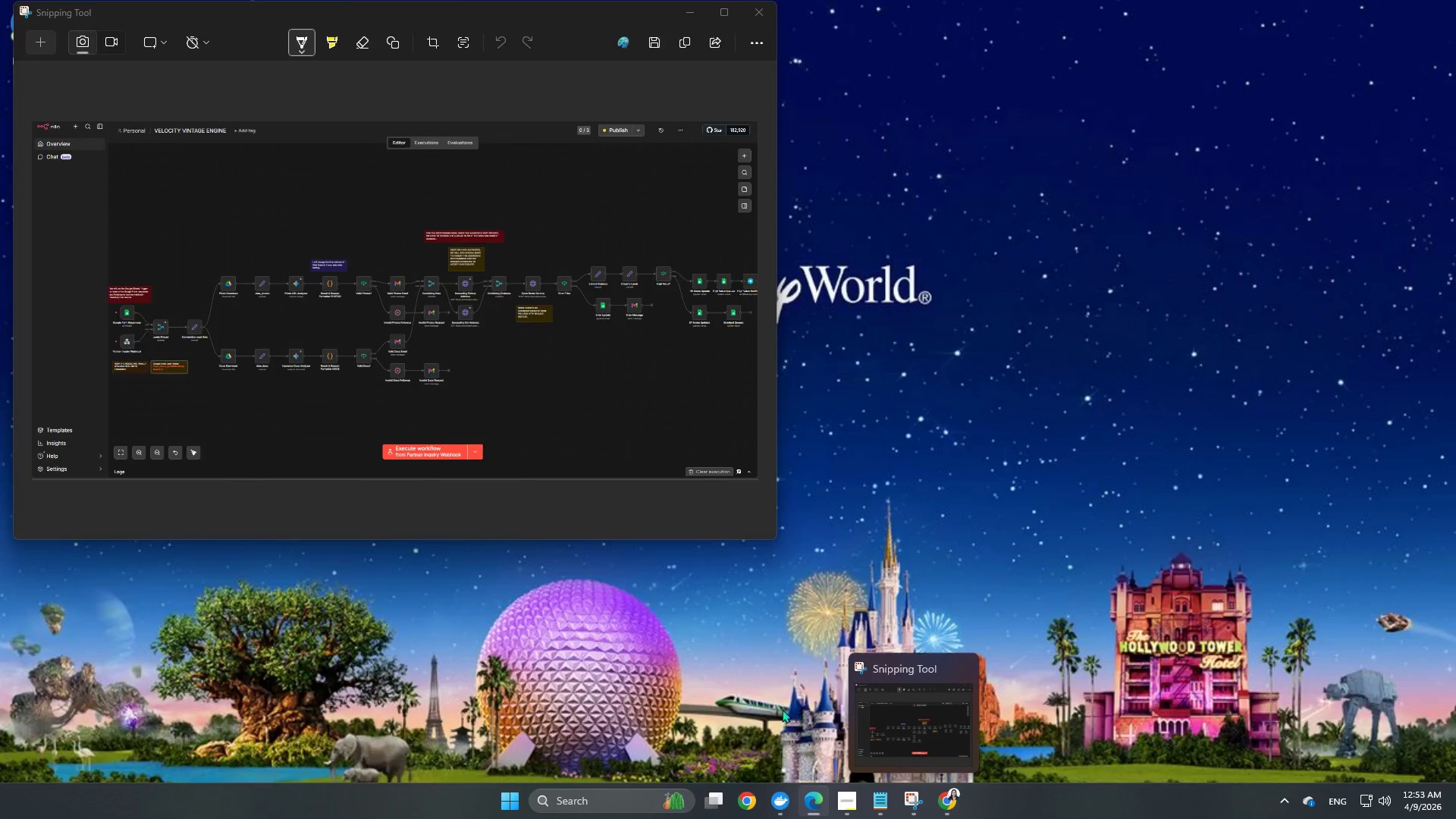 
wait(17.03)
 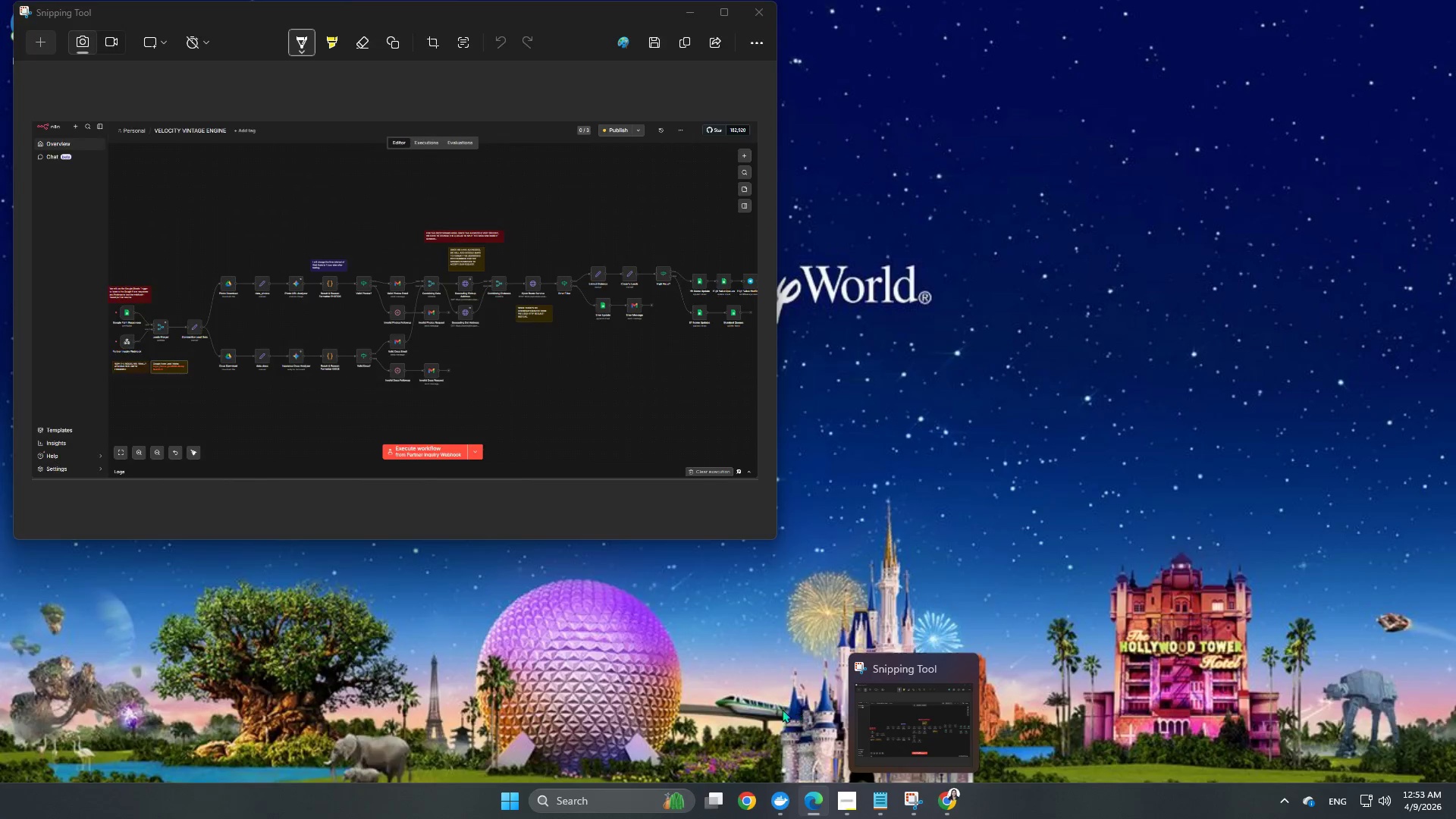 
key(Backspace)
key(Backspace)
key(Backspace)
key(Backspace)
type(Heirloom Tomotoes)
 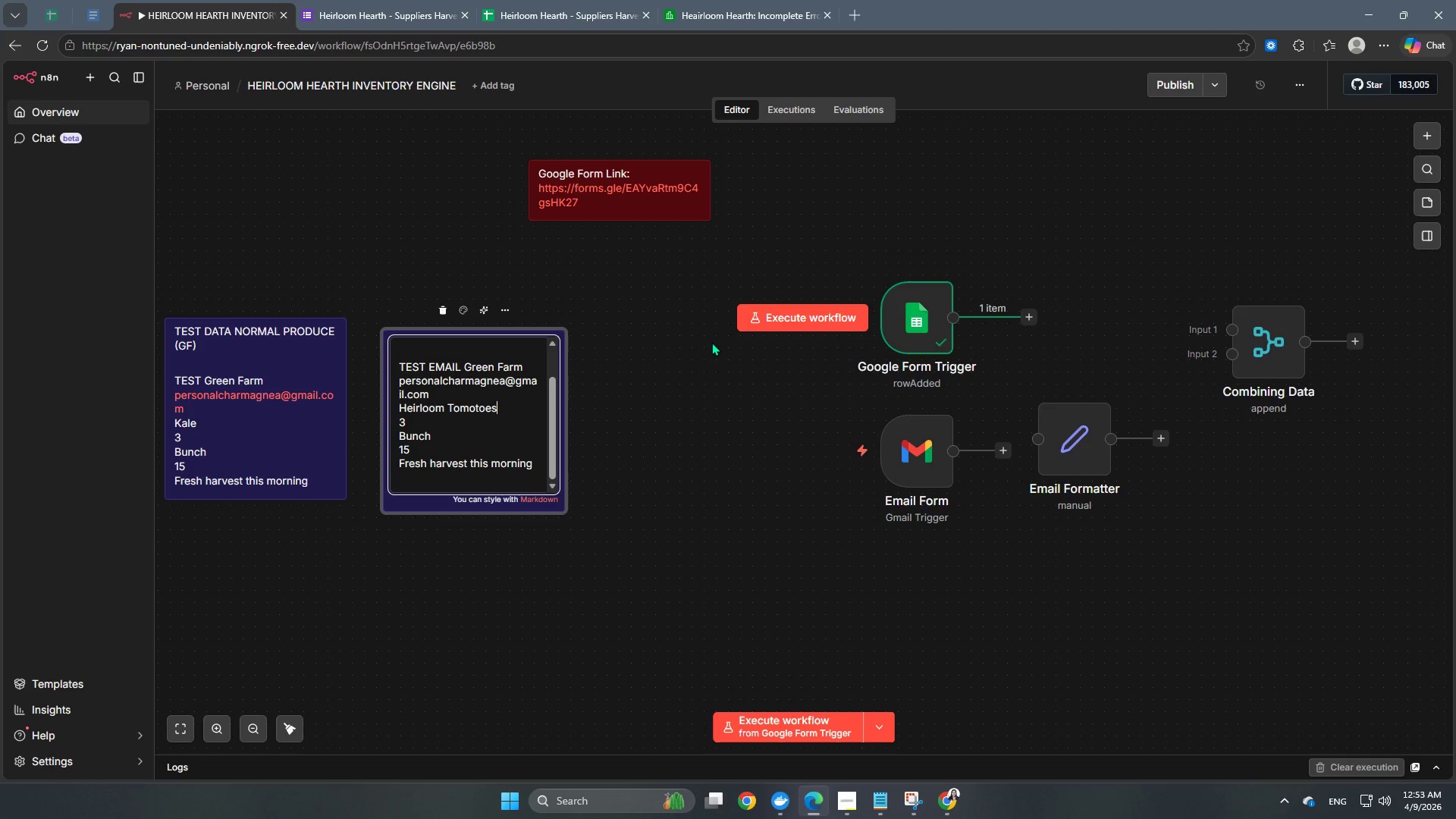 
left_click([438, 424])
 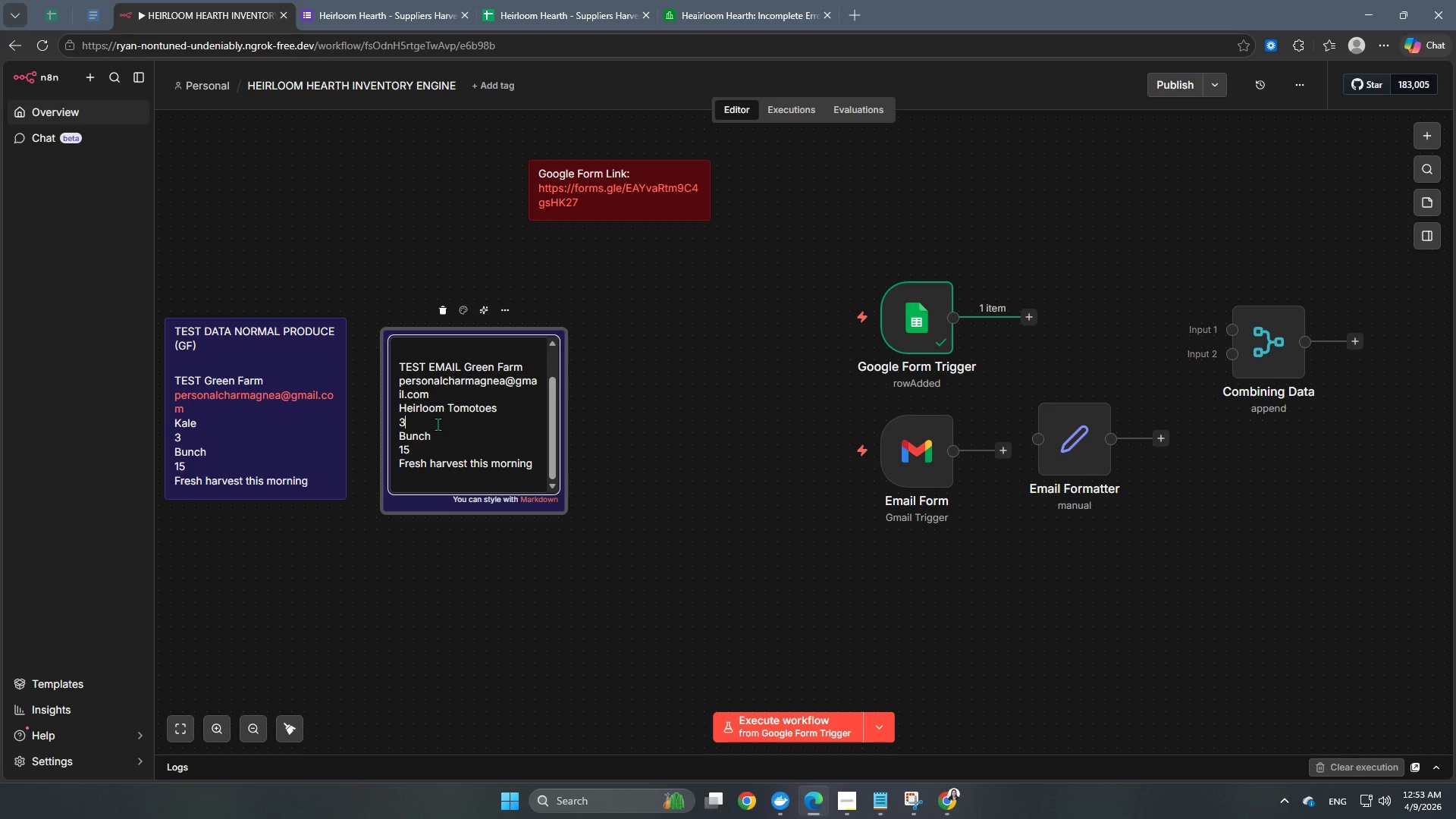 
key(Backspace)
 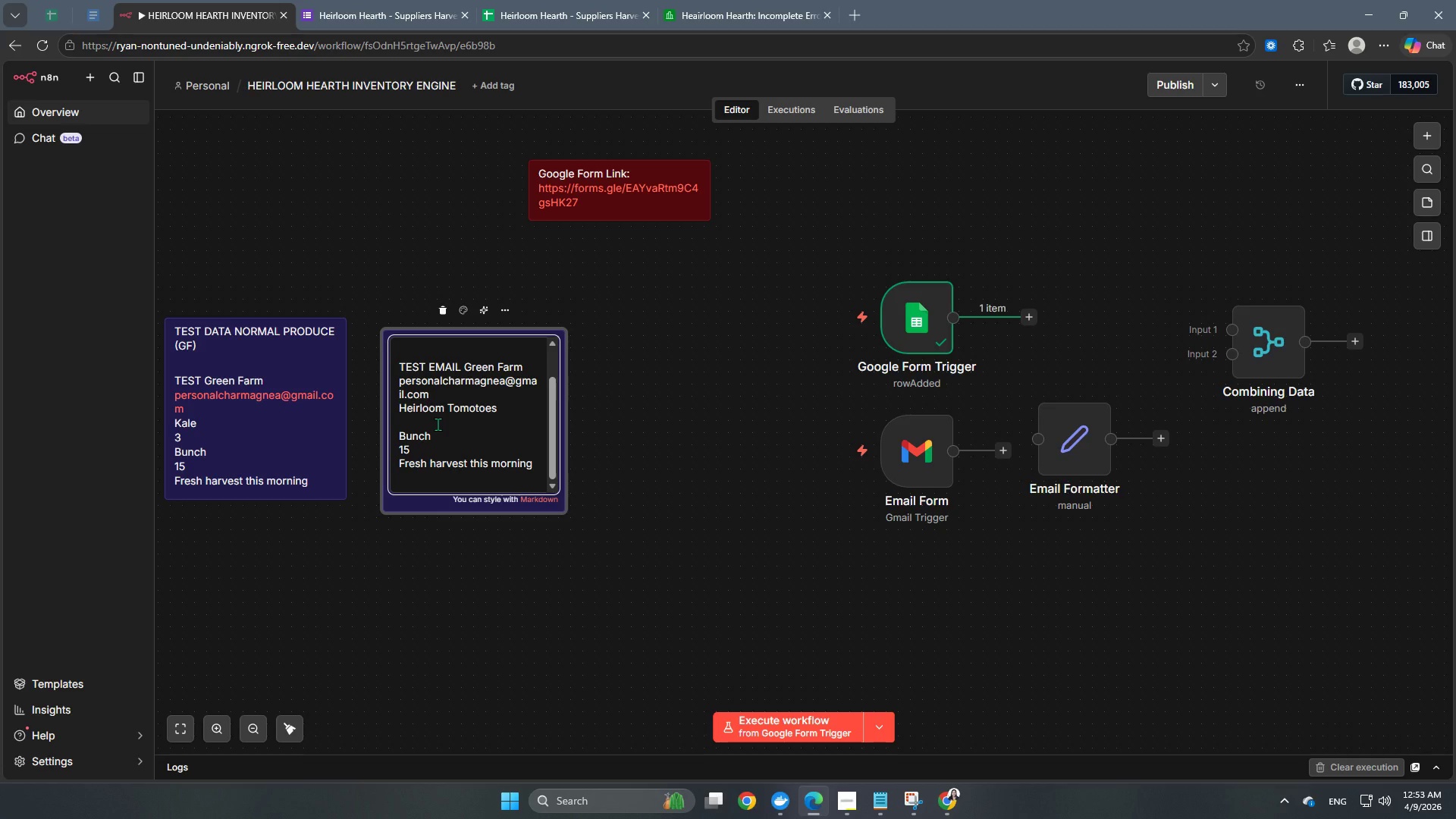 
key(Numpad2)
 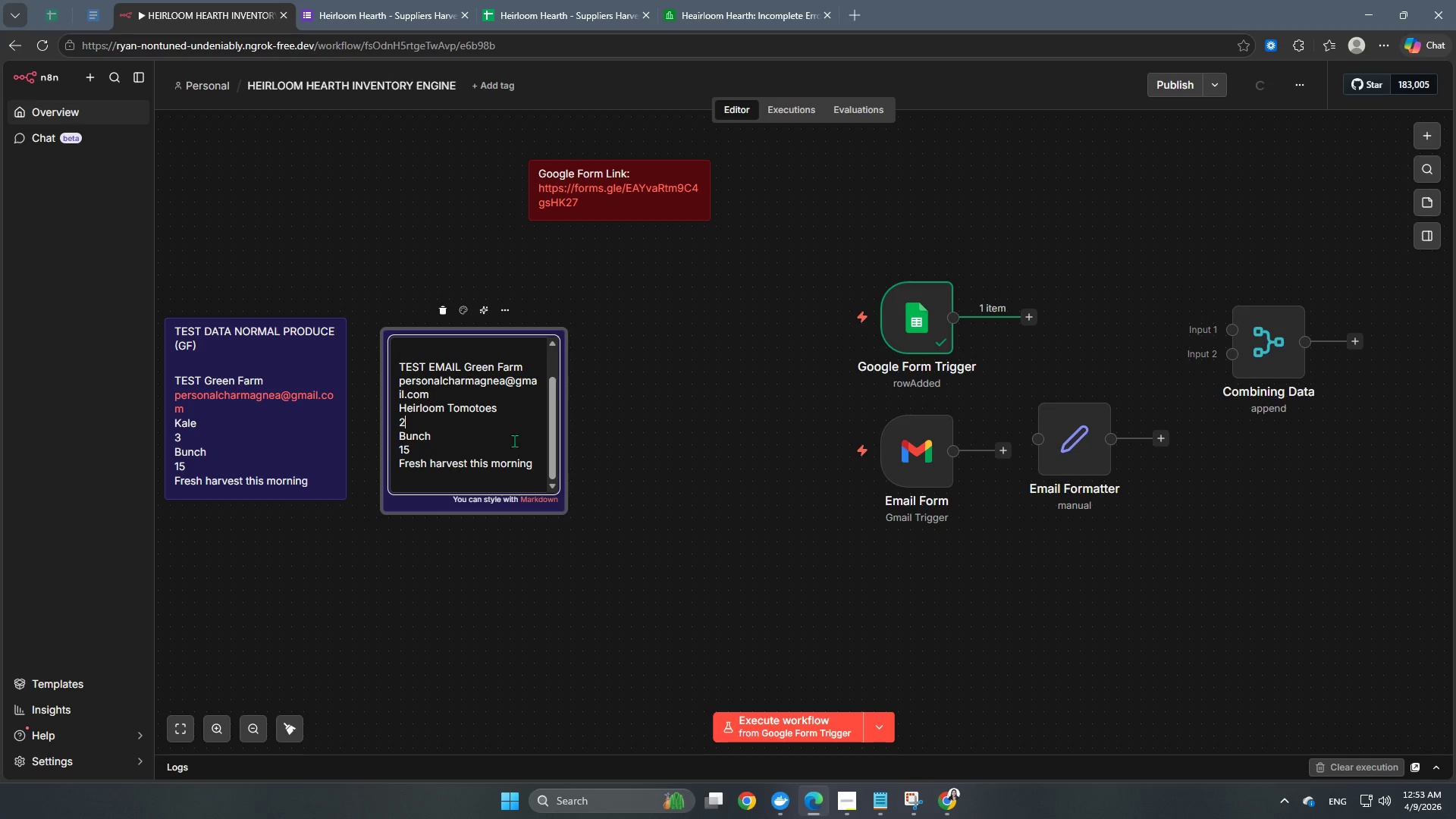 
left_click([458, 433])
 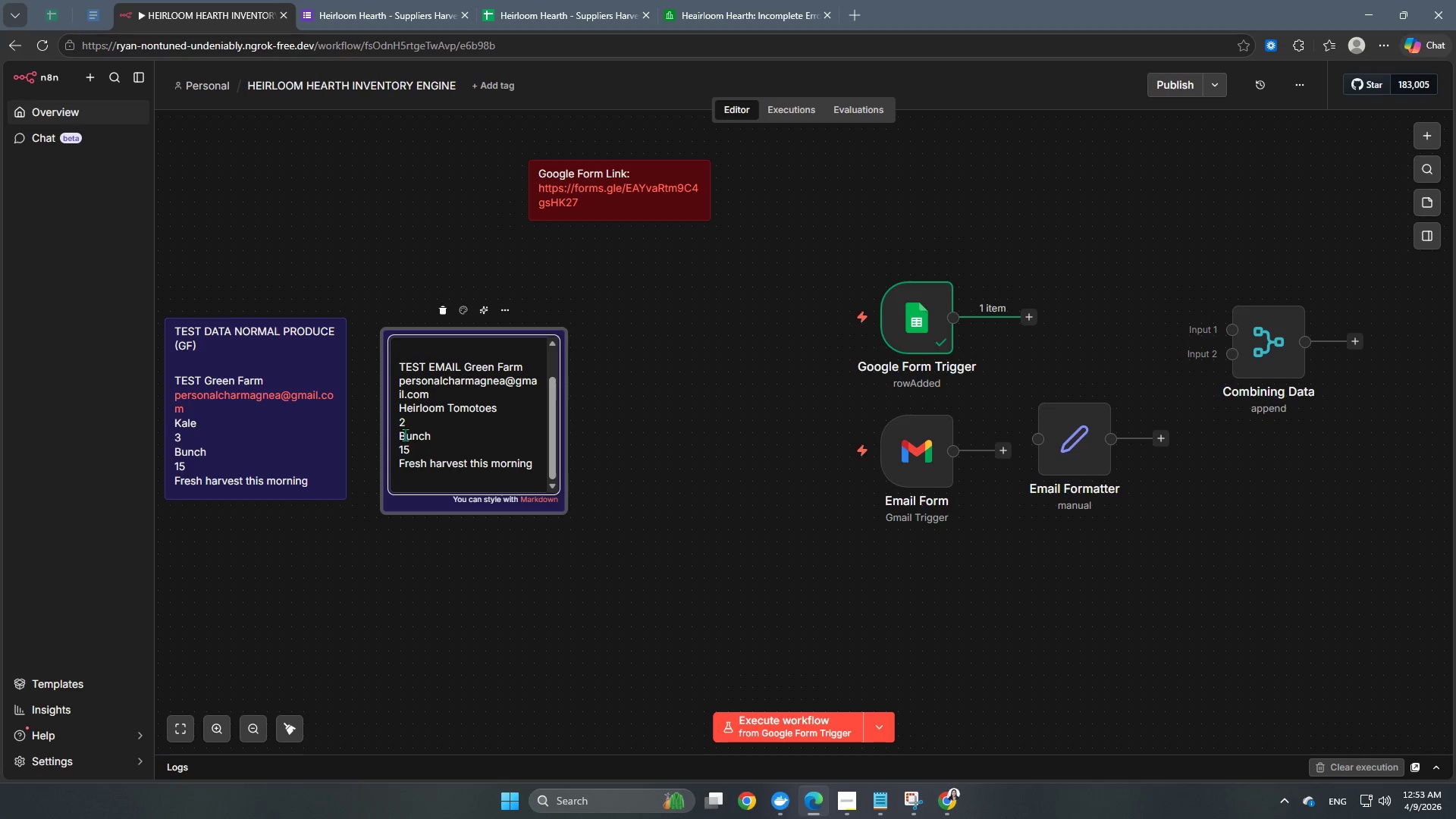 
double_click([405, 435])
 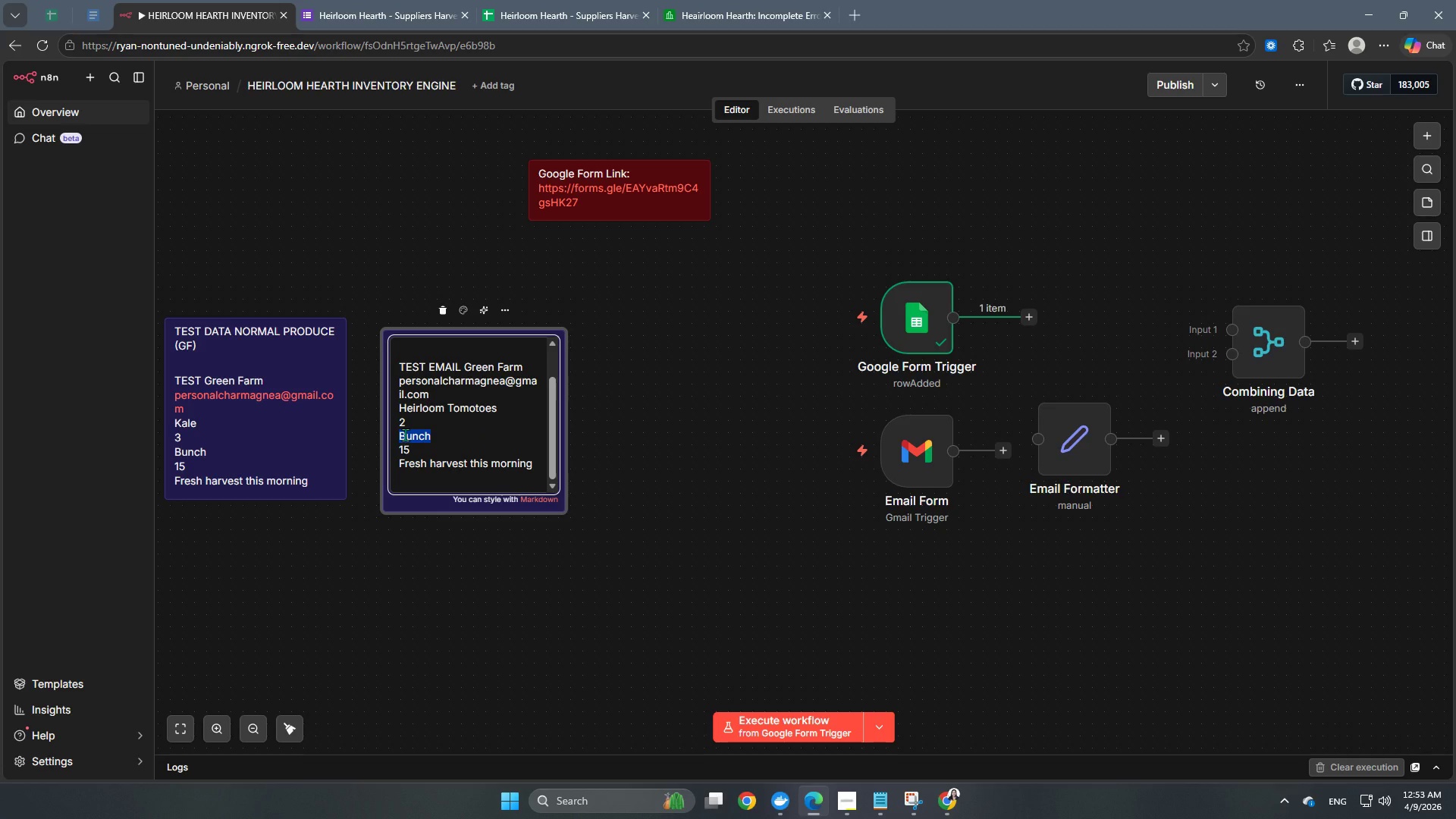 
type(V)
key(Backspace)
type(Crate)
 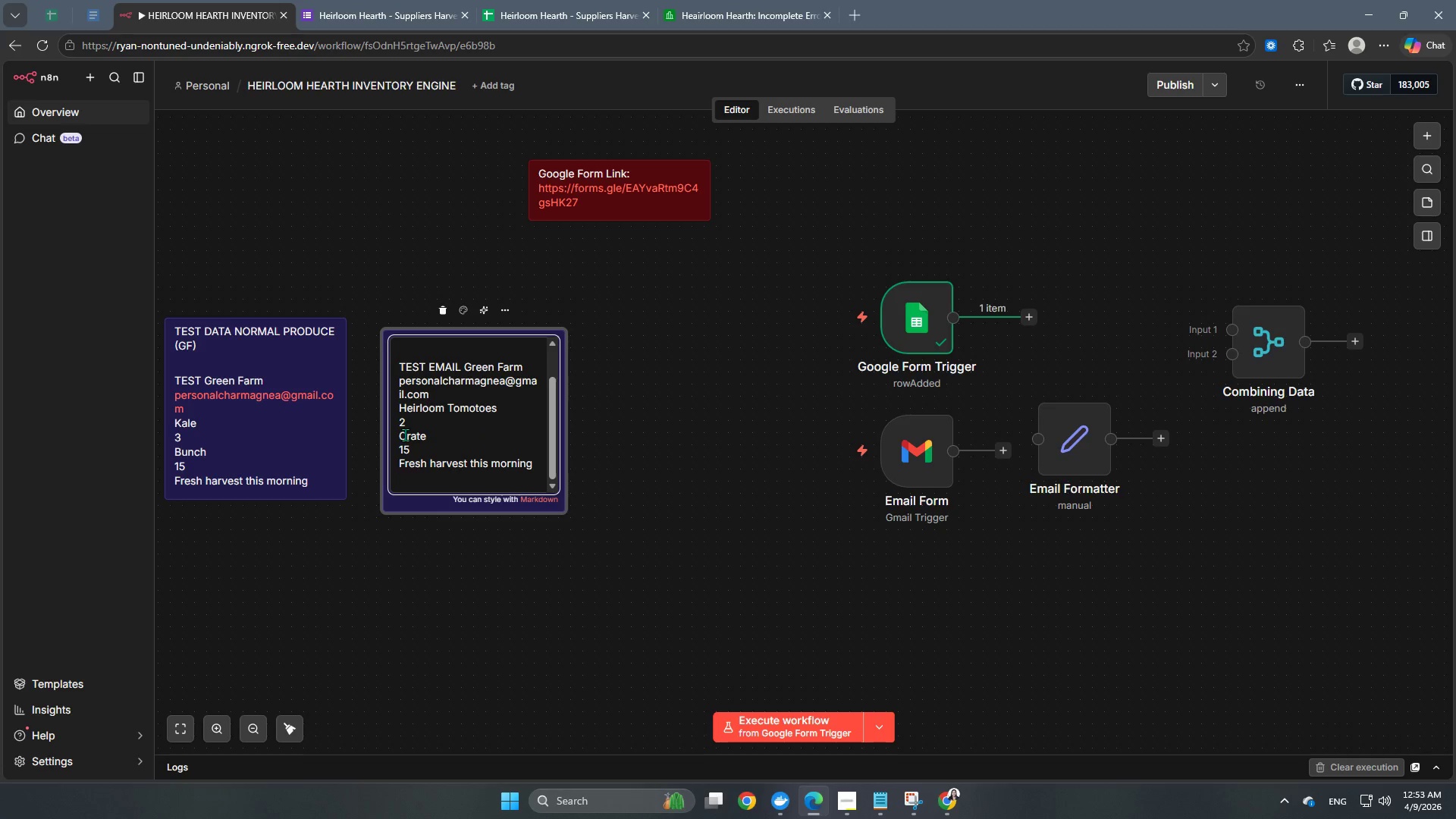 
left_click([424, 442])
 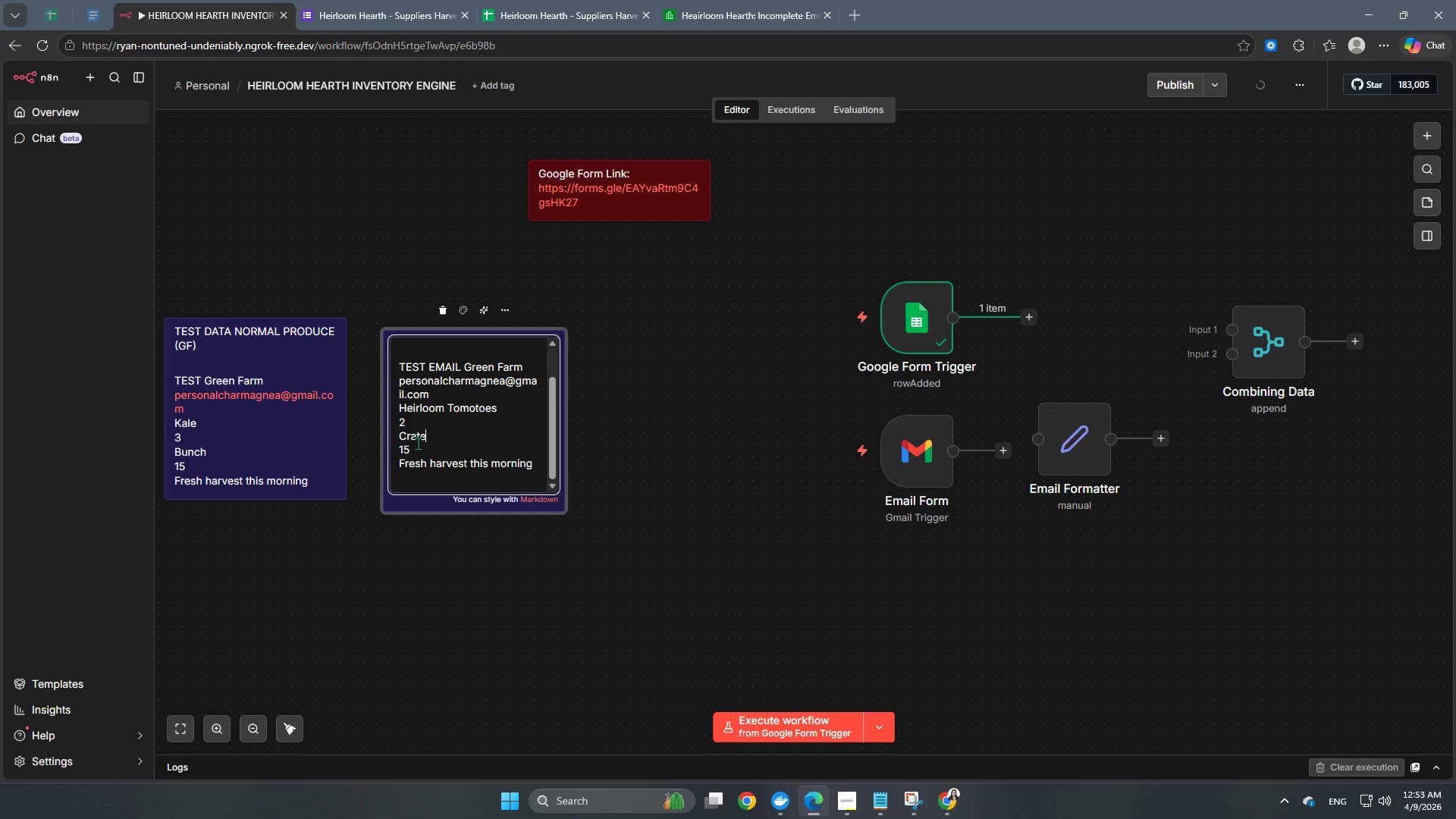 
left_click([417, 444])
 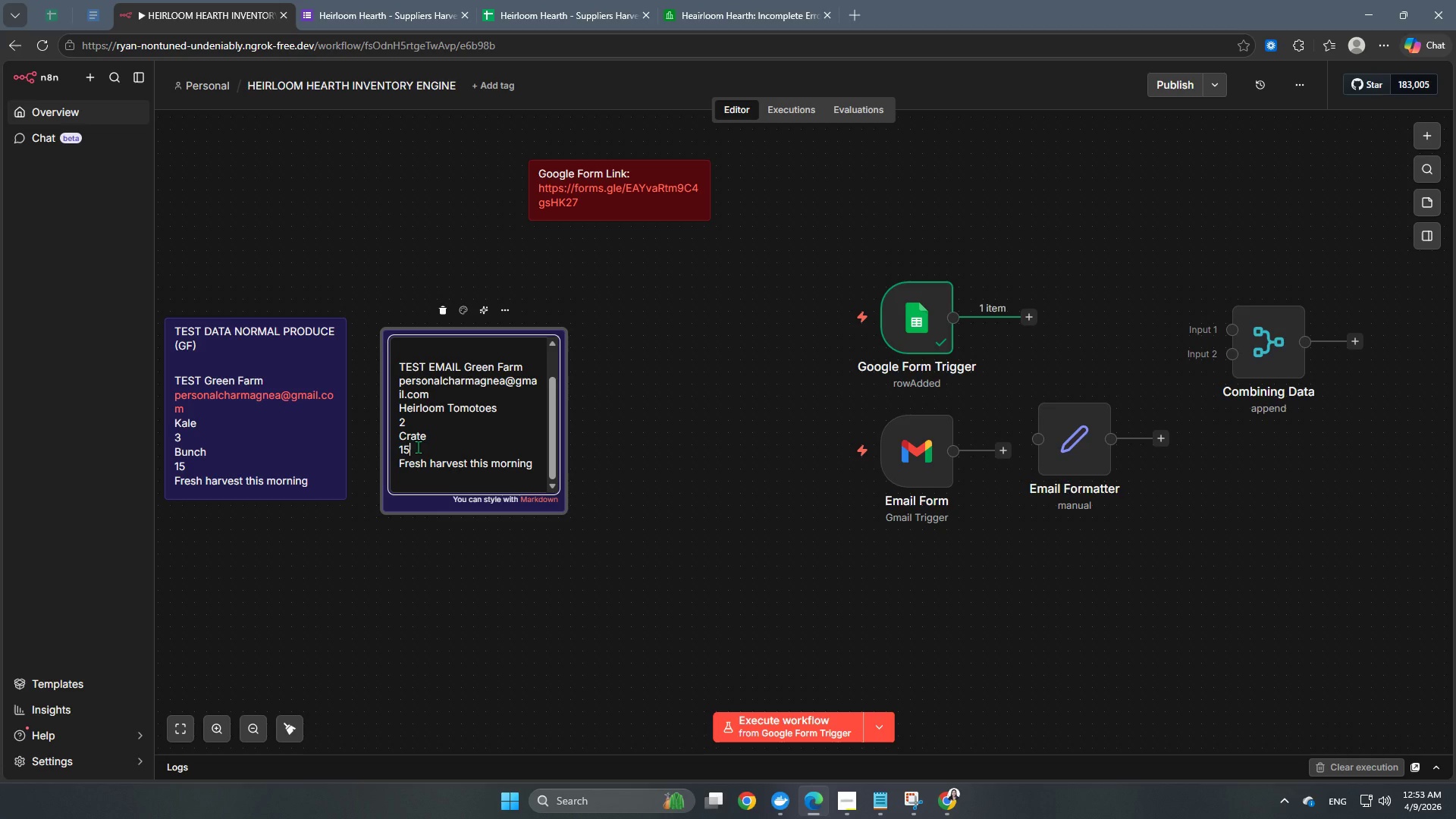 
key(Backspace)
 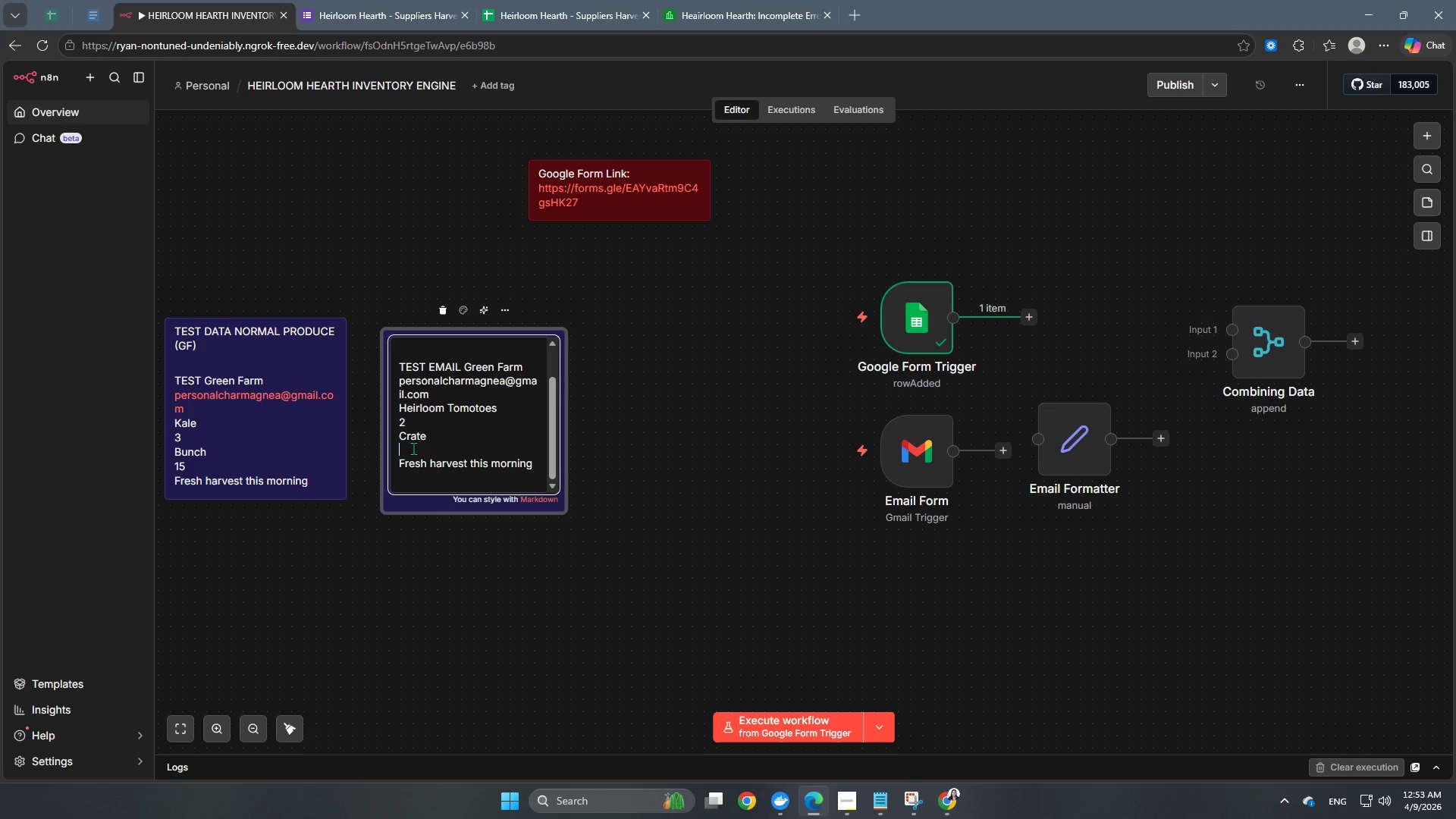 
key(Backspace)
 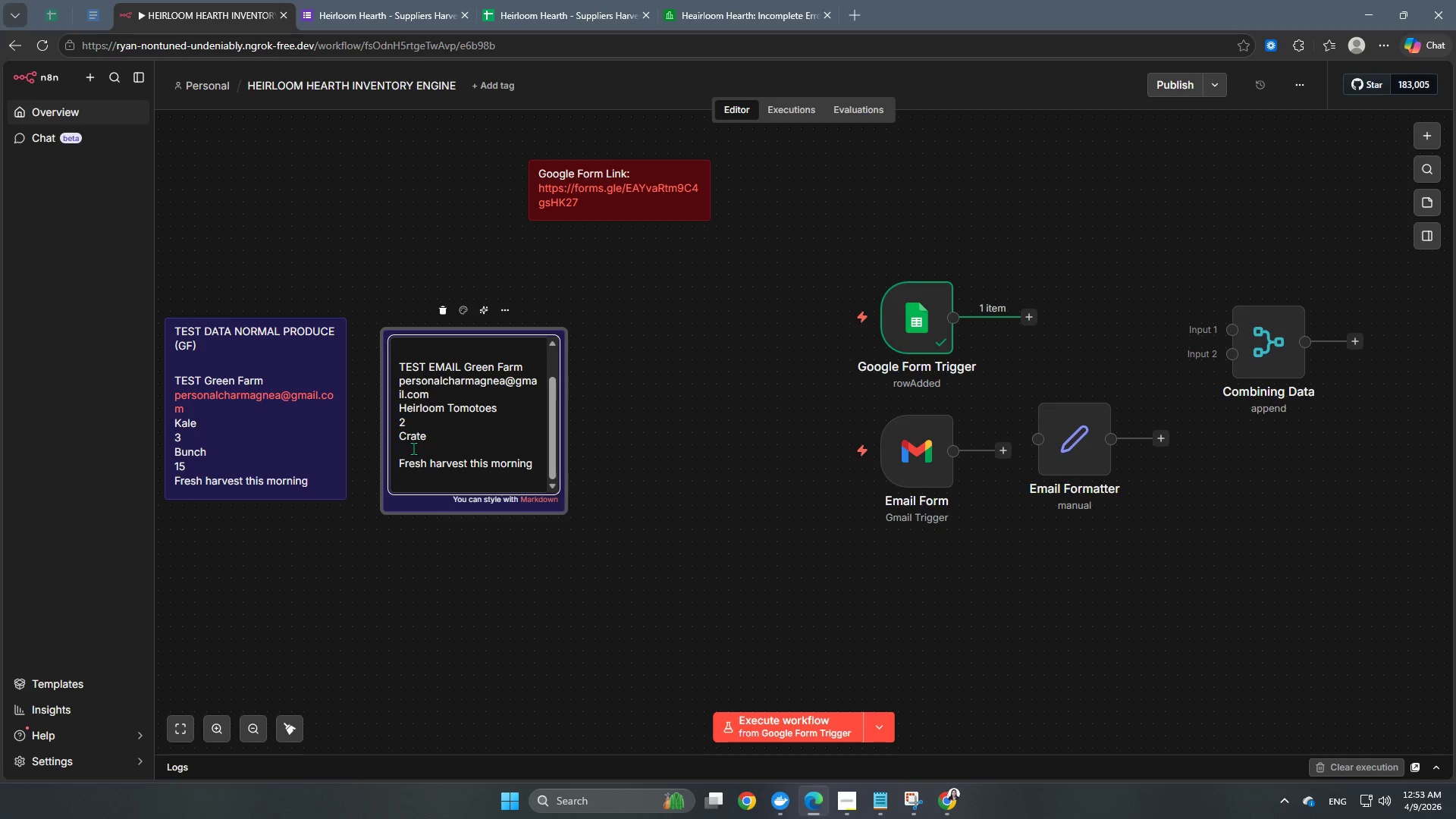 
key(Numpad4)
 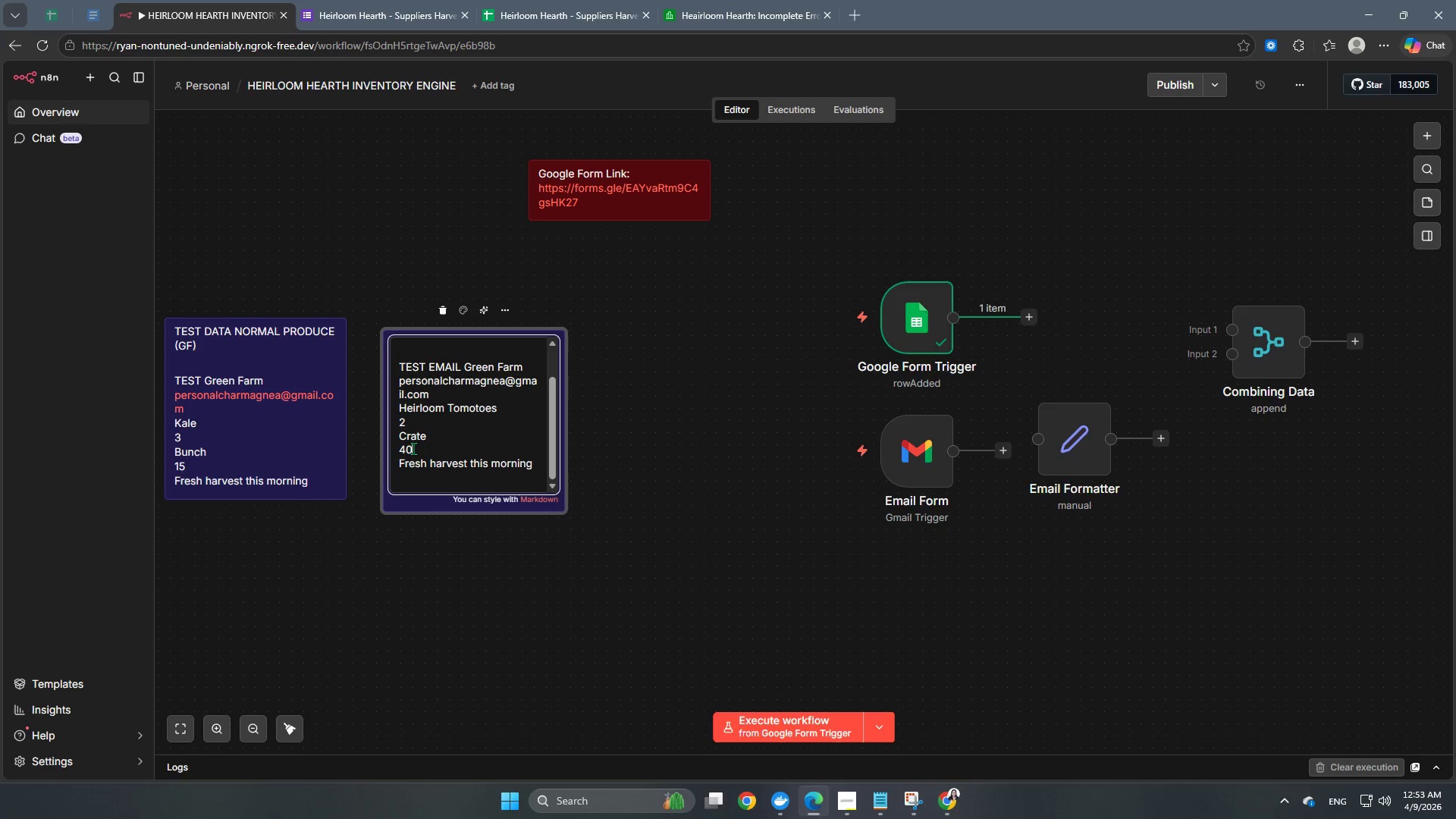 
key(Numpad0)
 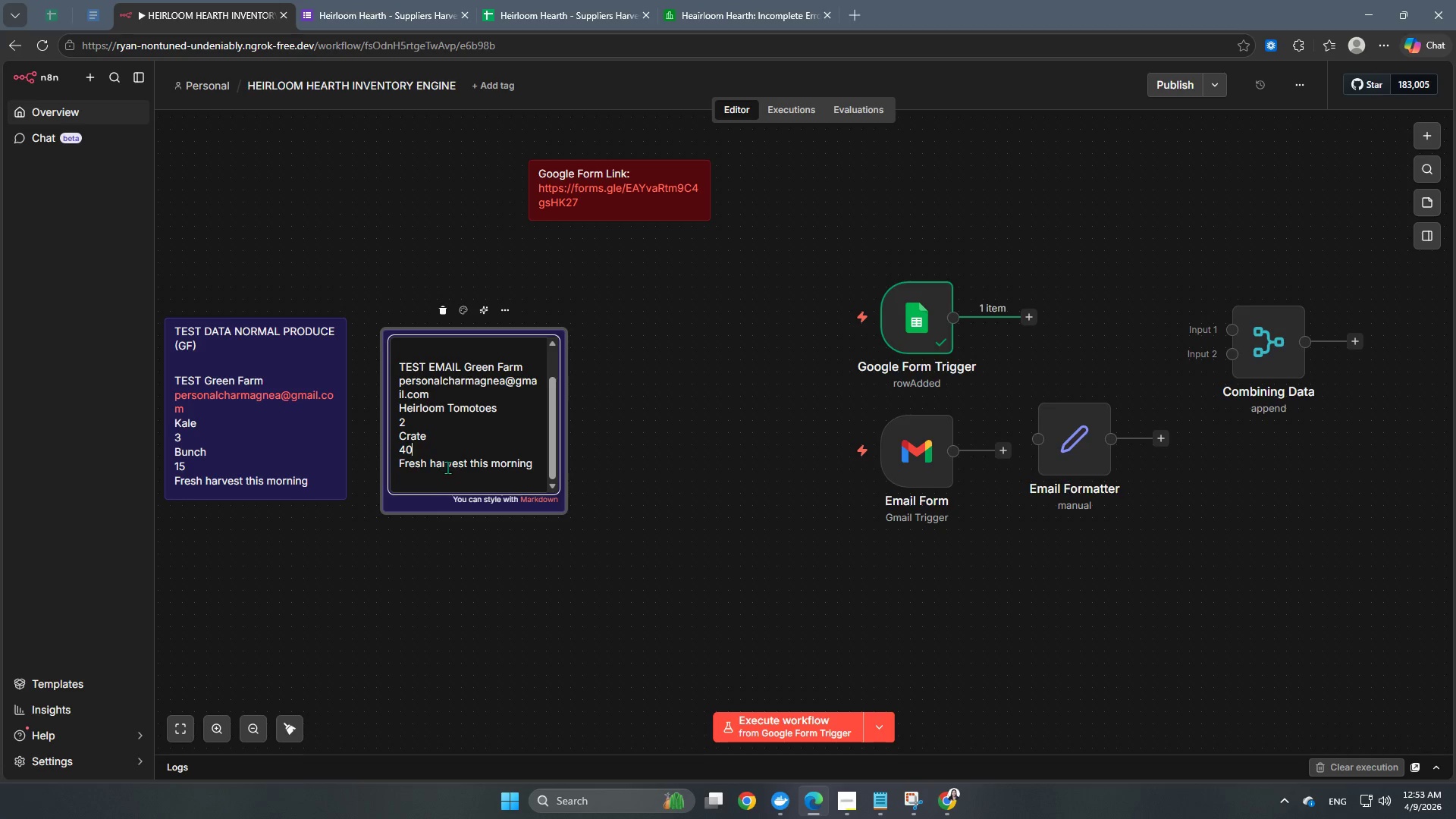 
left_click([448, 467])
 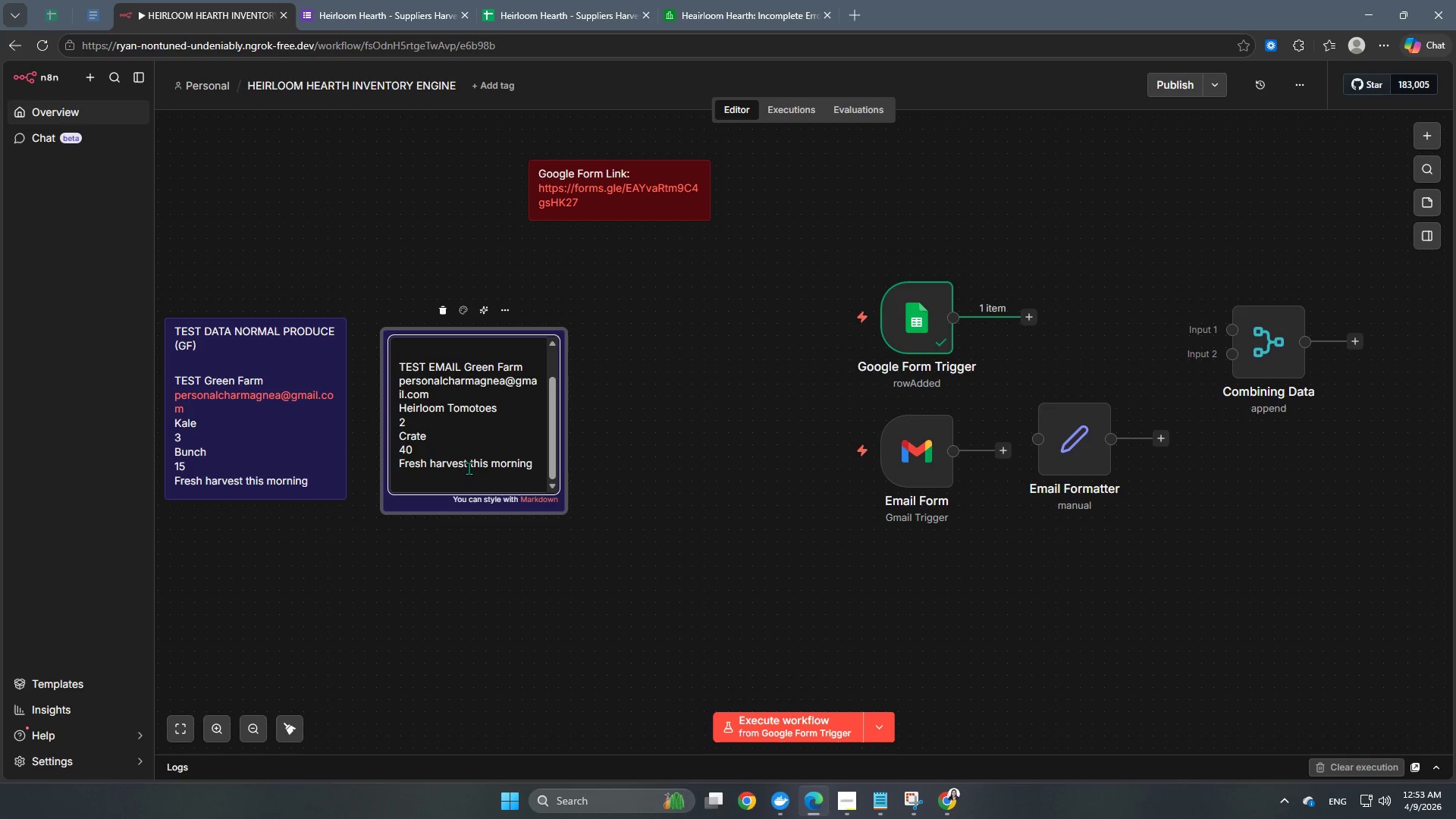 
left_click_drag(start_coordinate=[538, 470], to_coordinate=[393, 466])
 